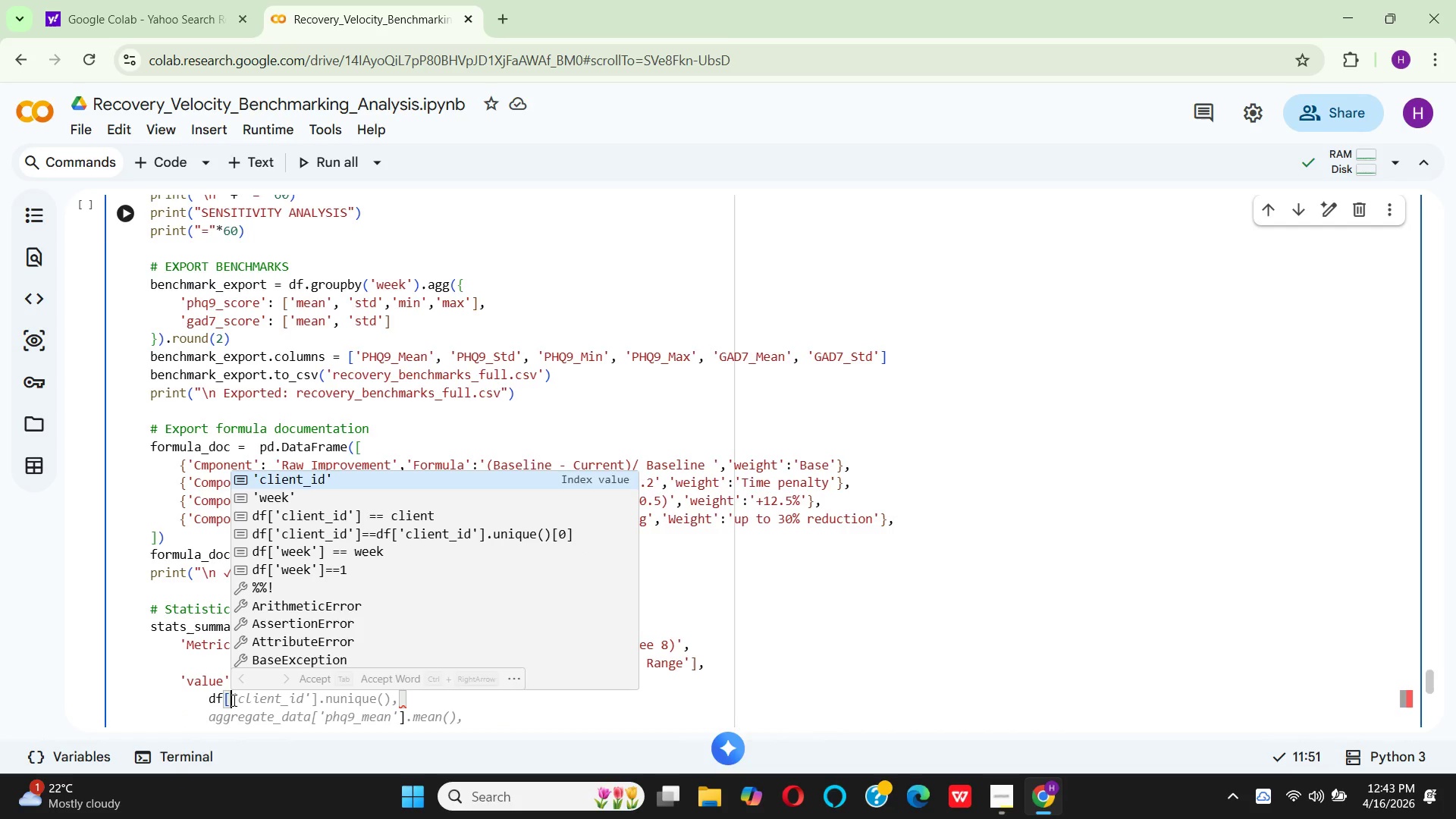 
wait(8.88)
 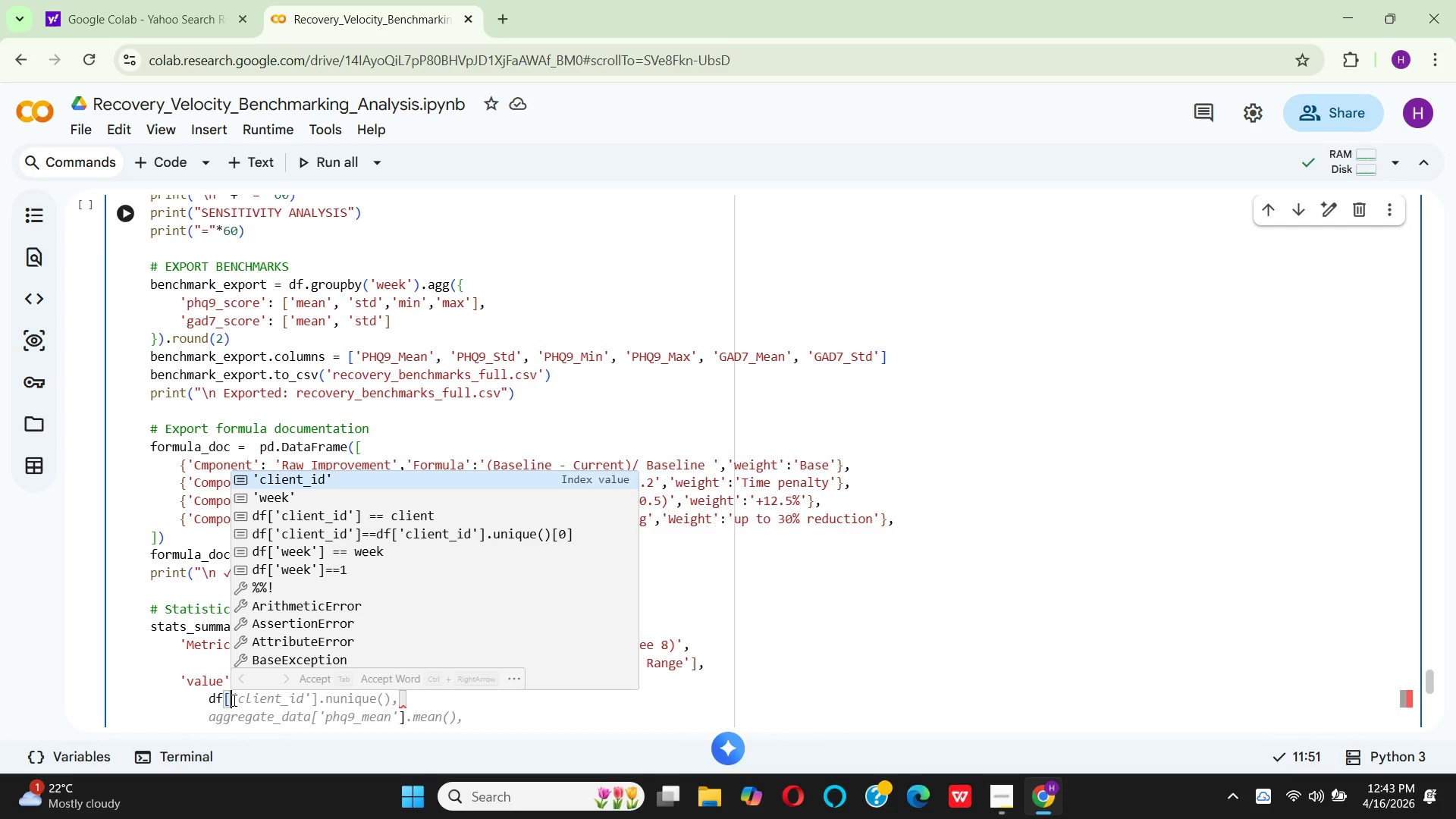 
key(Quote)
 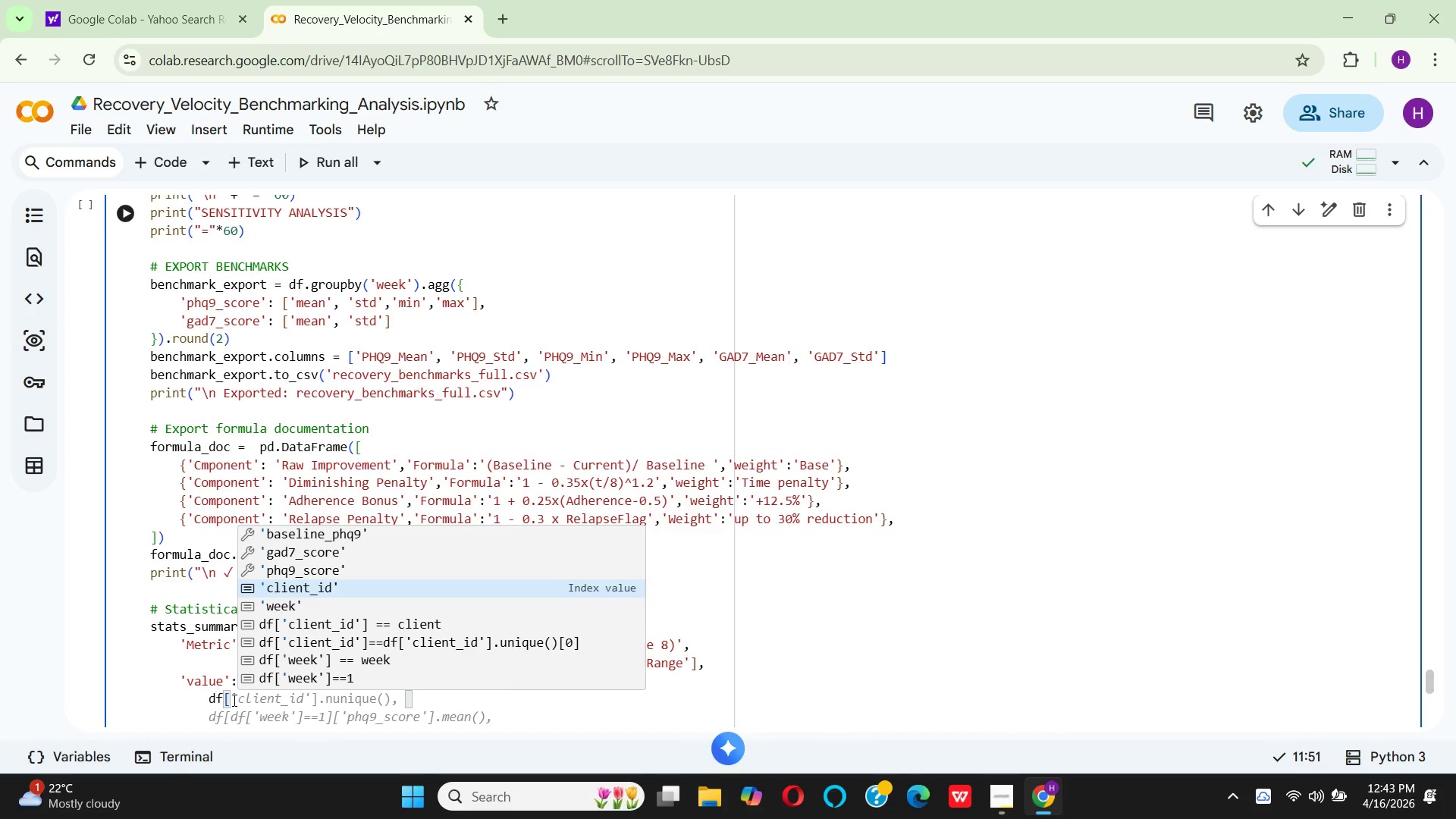 
key(Enter)
 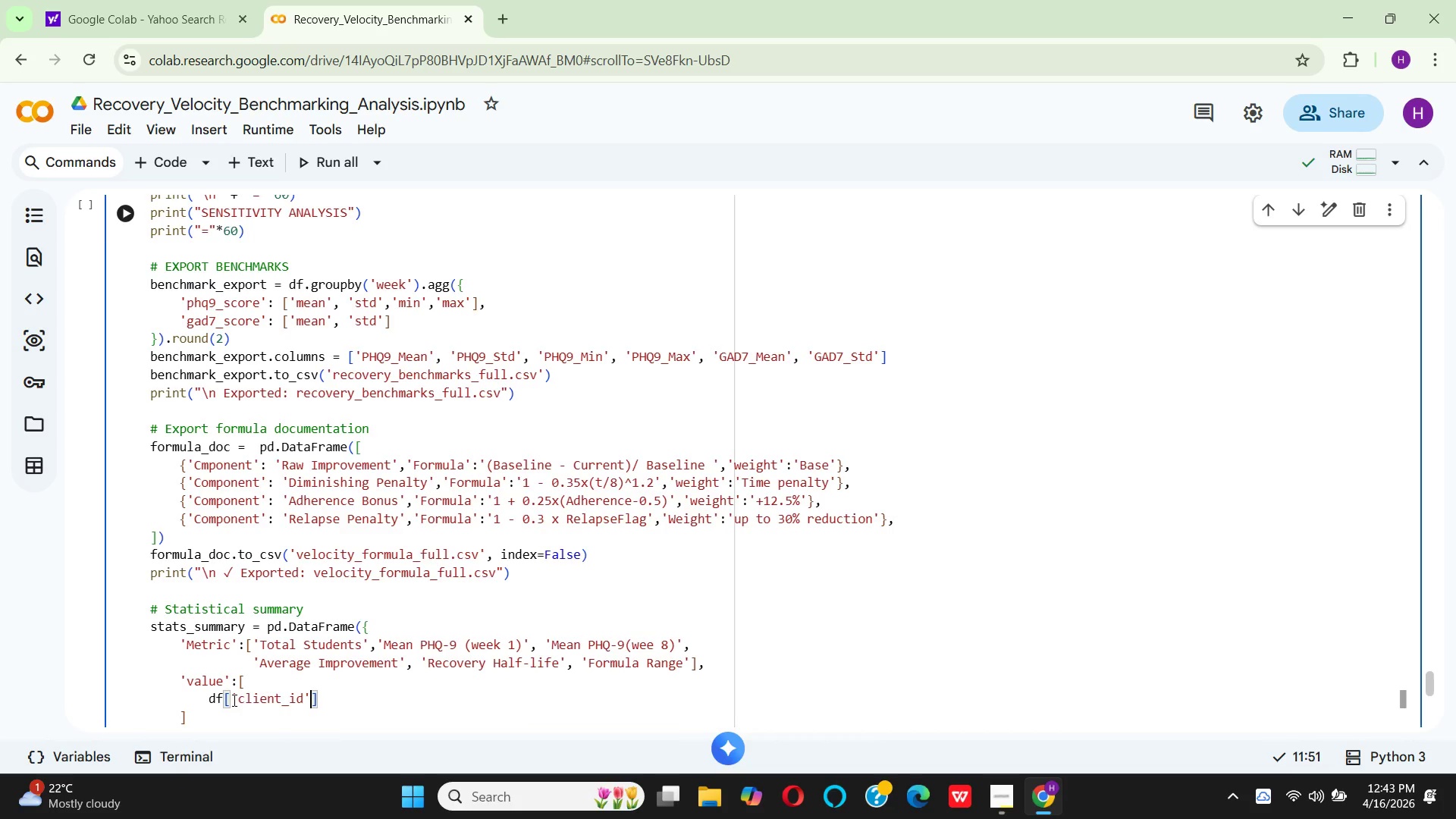 
key(ArrowRight)
 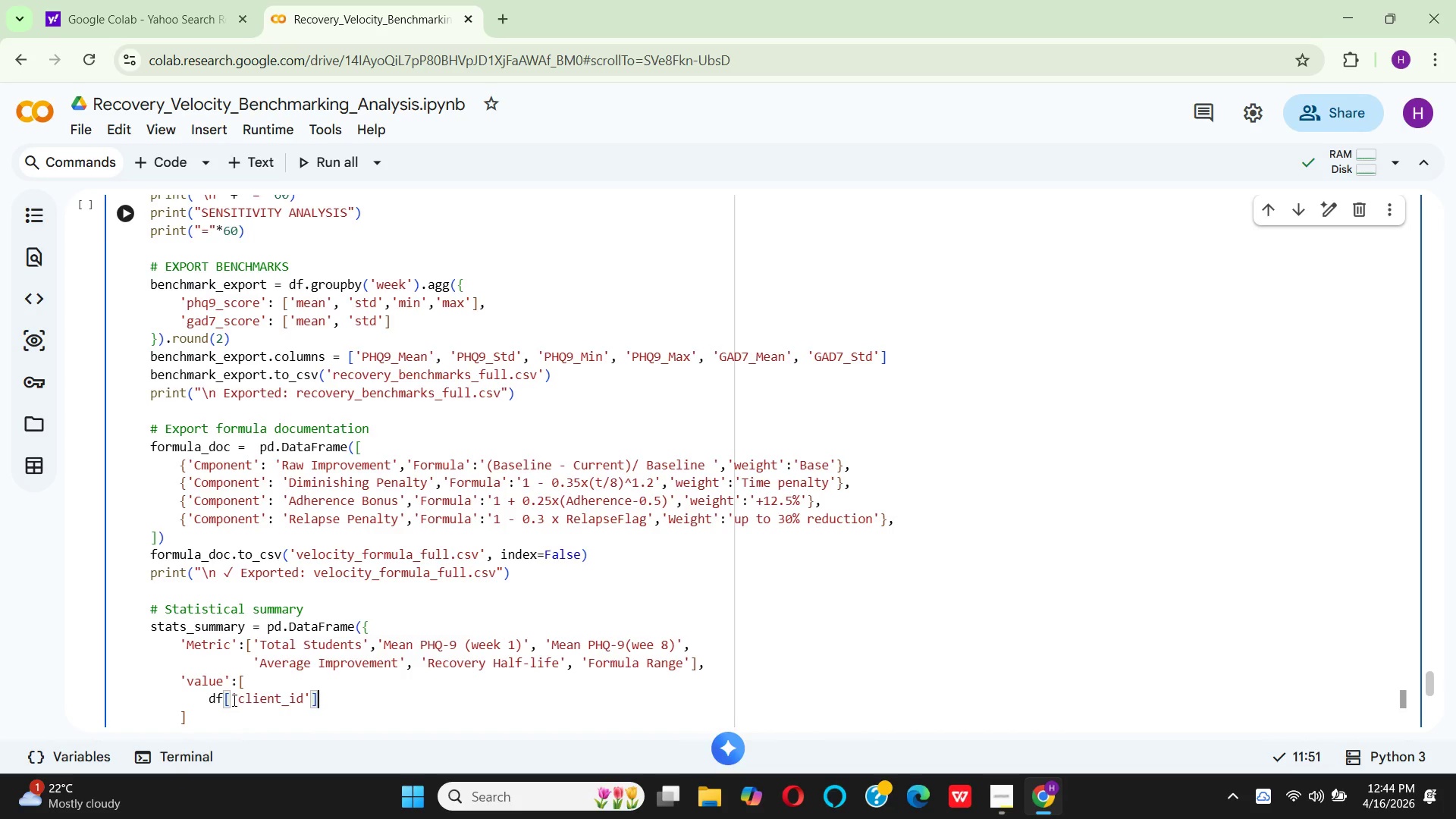 
wait(7.08)
 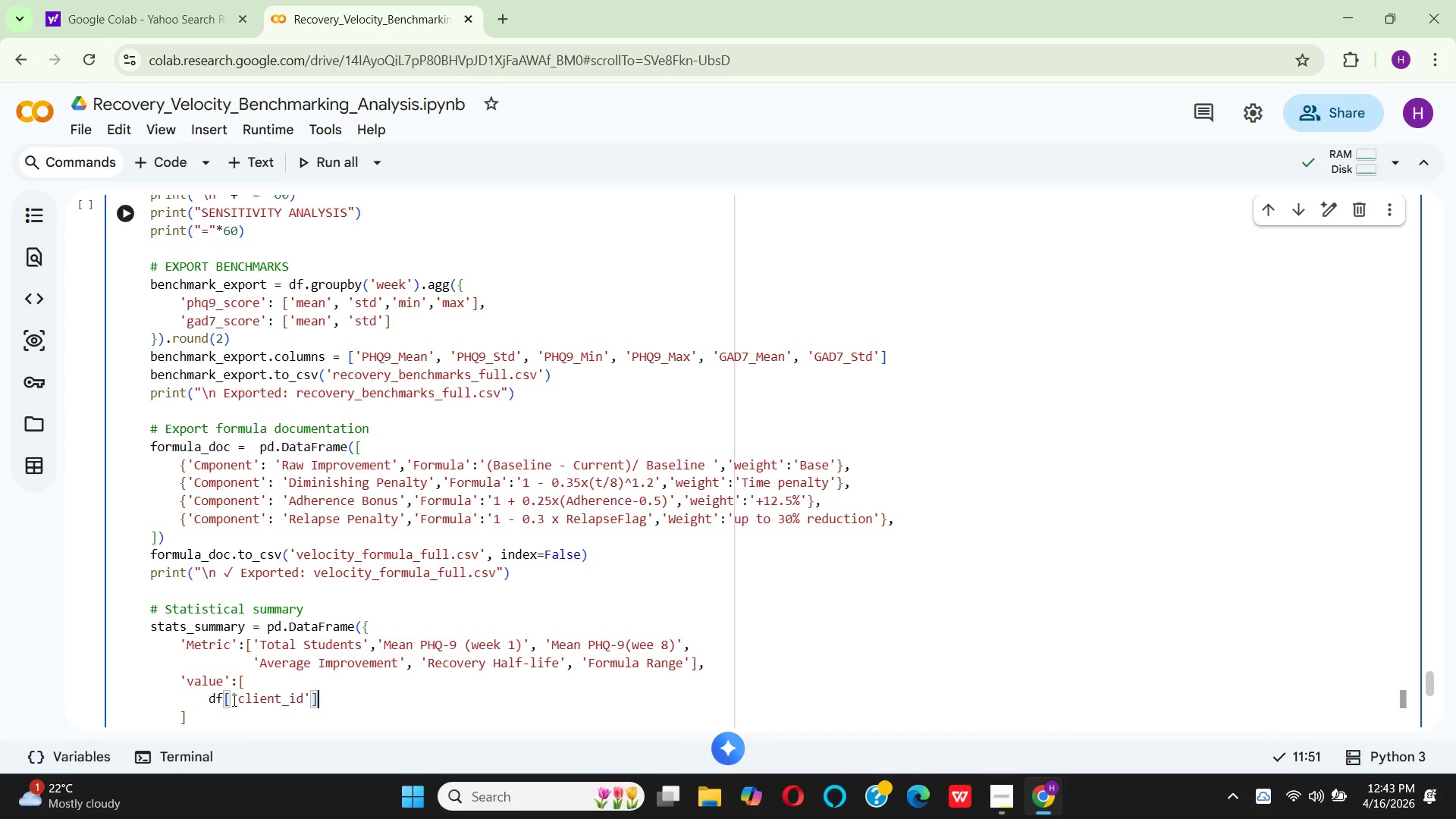 
type(.nu)
 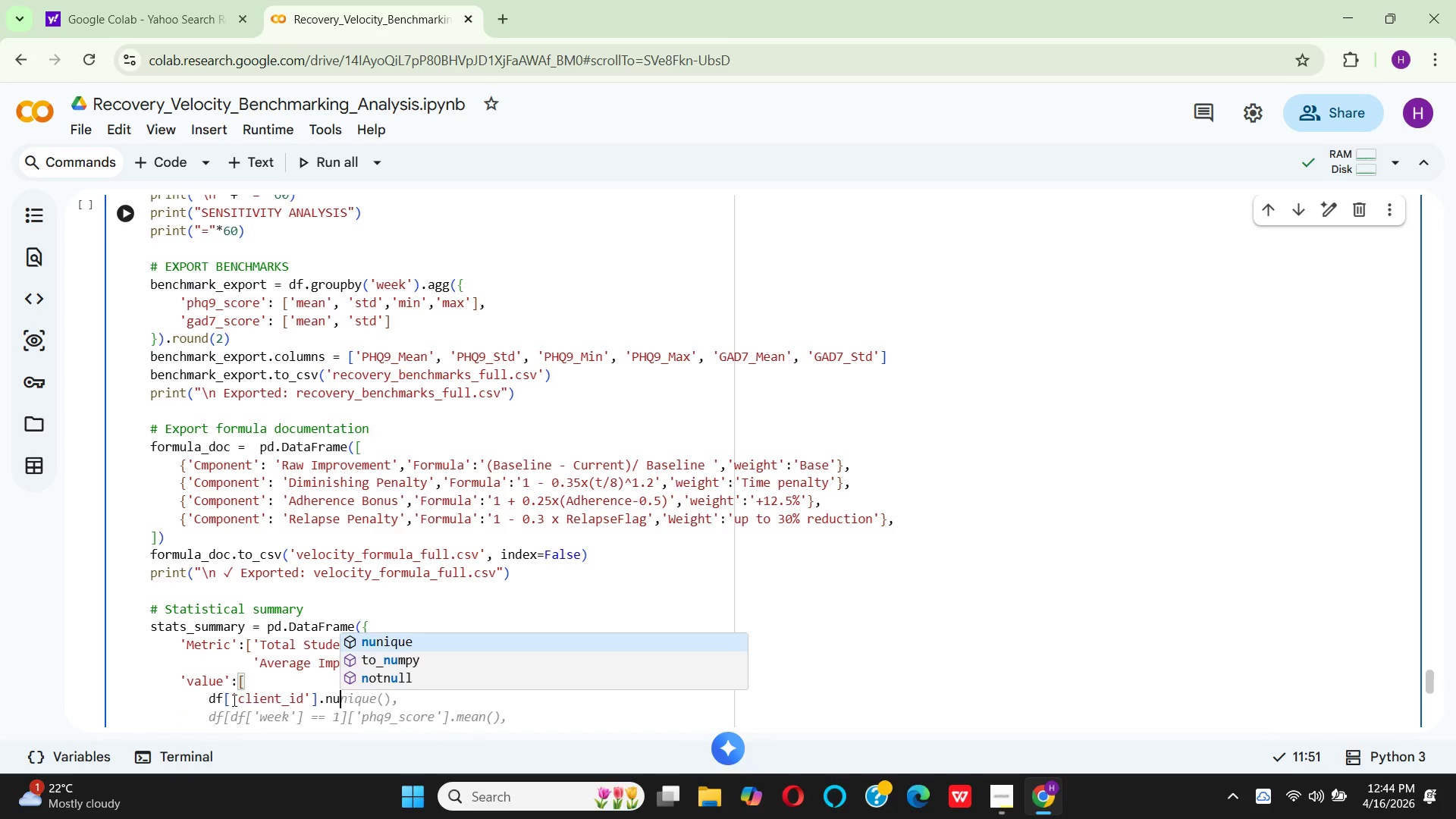 
key(Enter)
 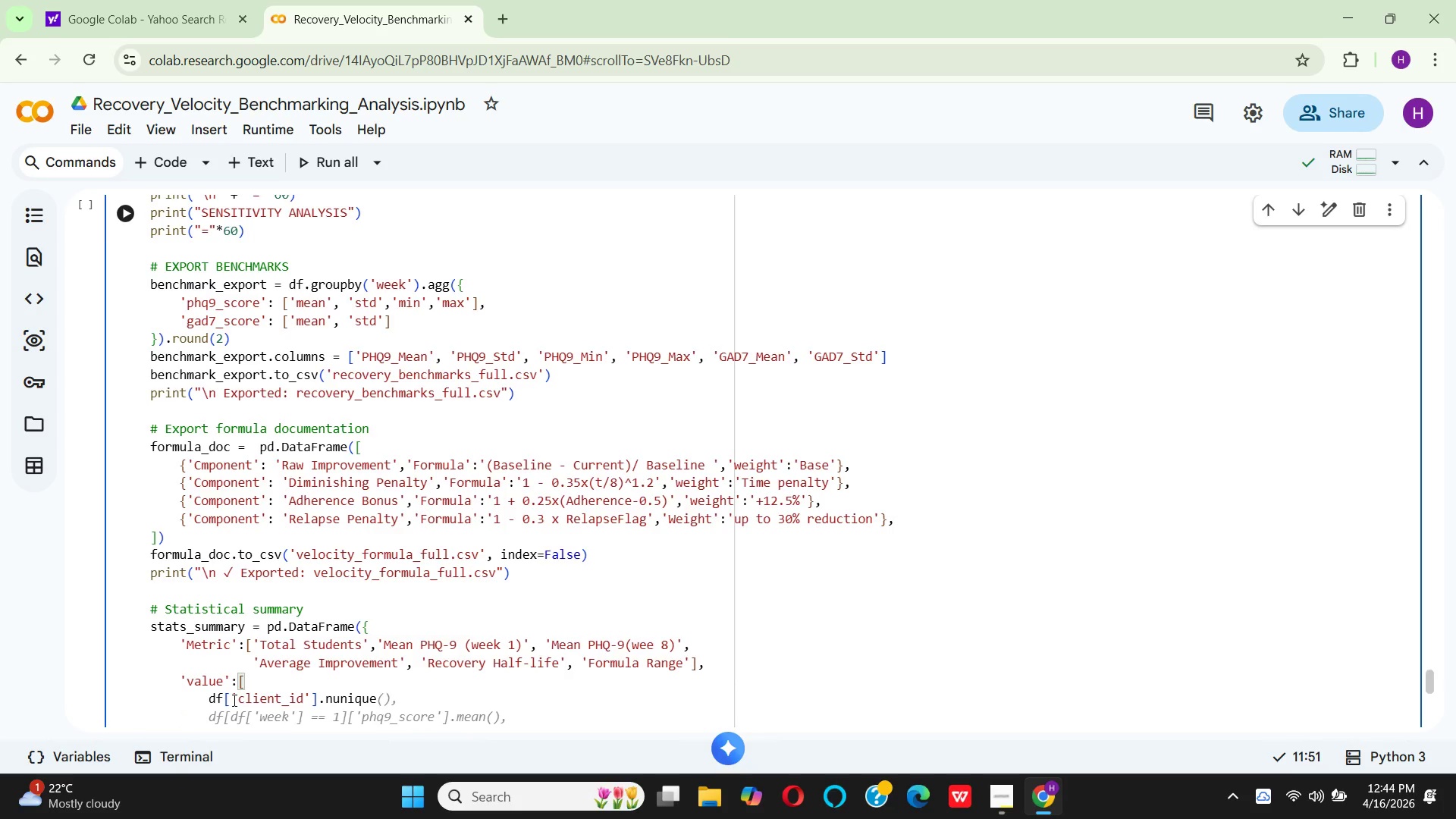 
key(Shift+9)
 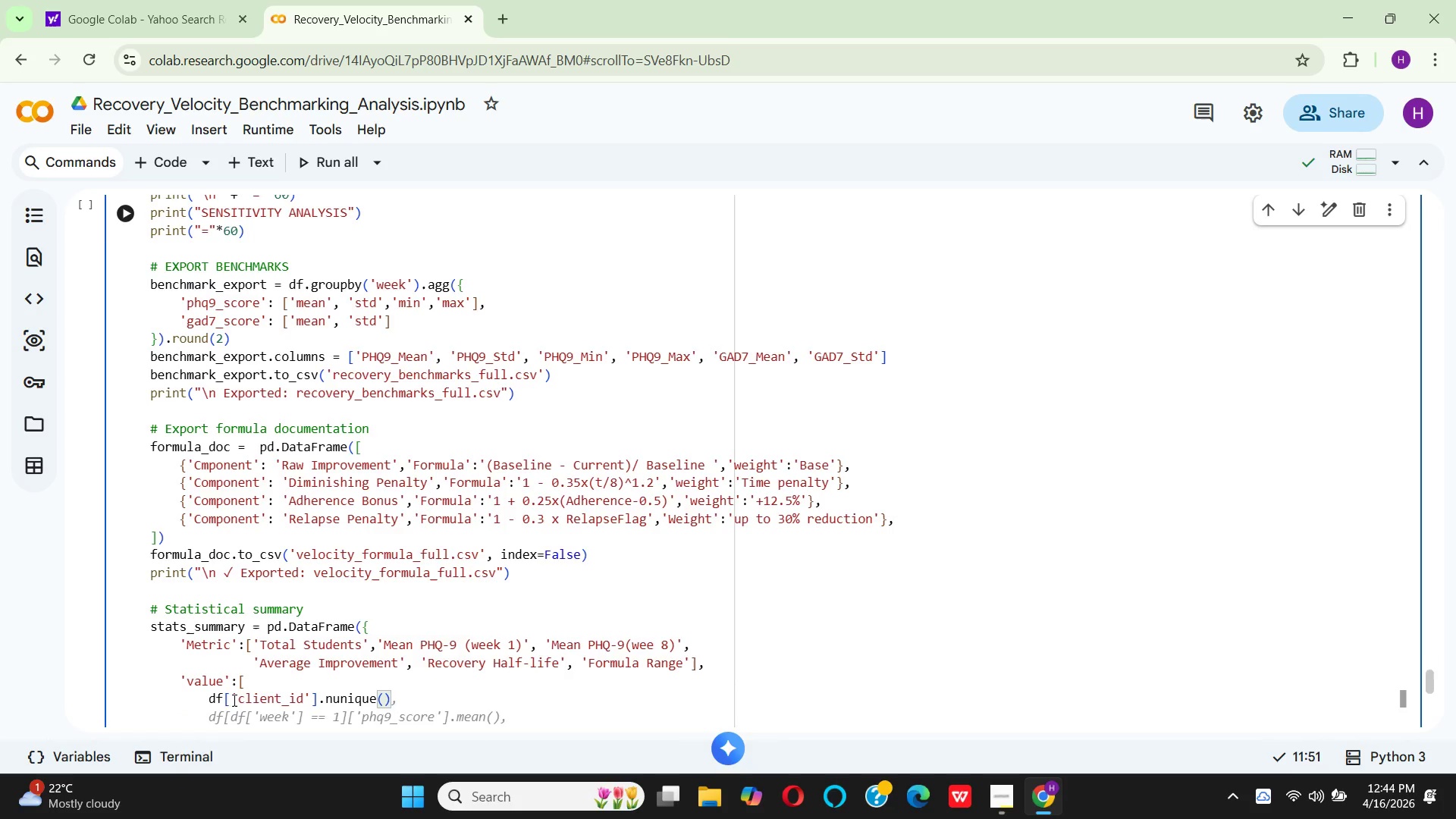 
key(ArrowRight)
 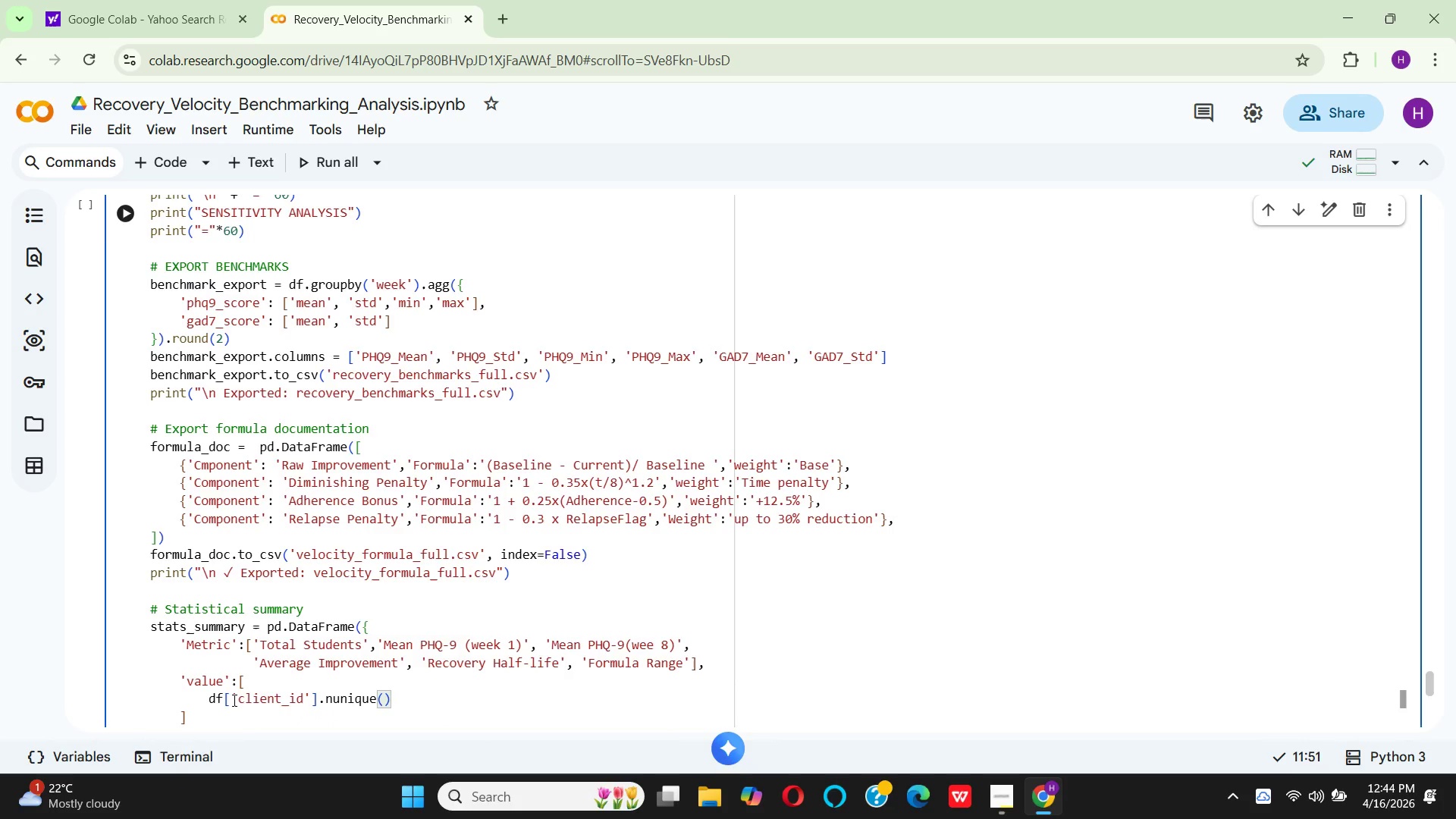 
key(Comma)
 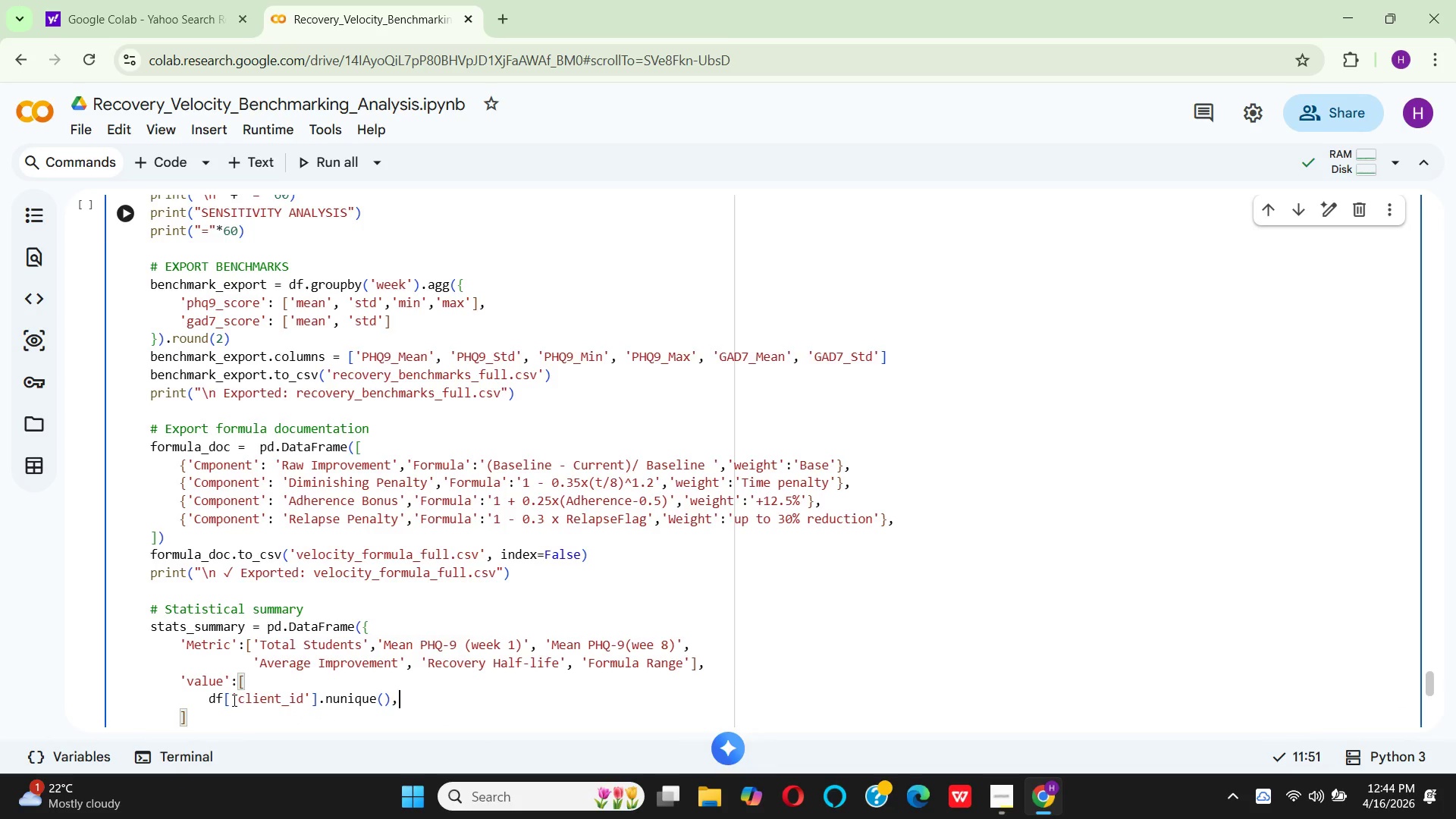 
key(Enter)
 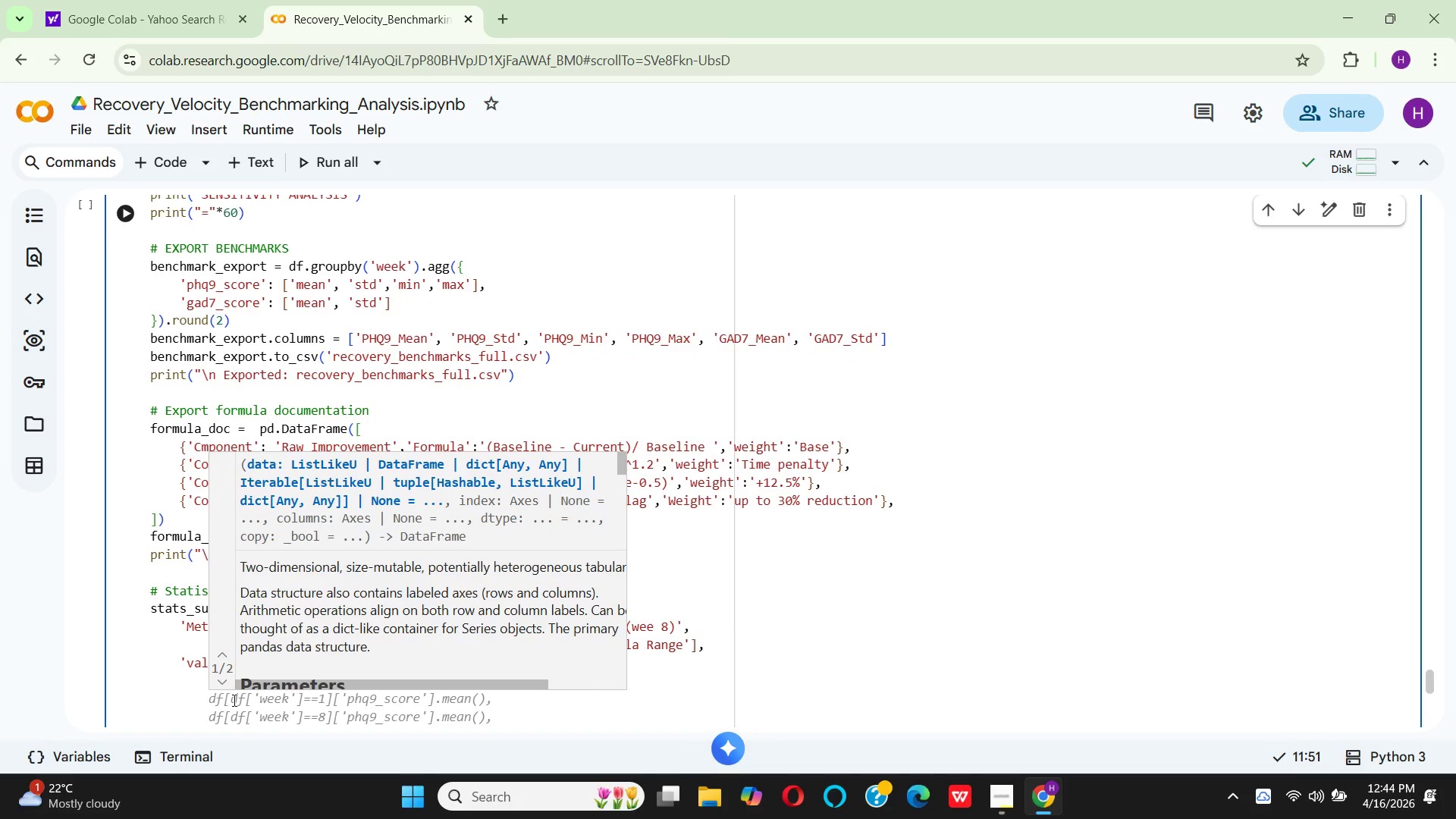 
type(f"{df)
 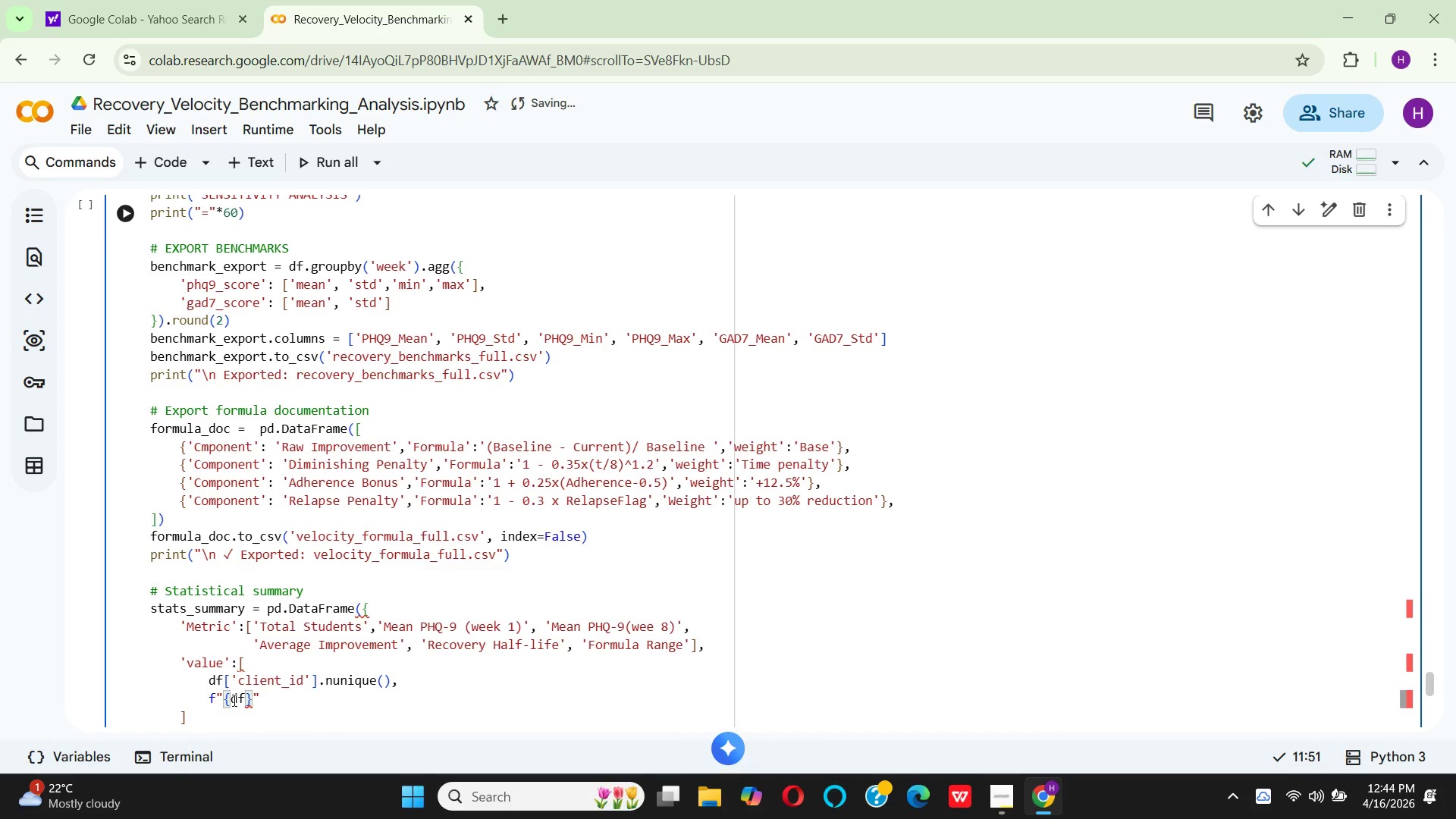 
type([df['week)
 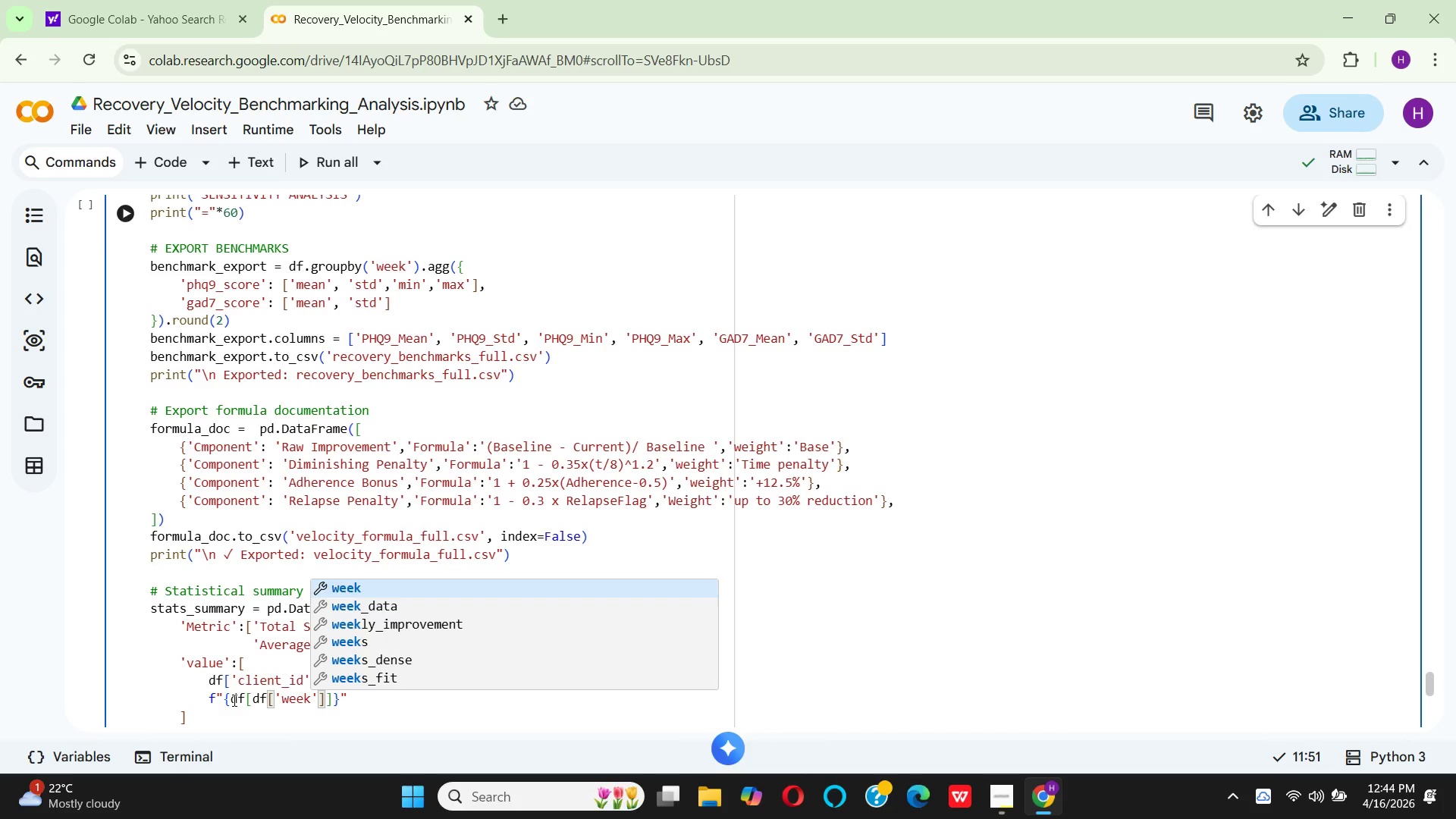 
key(Enter)
 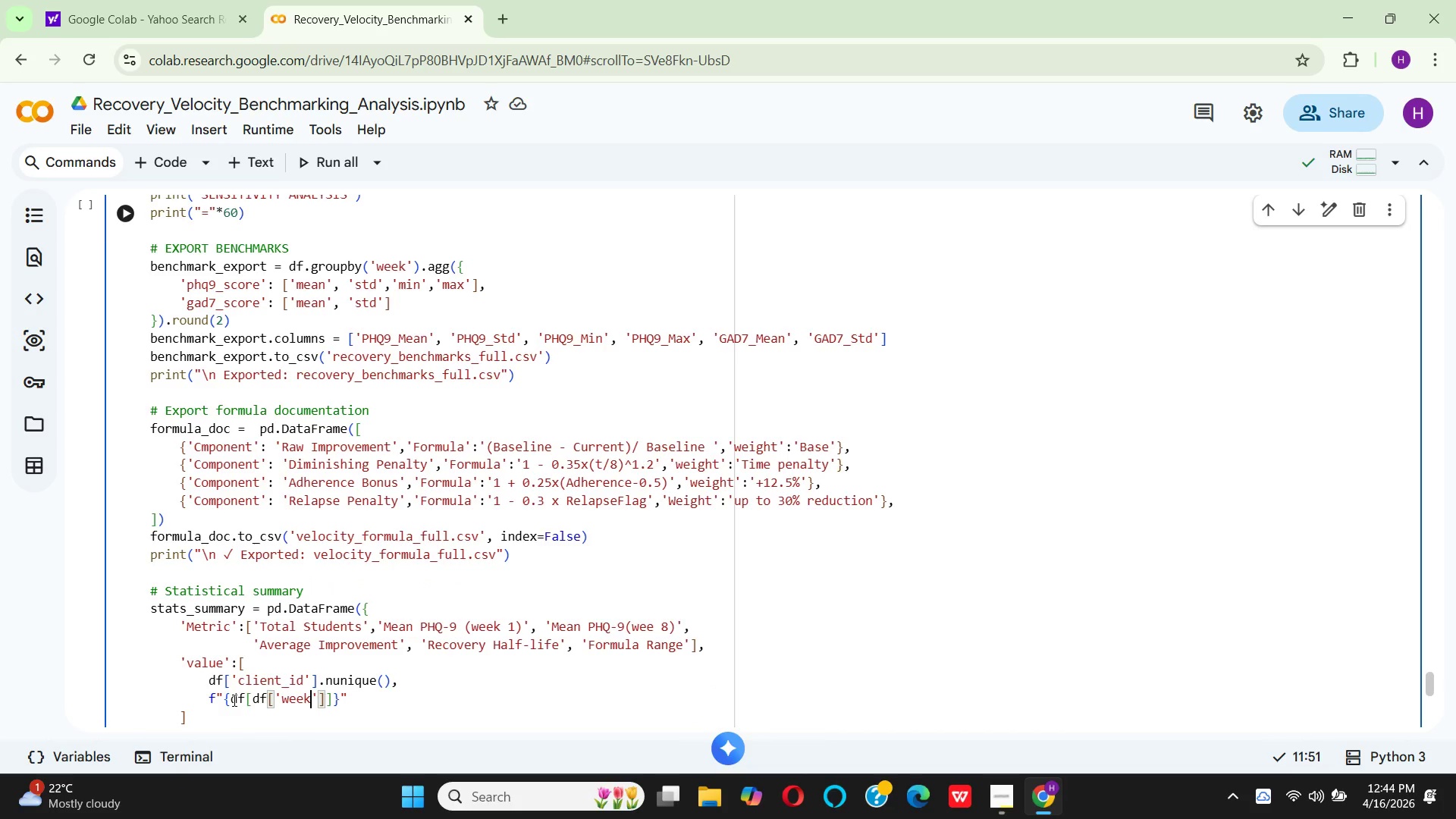 
key(ArrowRight)
 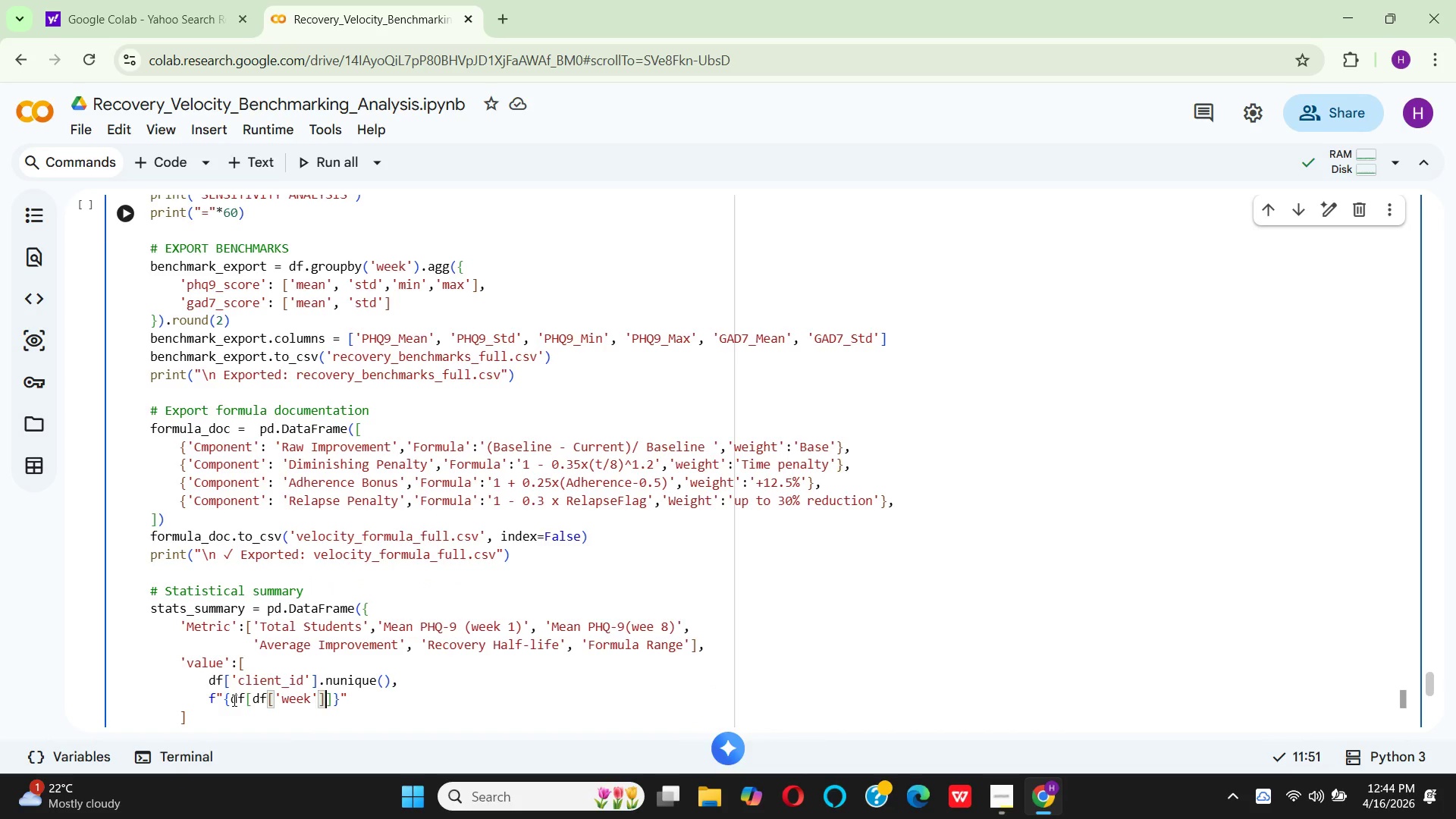 
key(ArrowRight)
 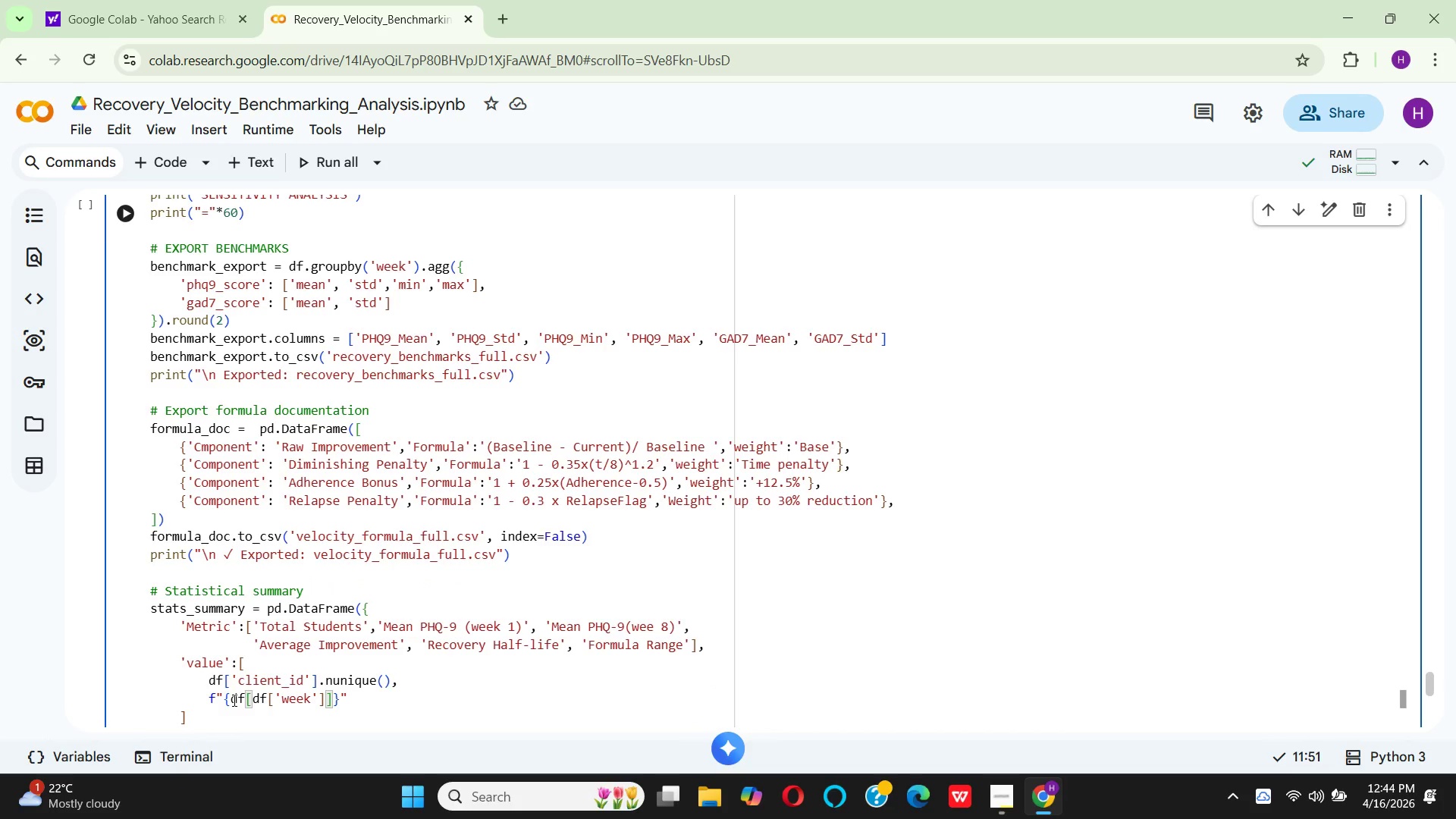 
key(Equal)
 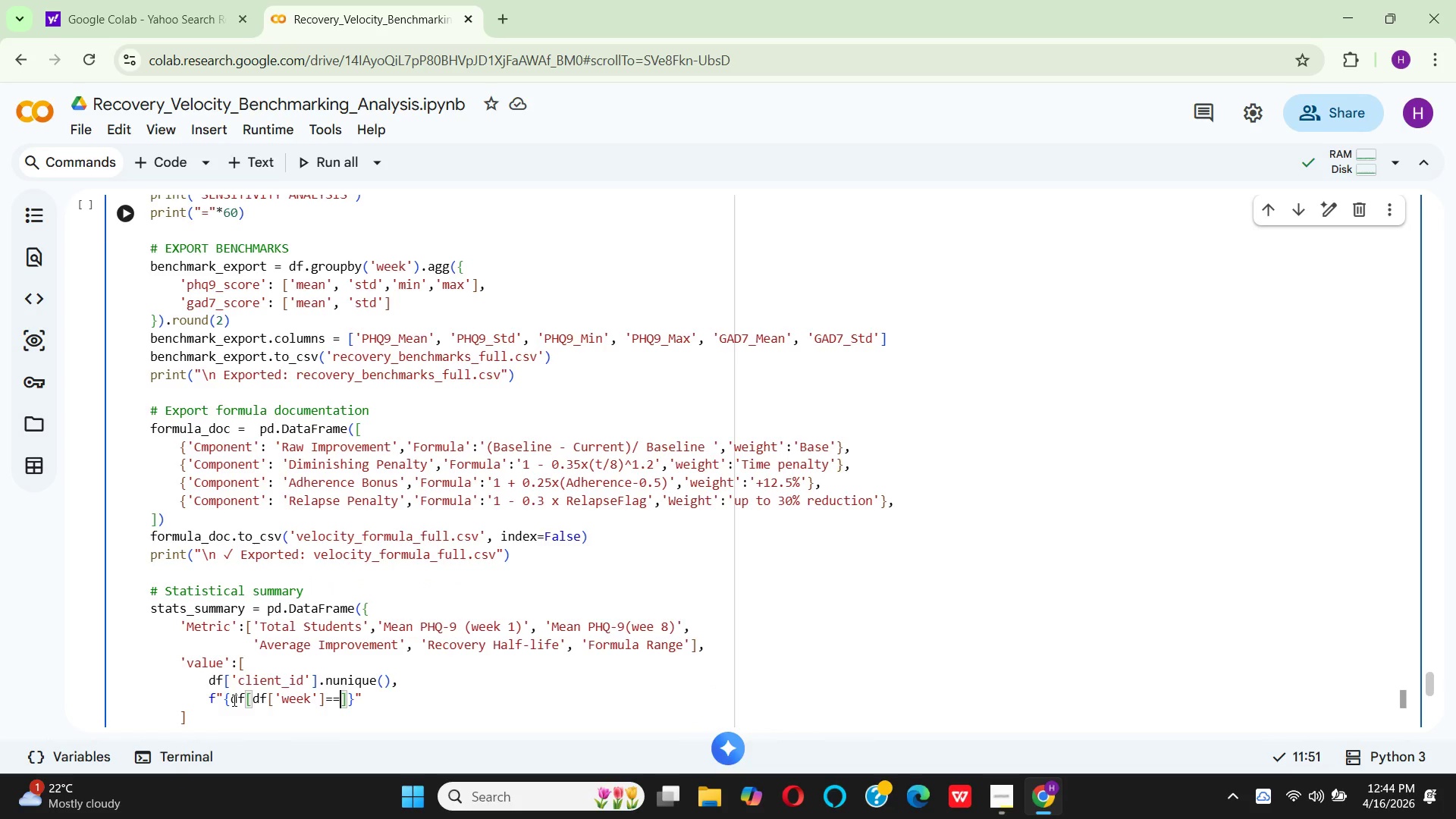 
key(Equal)
 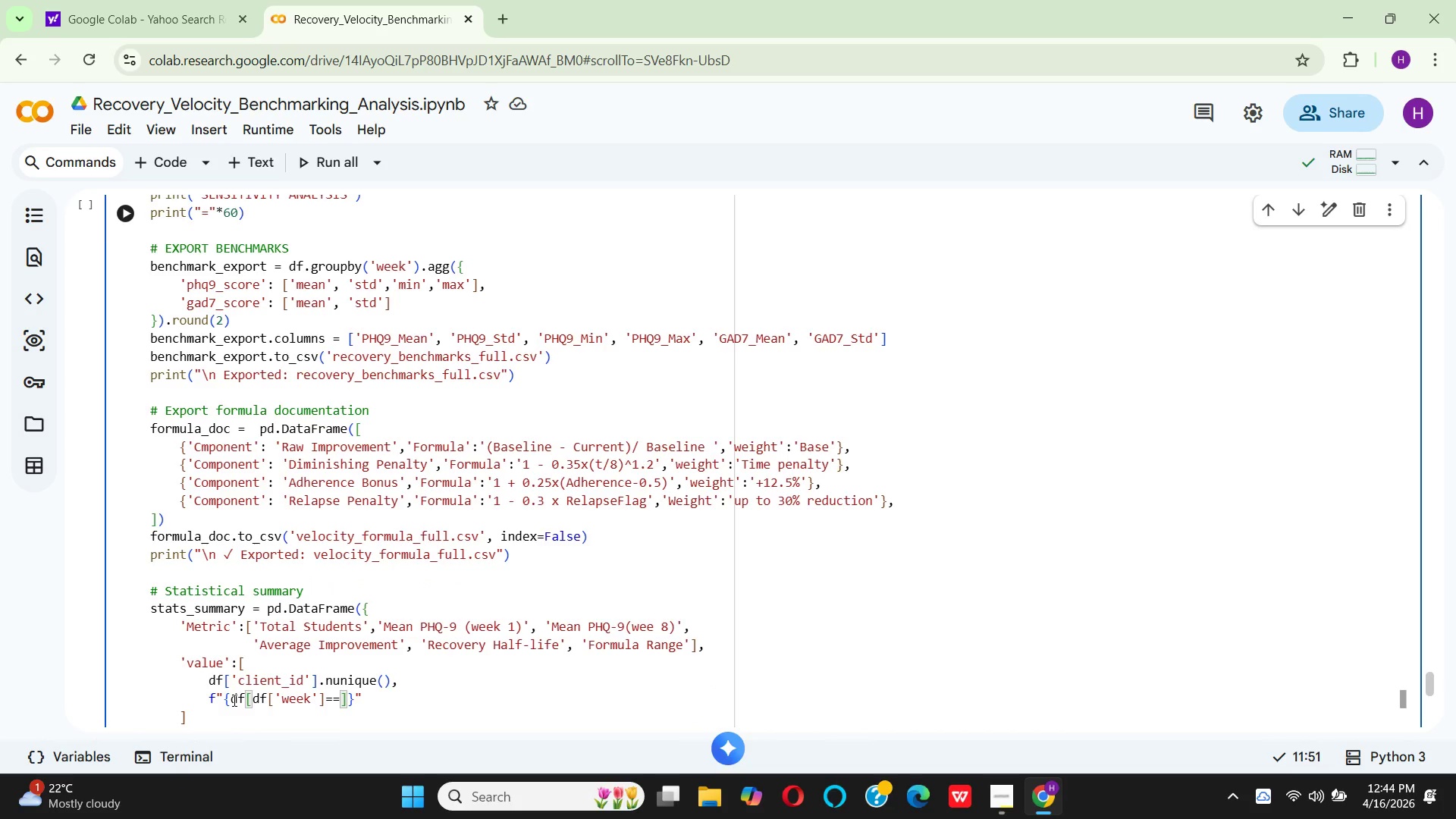 
key(1)
 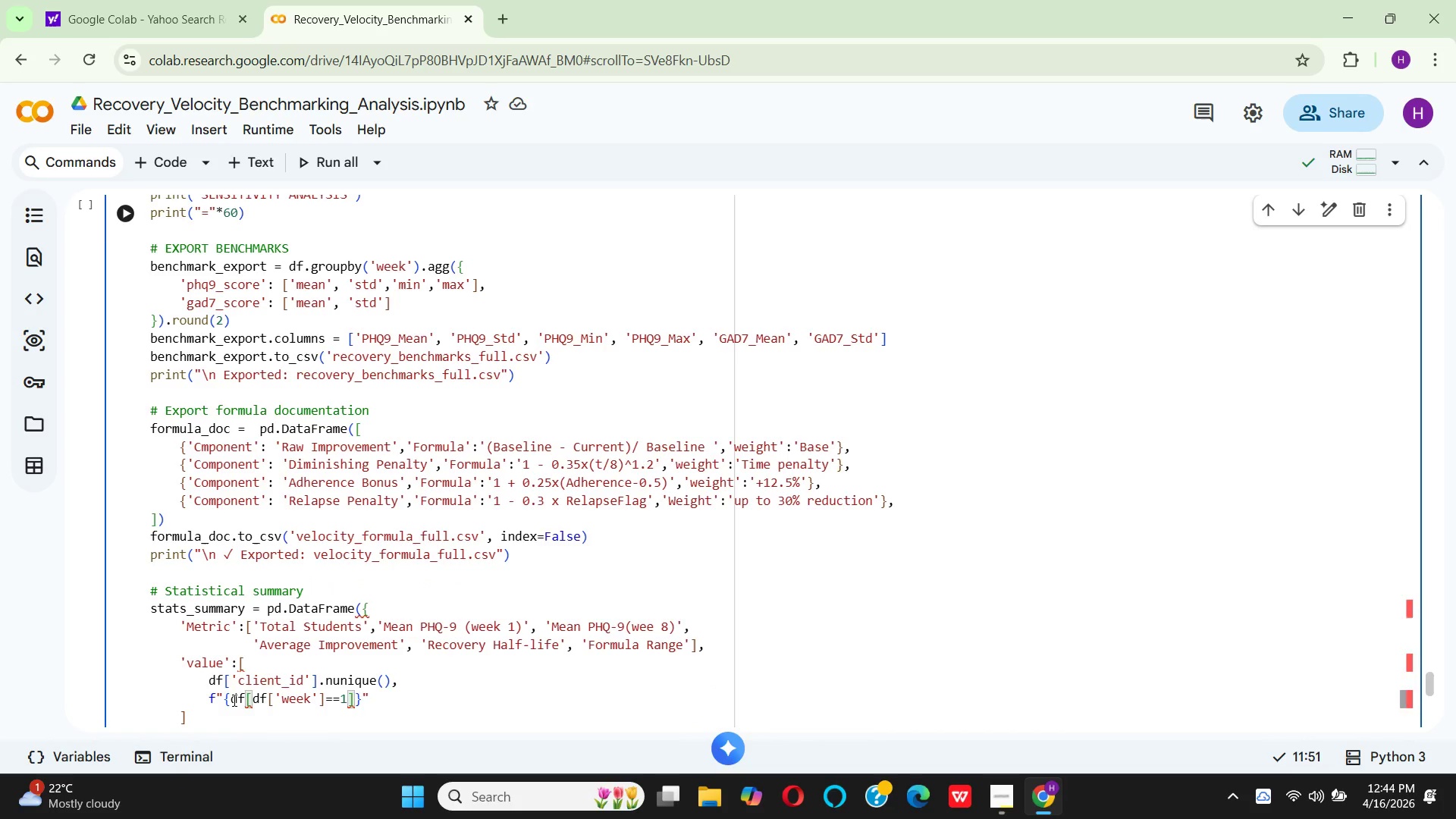 
key(ArrowRight)
 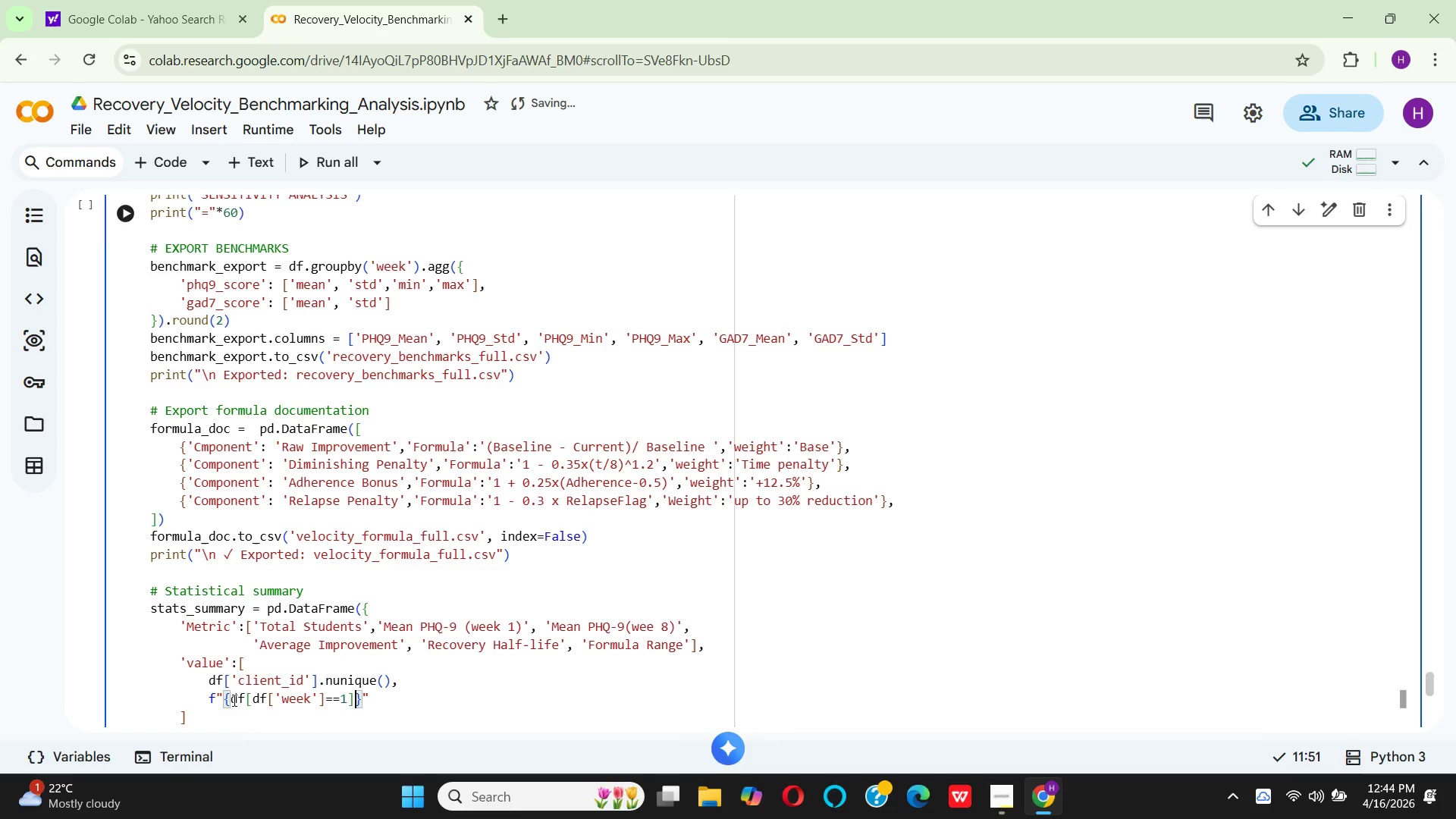 
key(BracketLeft)
 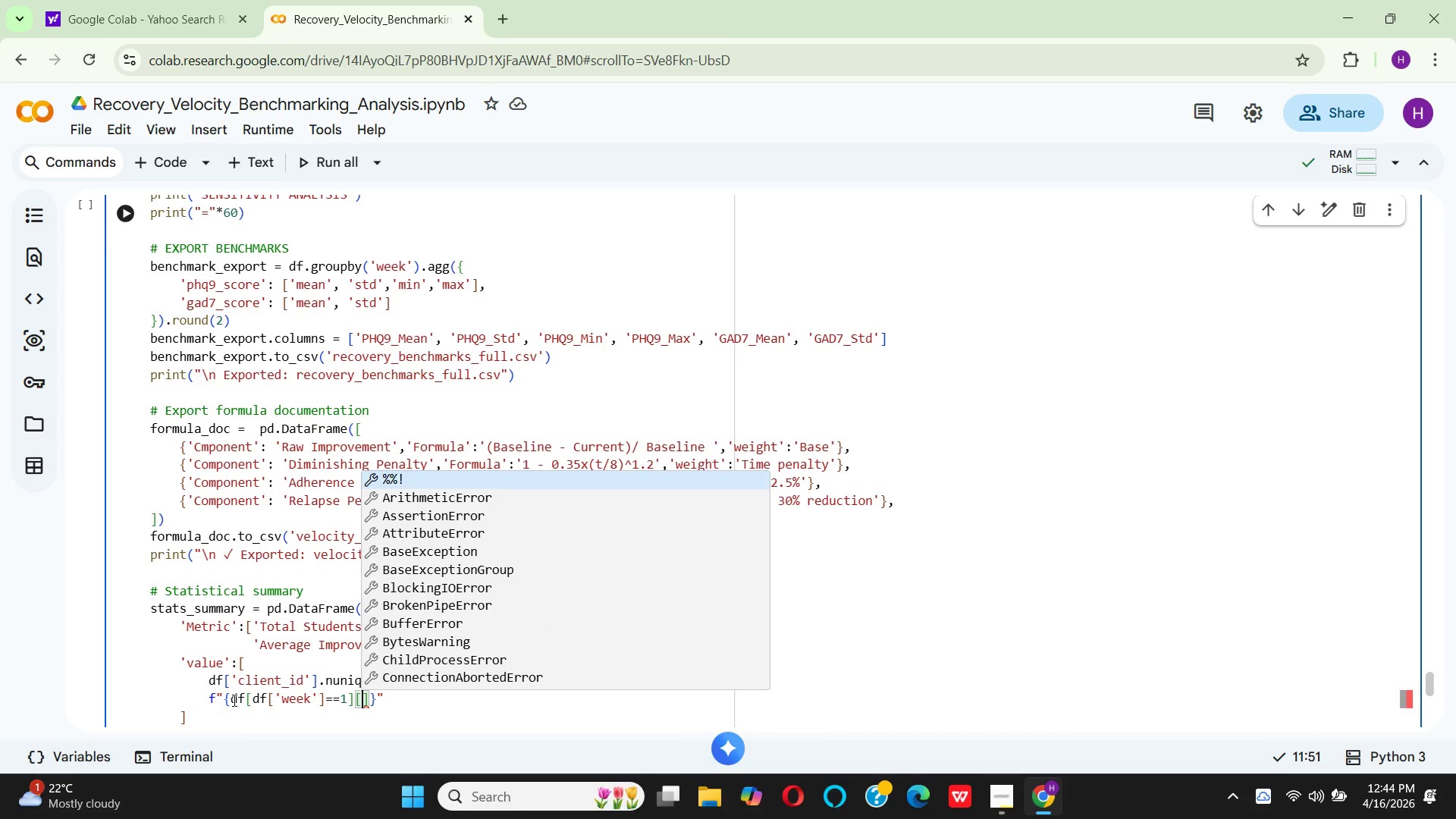 
wait(5.69)
 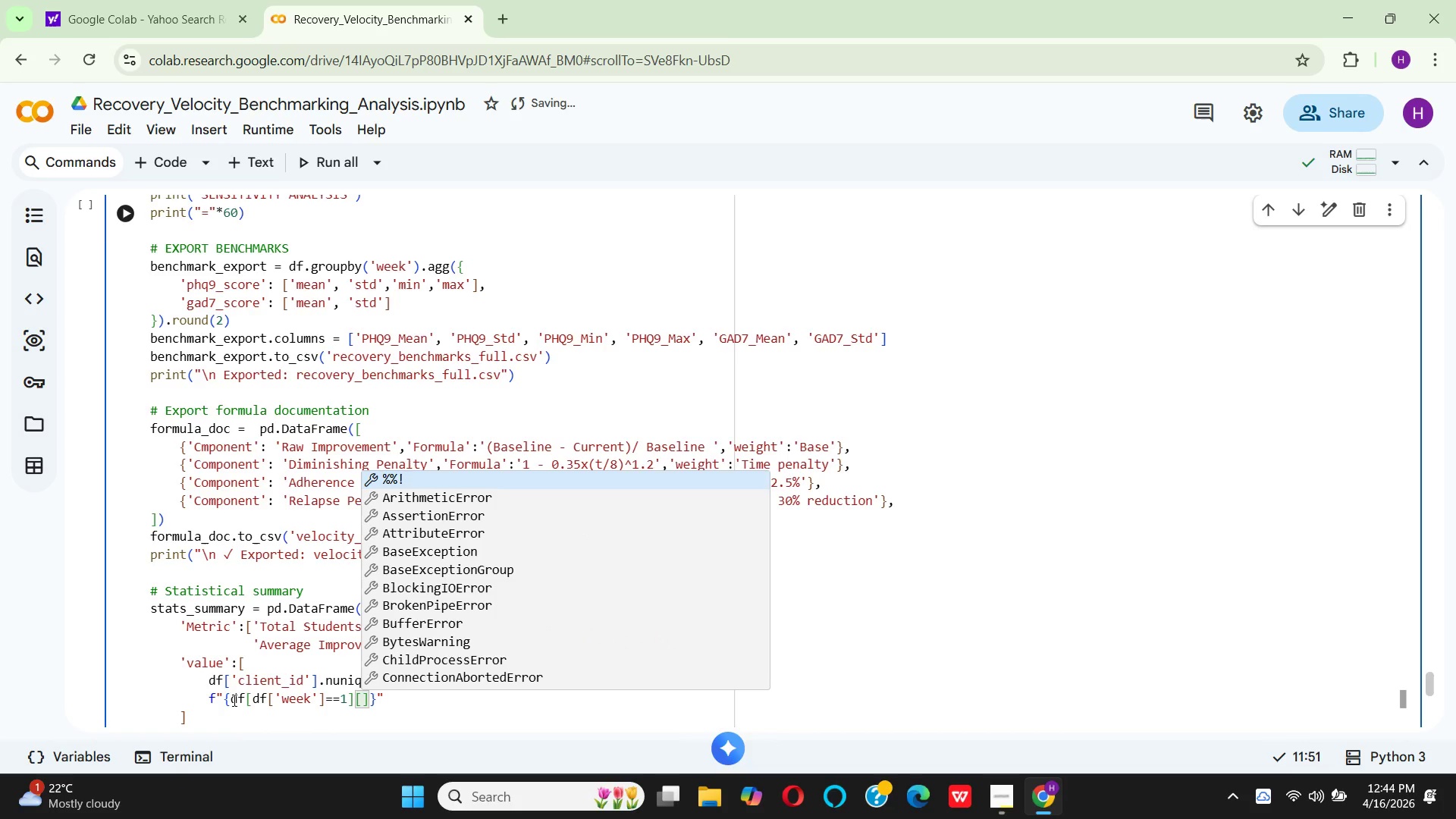 
type('phq)
 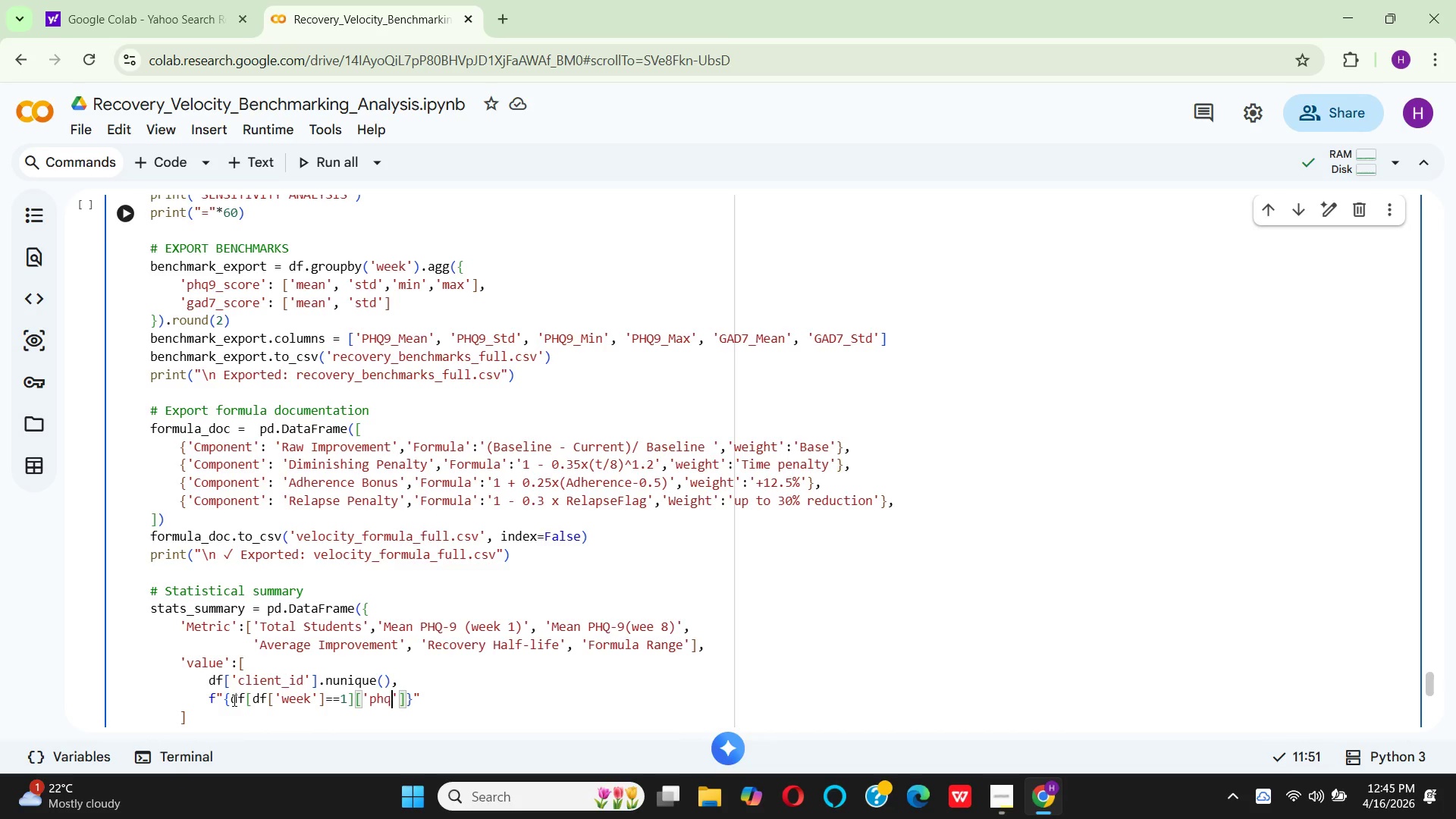 
type(9_score)
 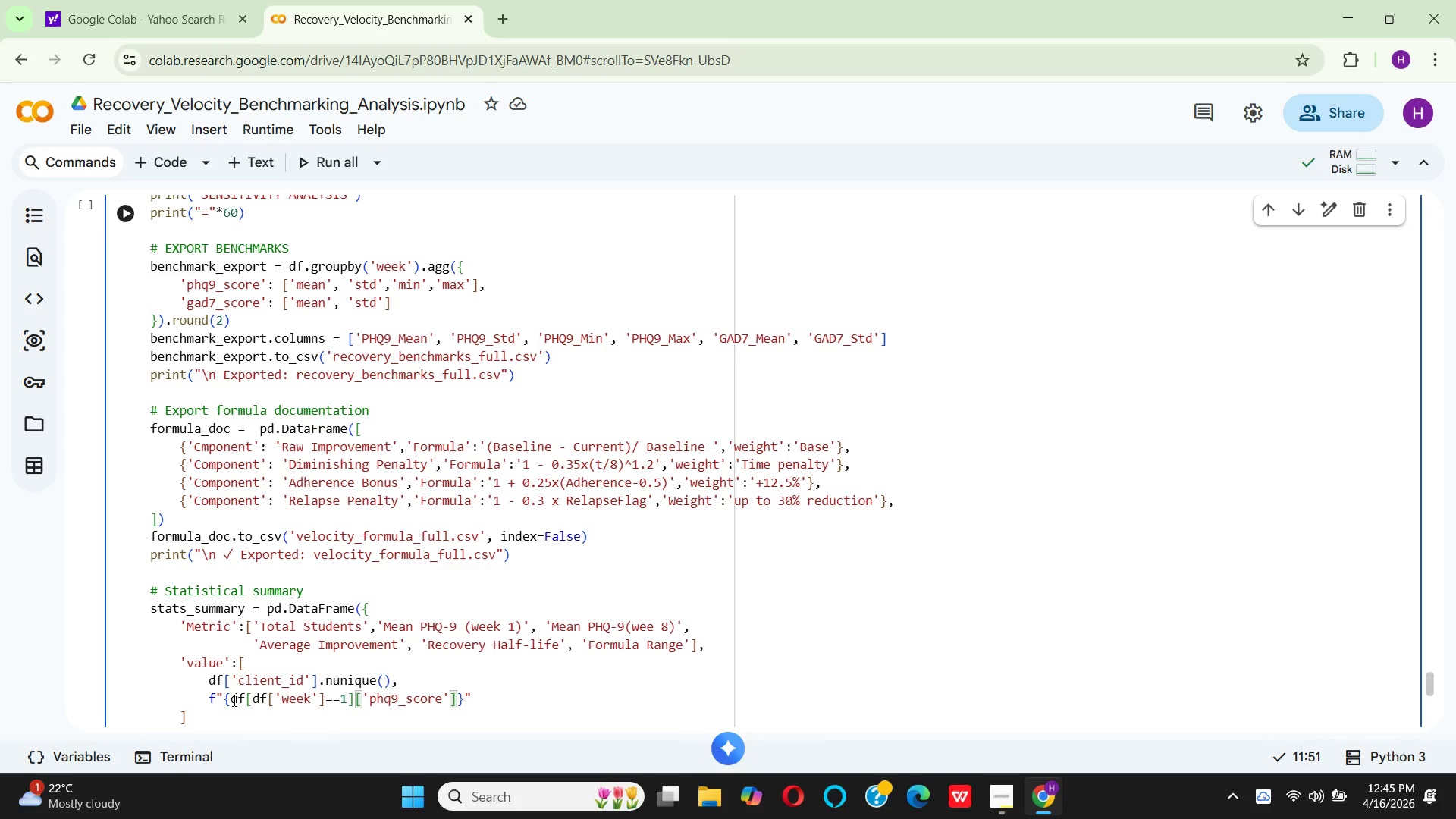 
key(ArrowRight)
 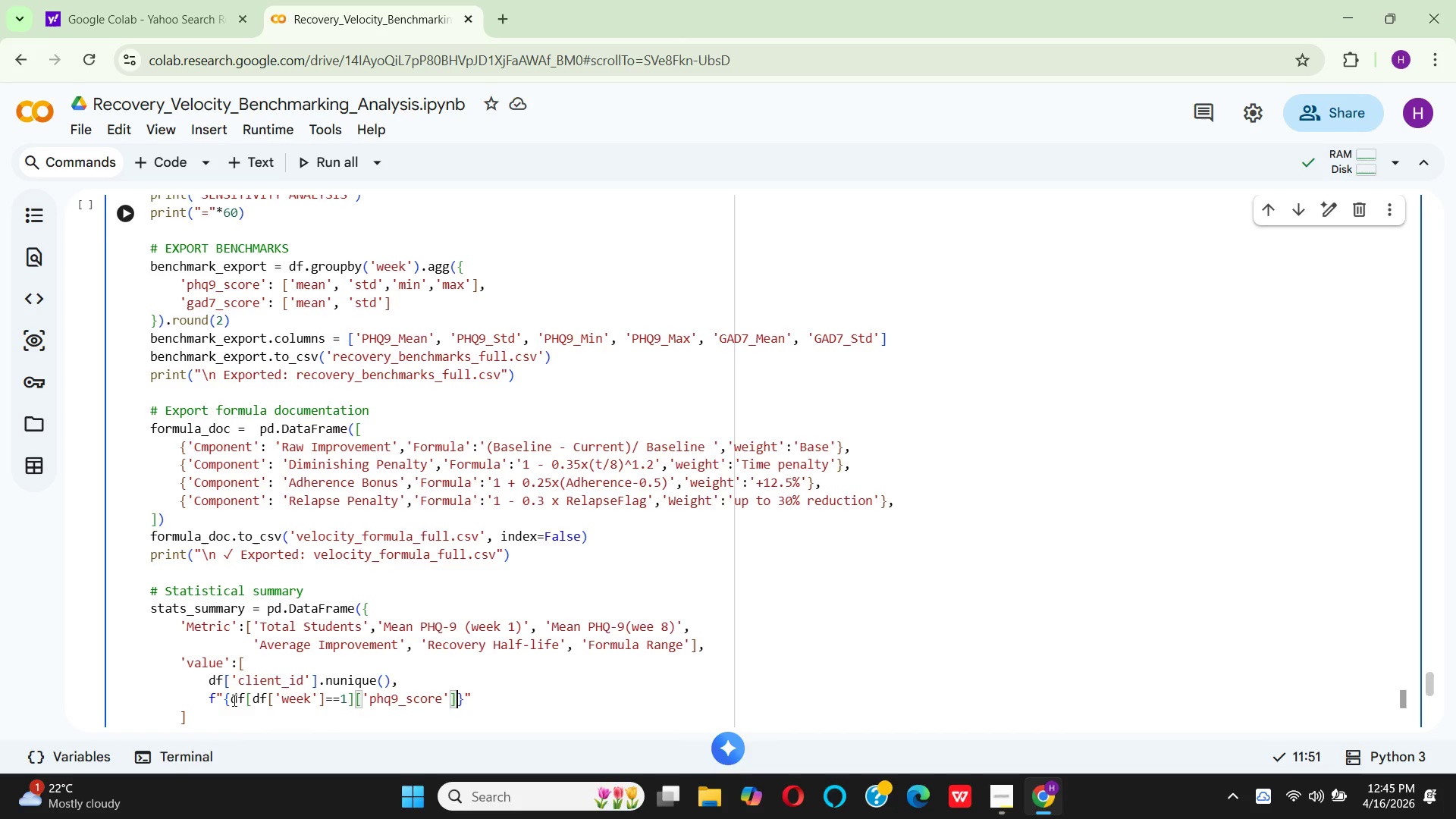 
key(ArrowRight)
 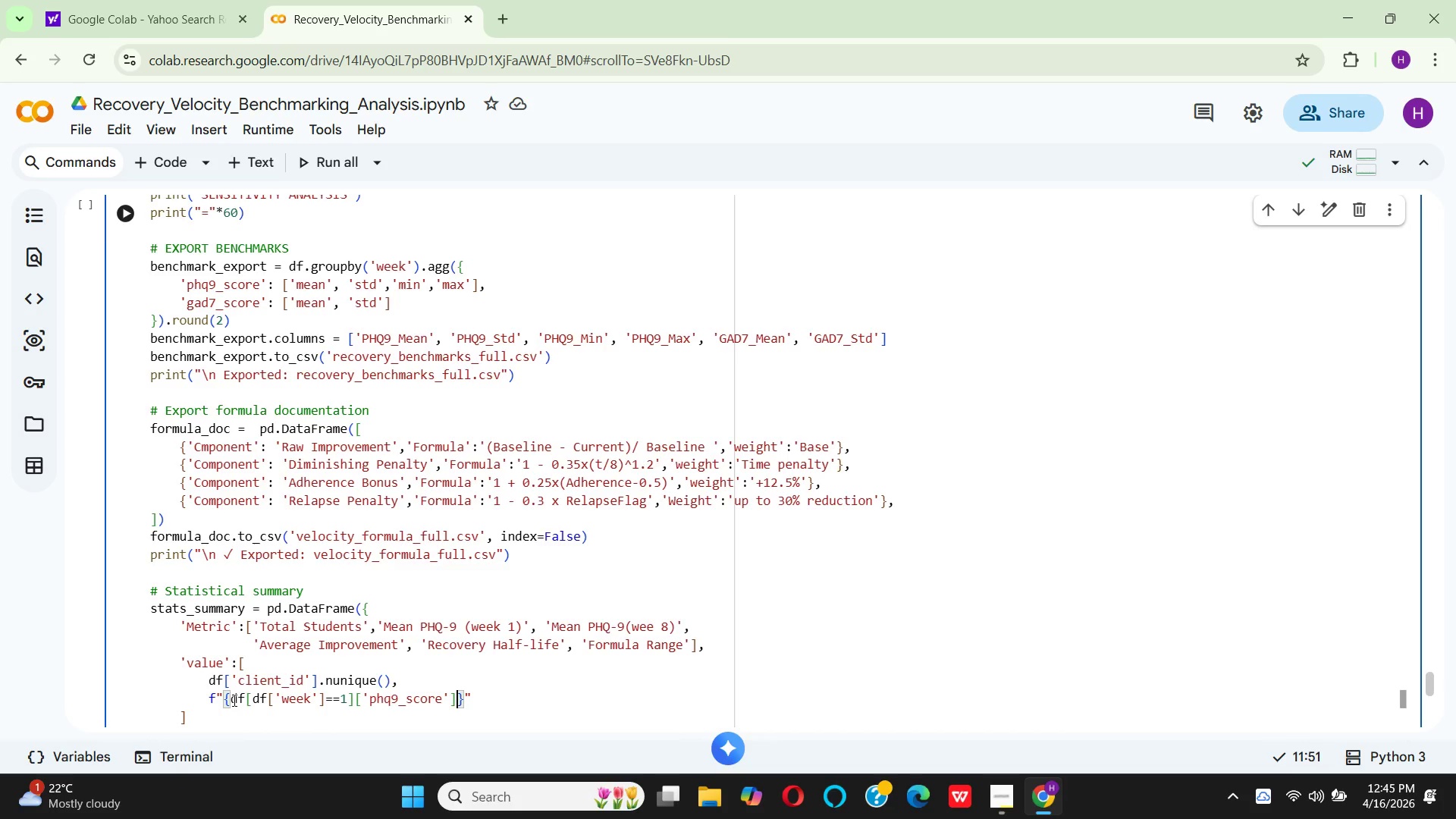 
type(.mean()
 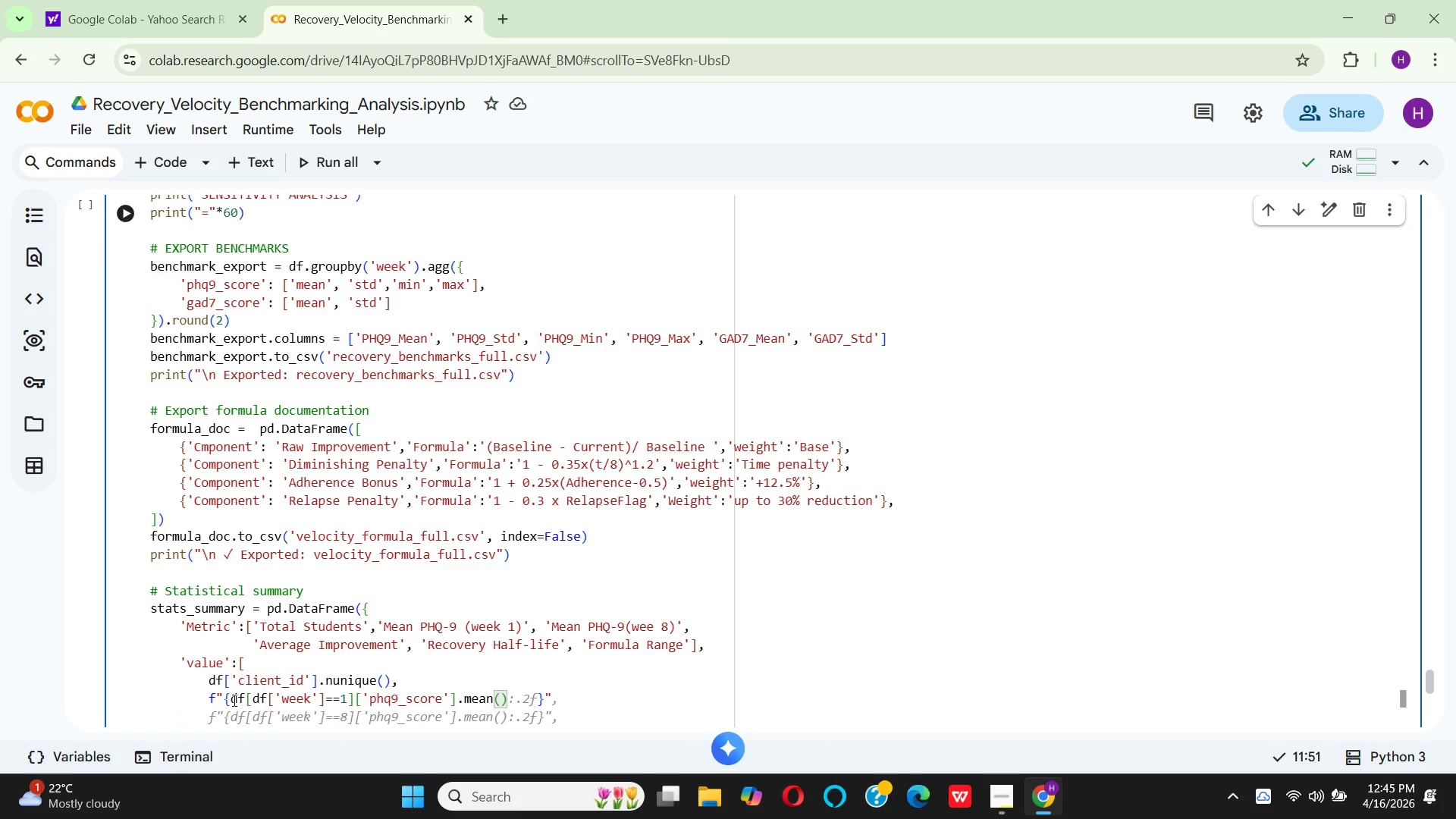 
key(ArrowRight)
 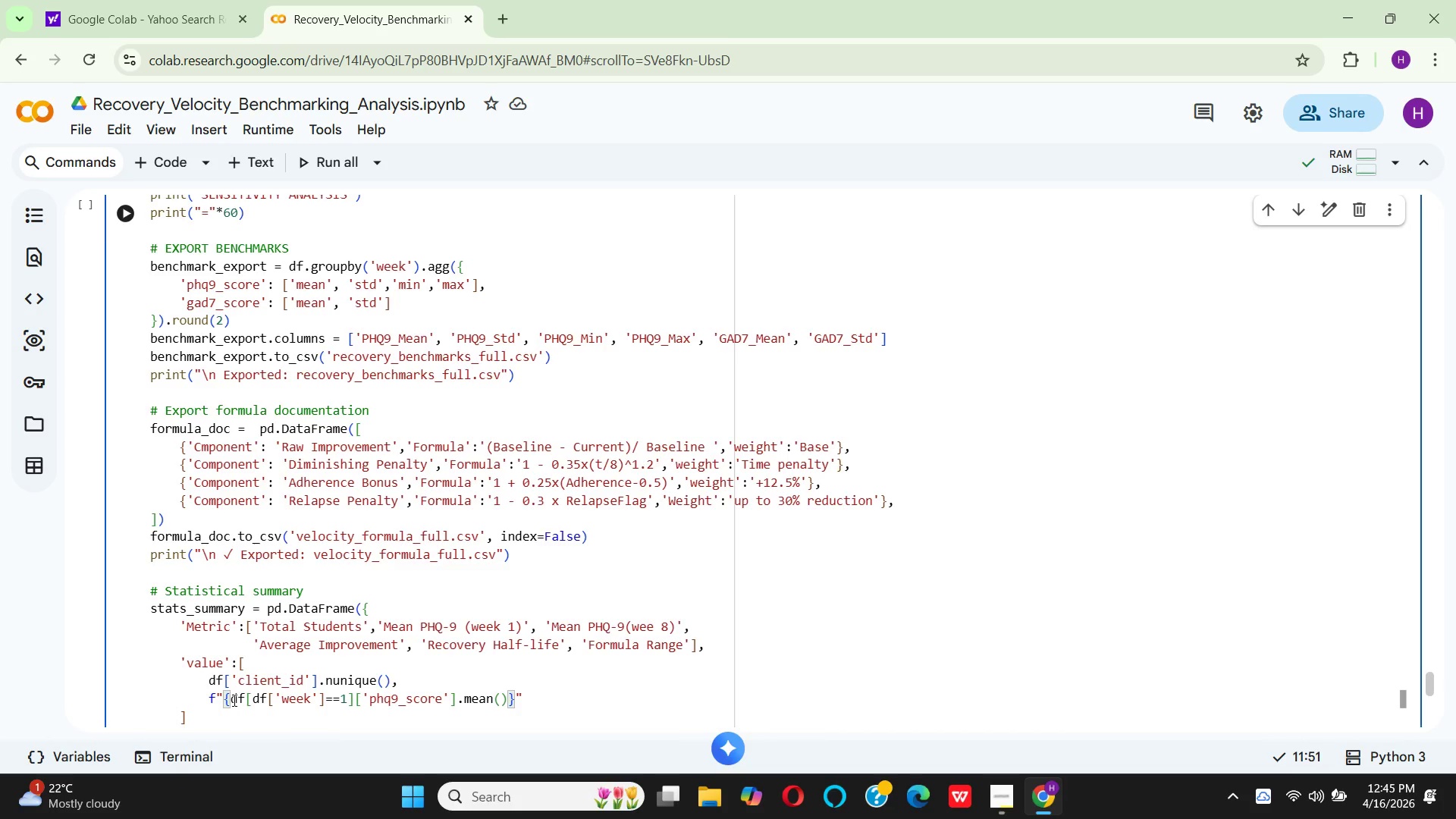 
type(:.1f)
 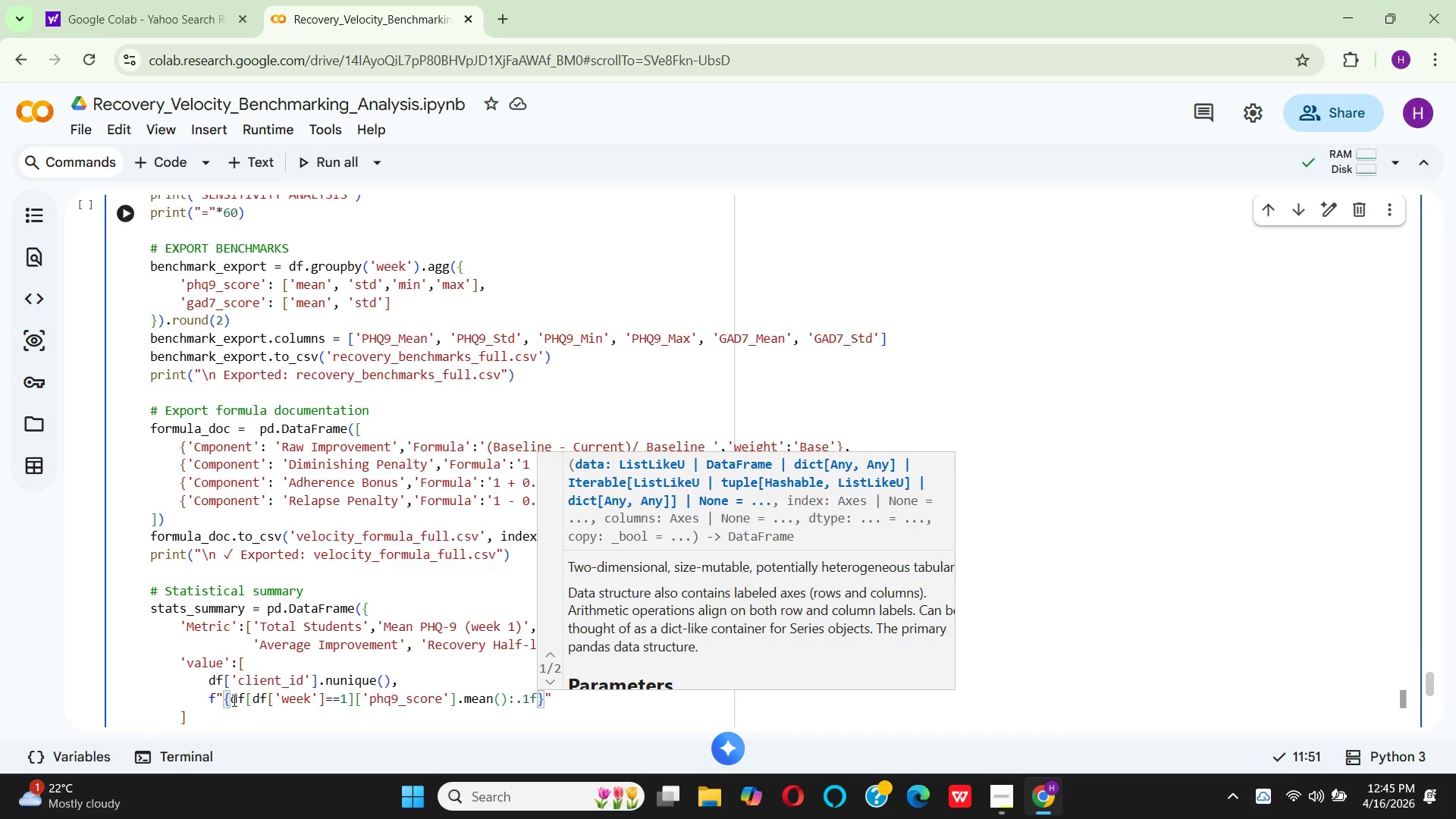 
key(ArrowRight)
 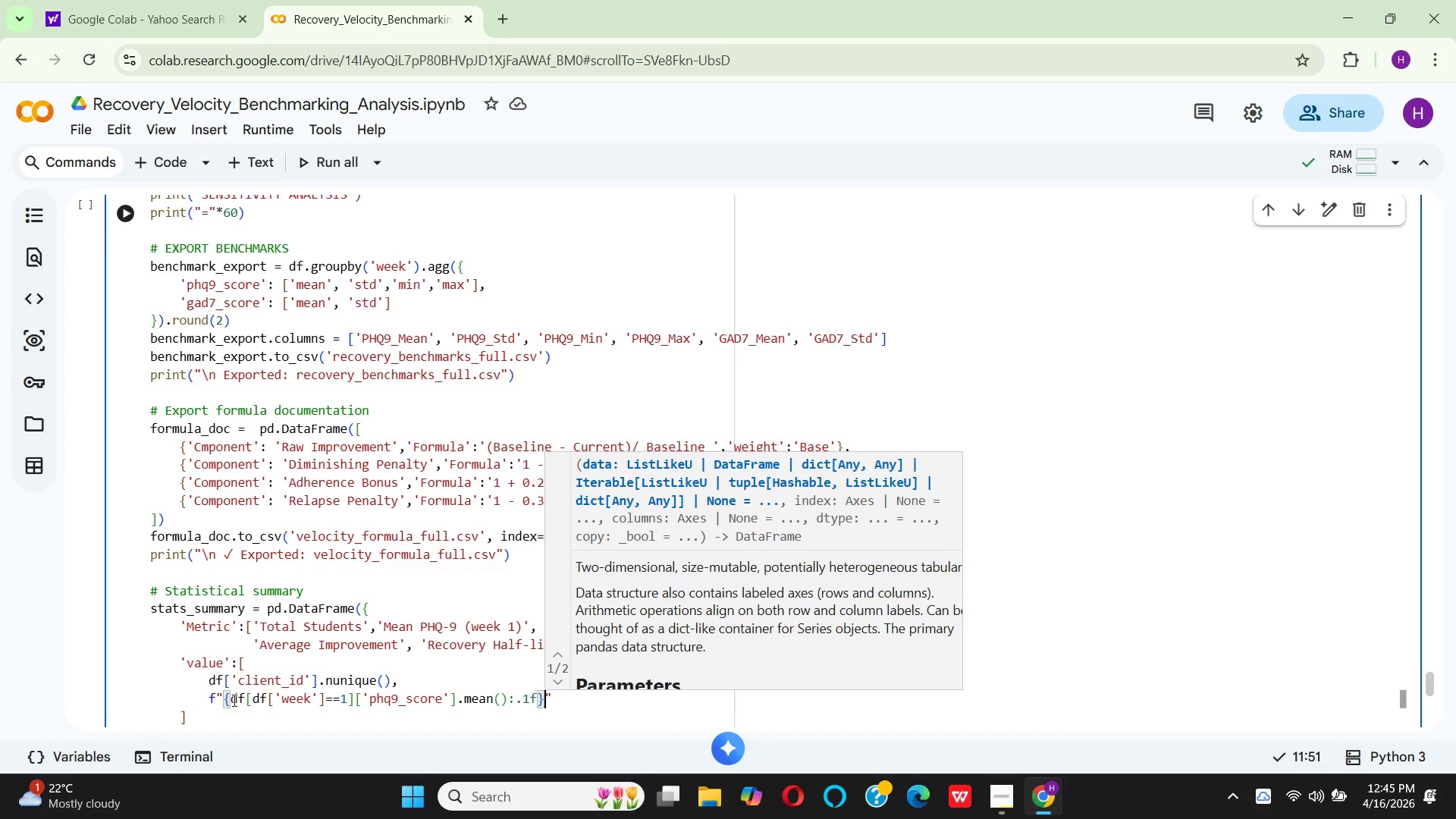 
key(ArrowRight)
 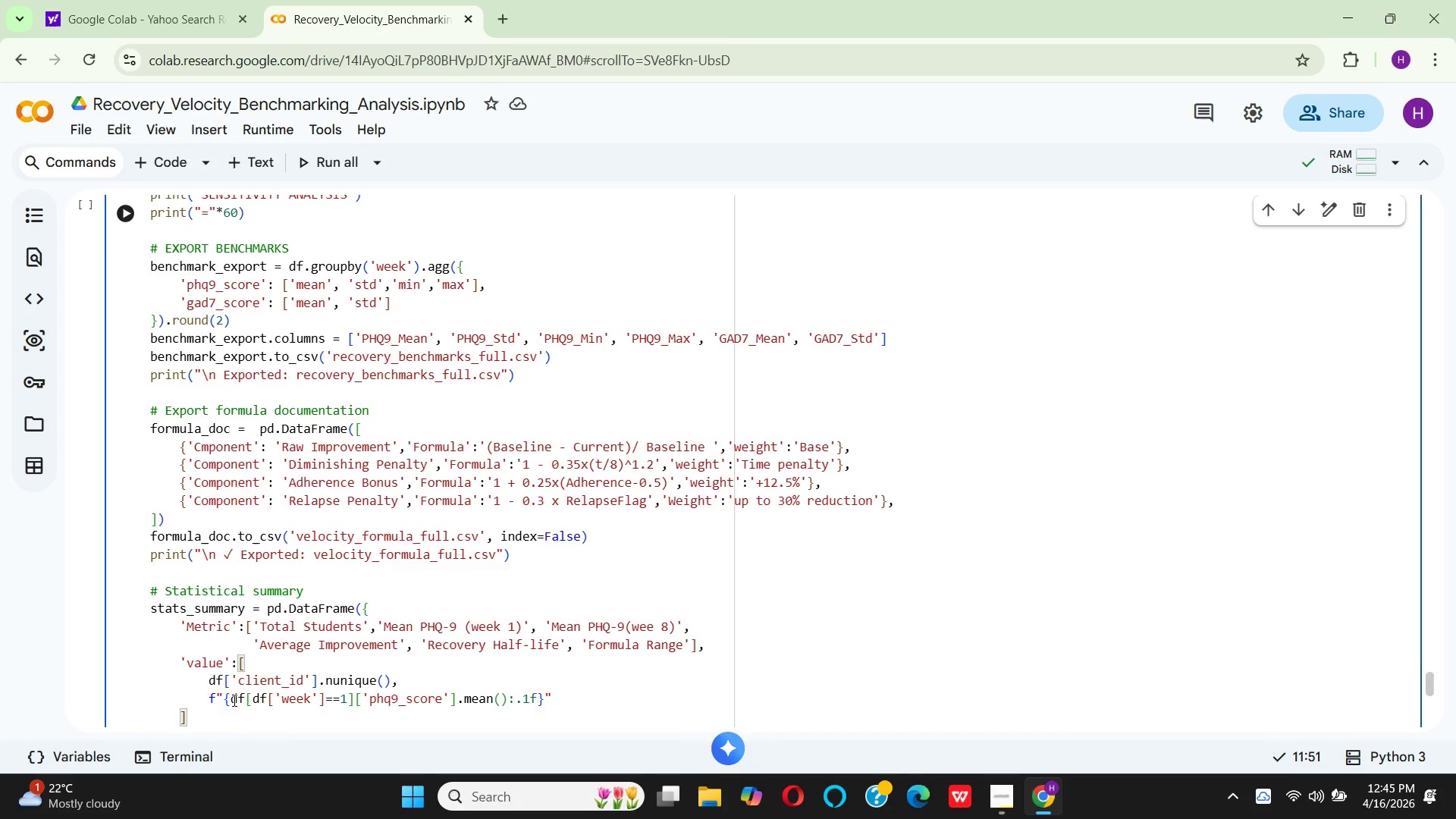 
key(Comma)
 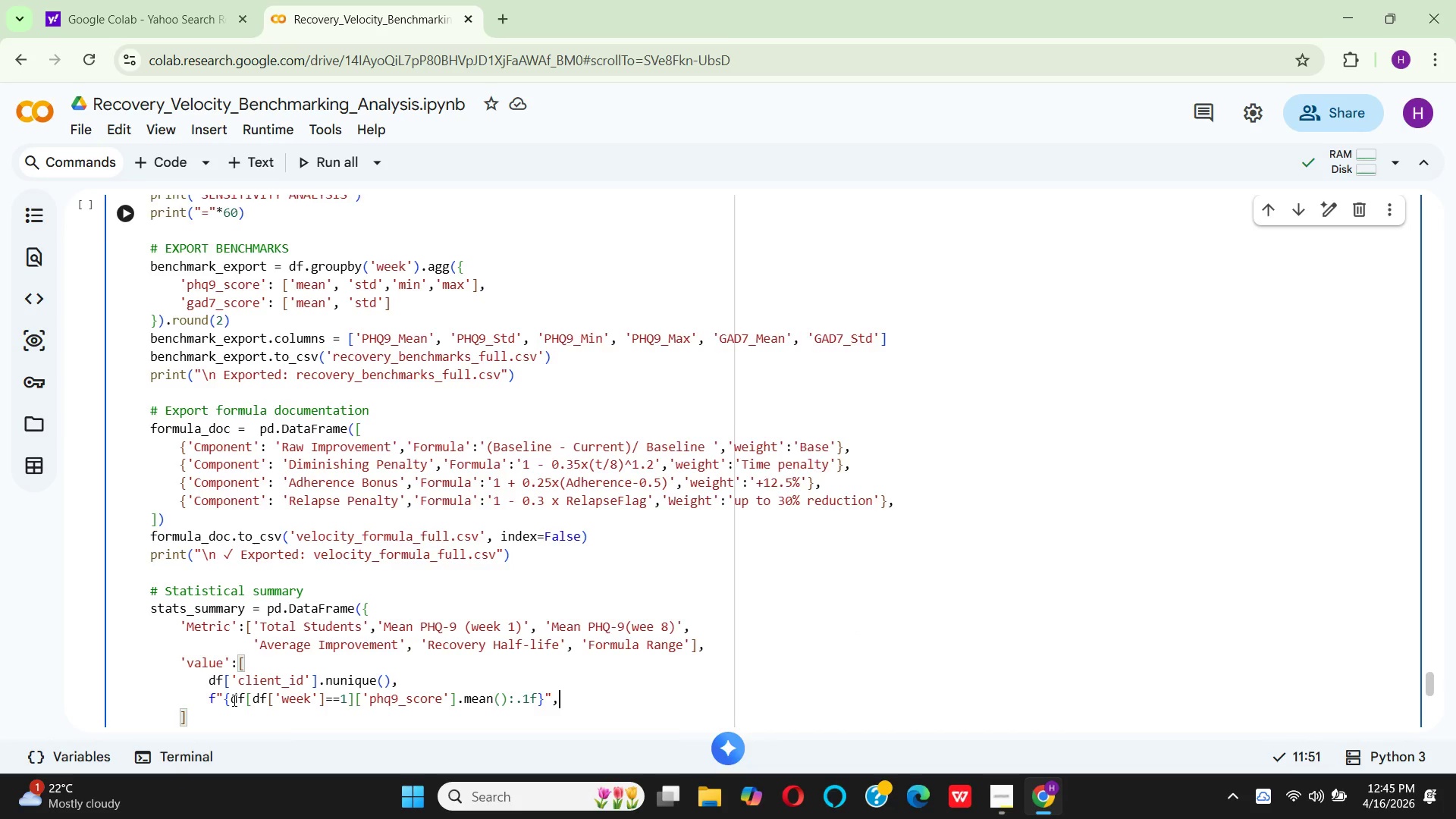 
key(Enter)
 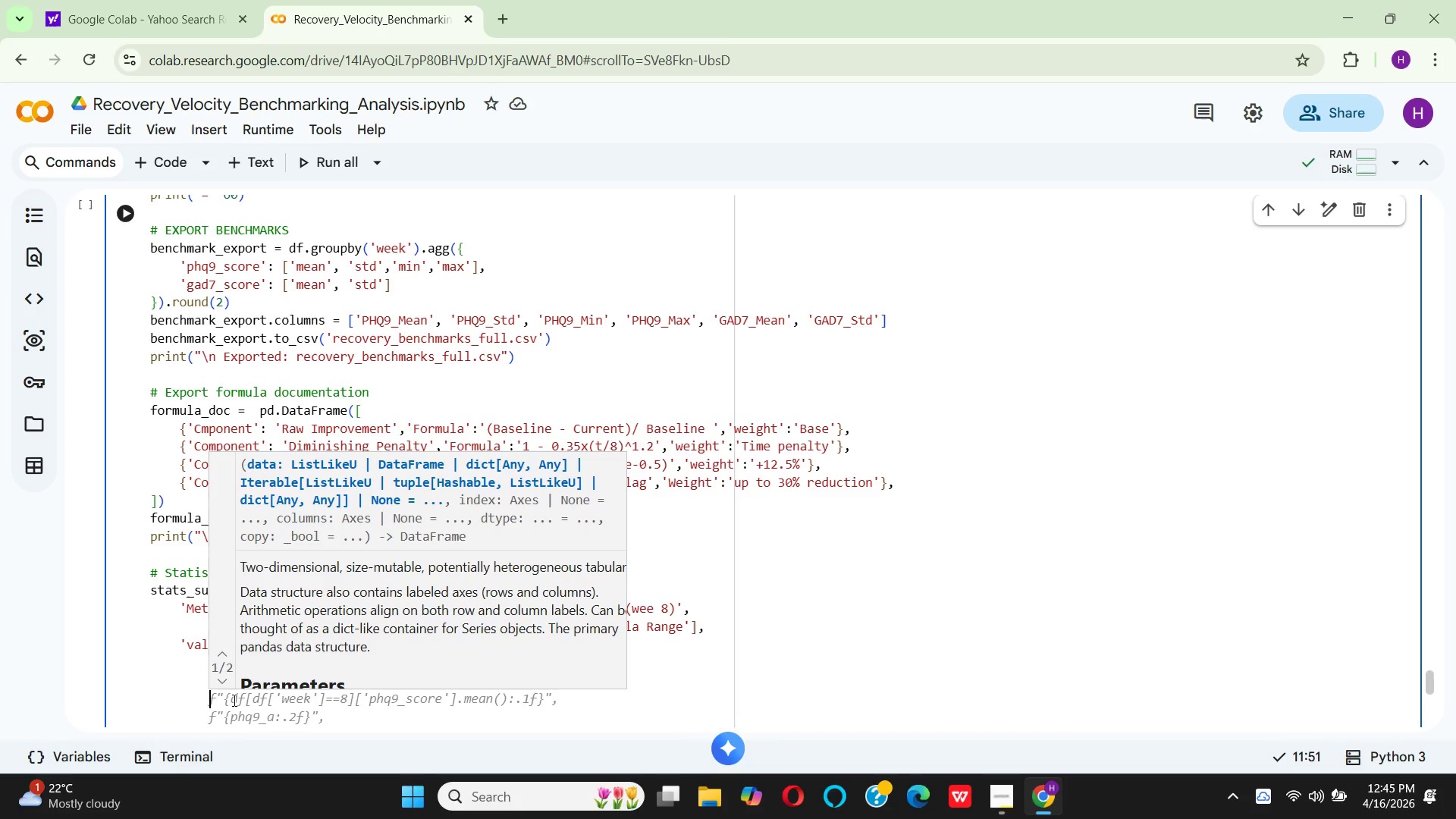 
wait(19.2)
 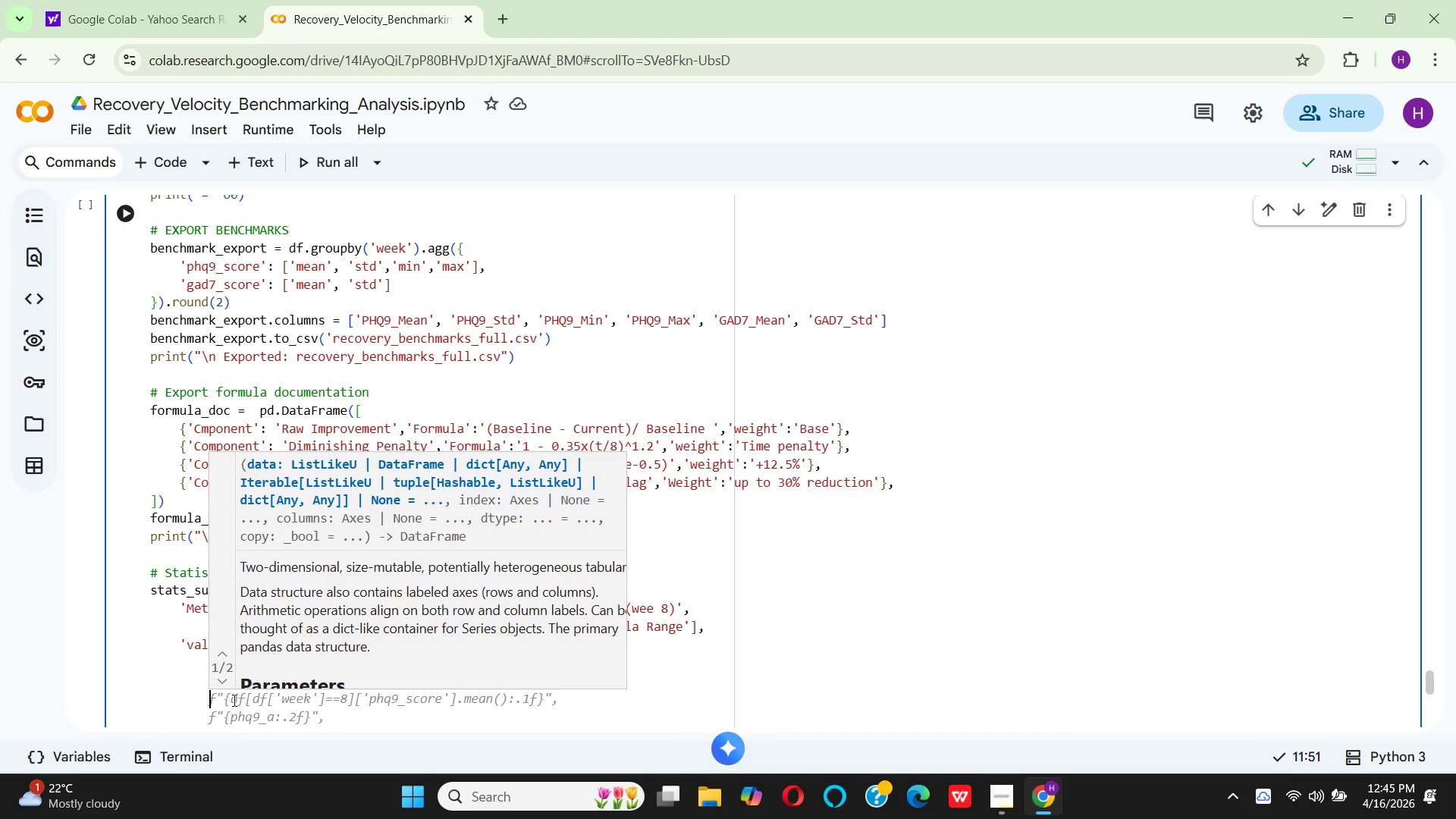 
left_click([296, 685])
 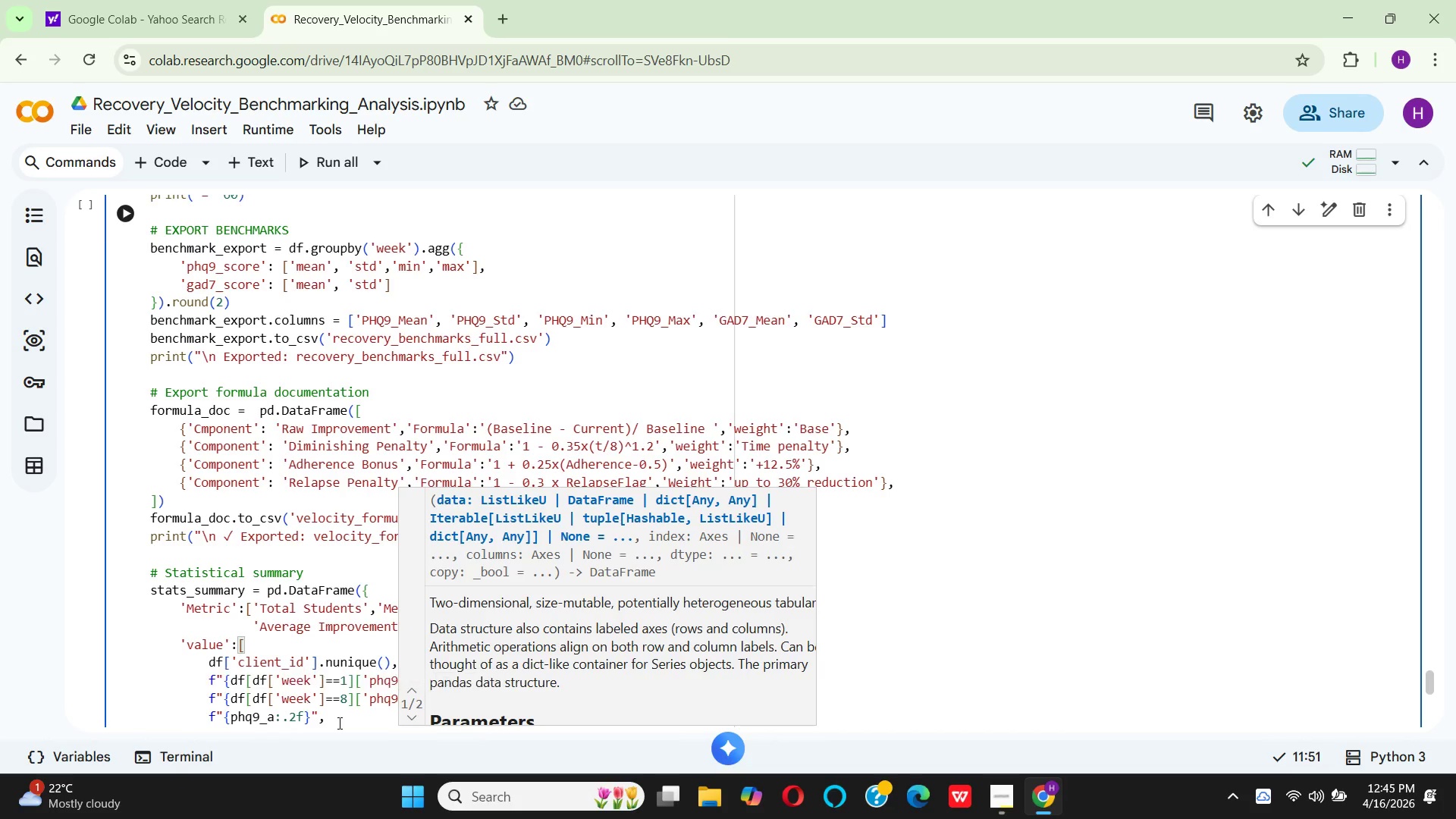 
left_click([338, 723])
 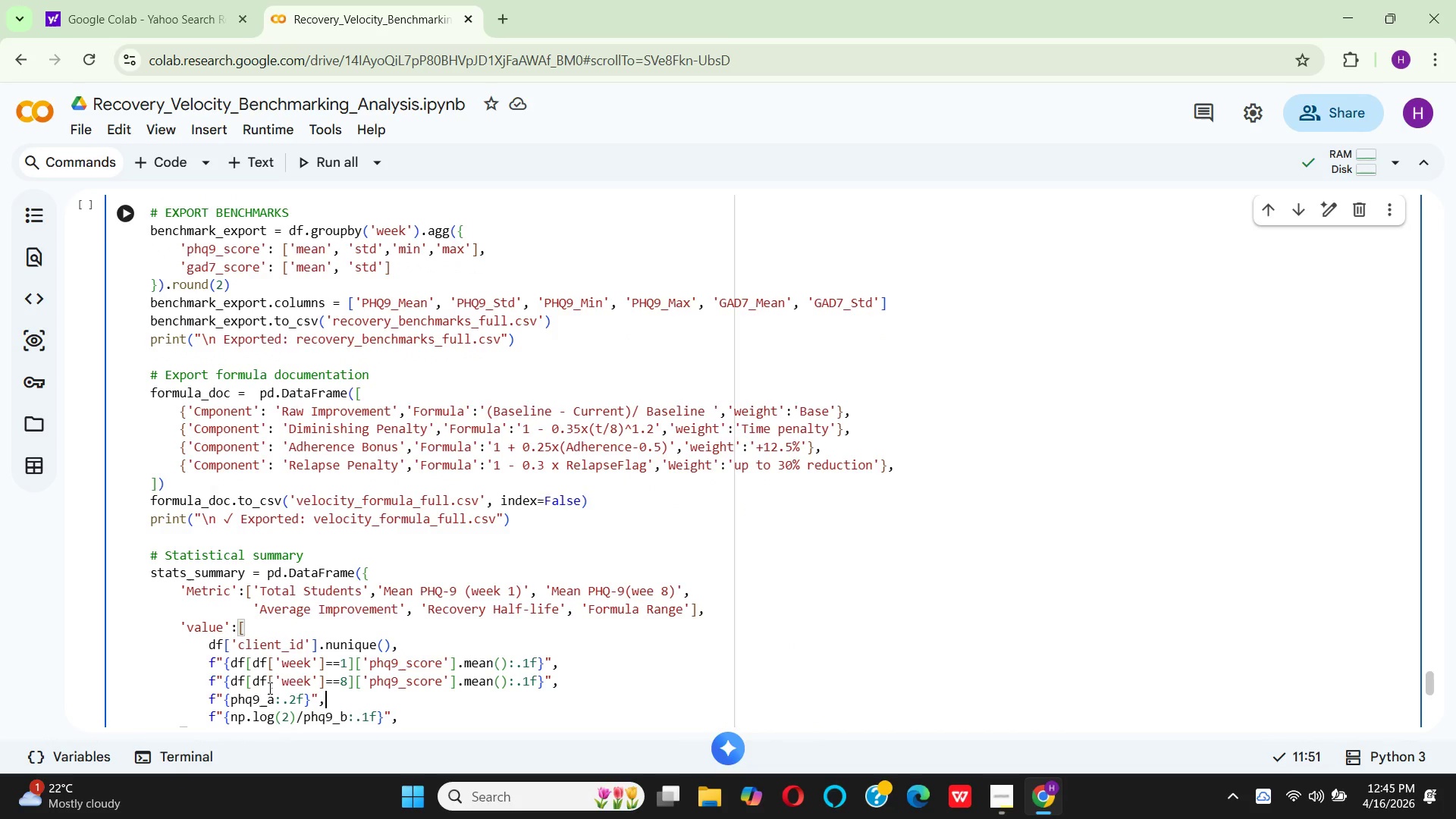 
scroll: coordinate [294, 686], scroll_direction: down, amount: 2.0
 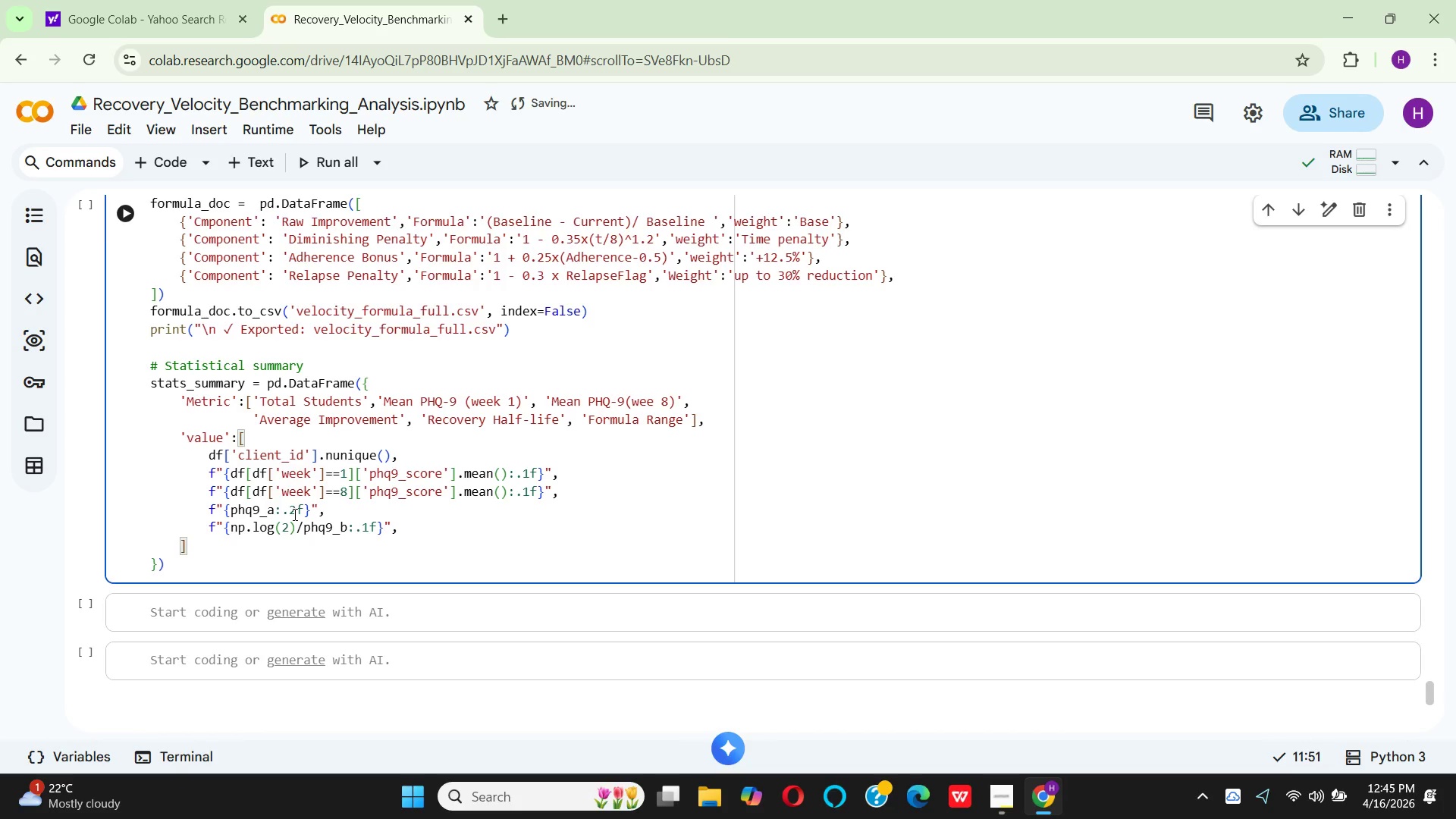 
mouse_move([272, 485])
 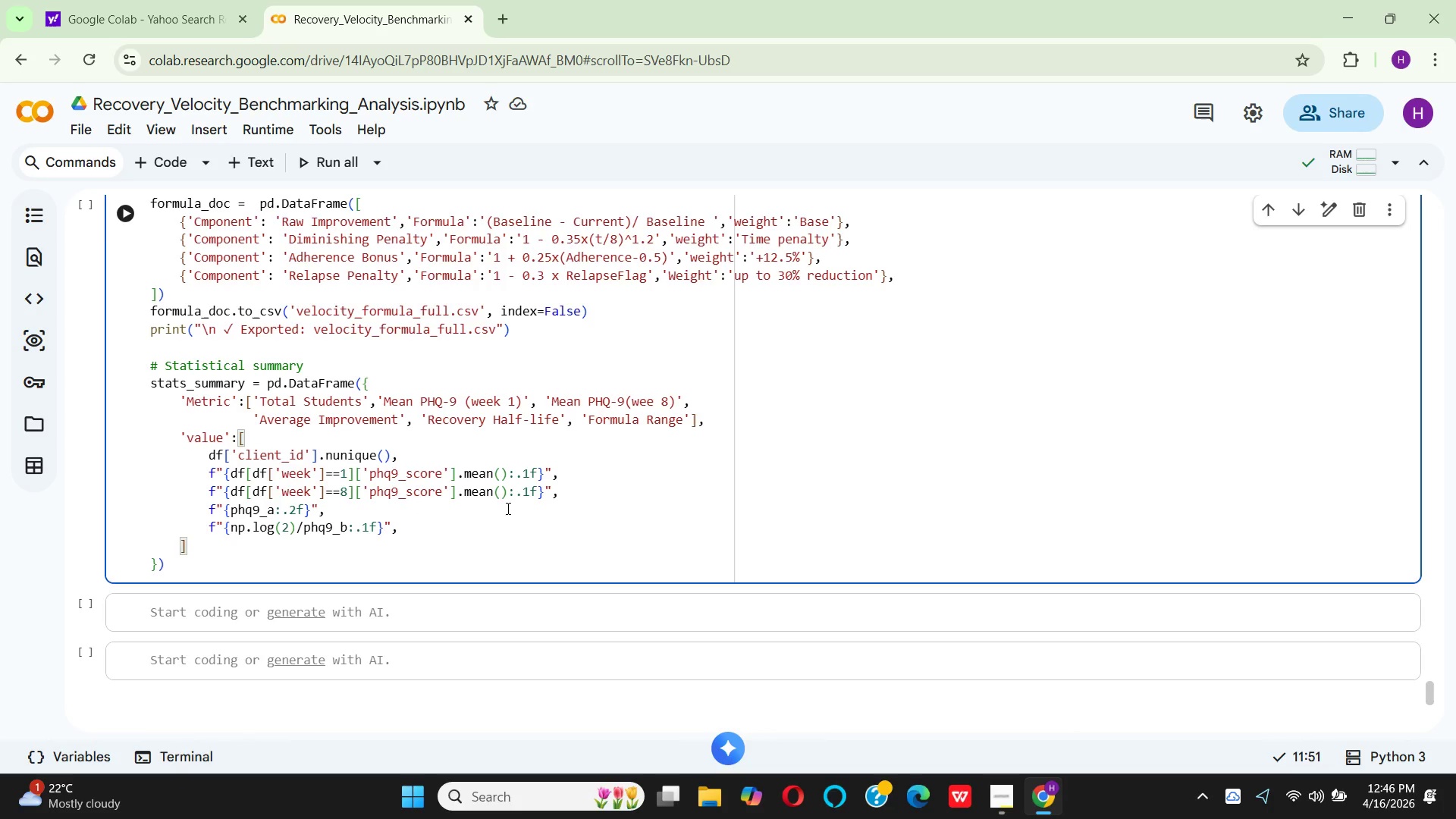 
wait(14.77)
 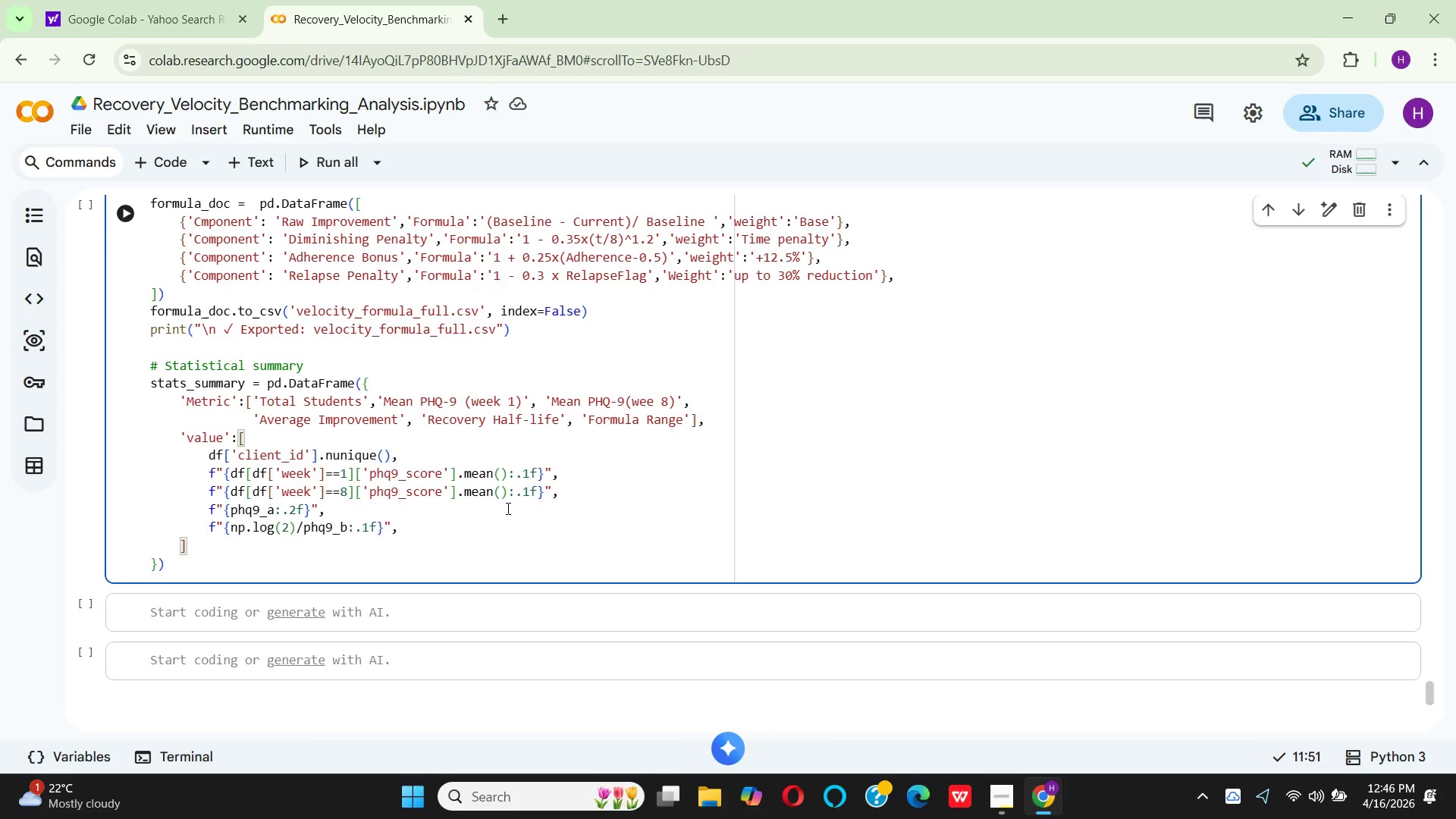 
left_click([566, 495])
 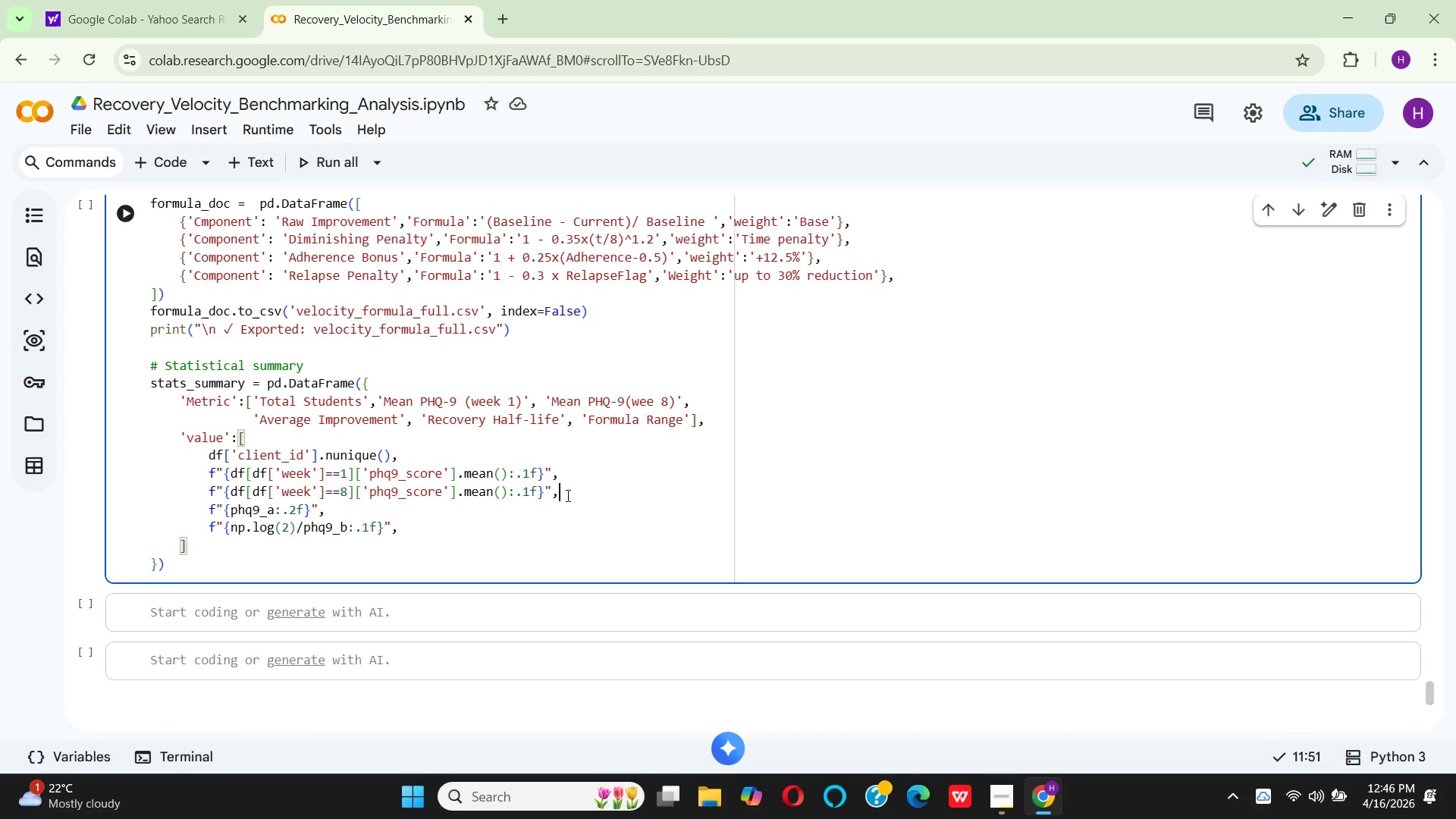 
key(Enter)
 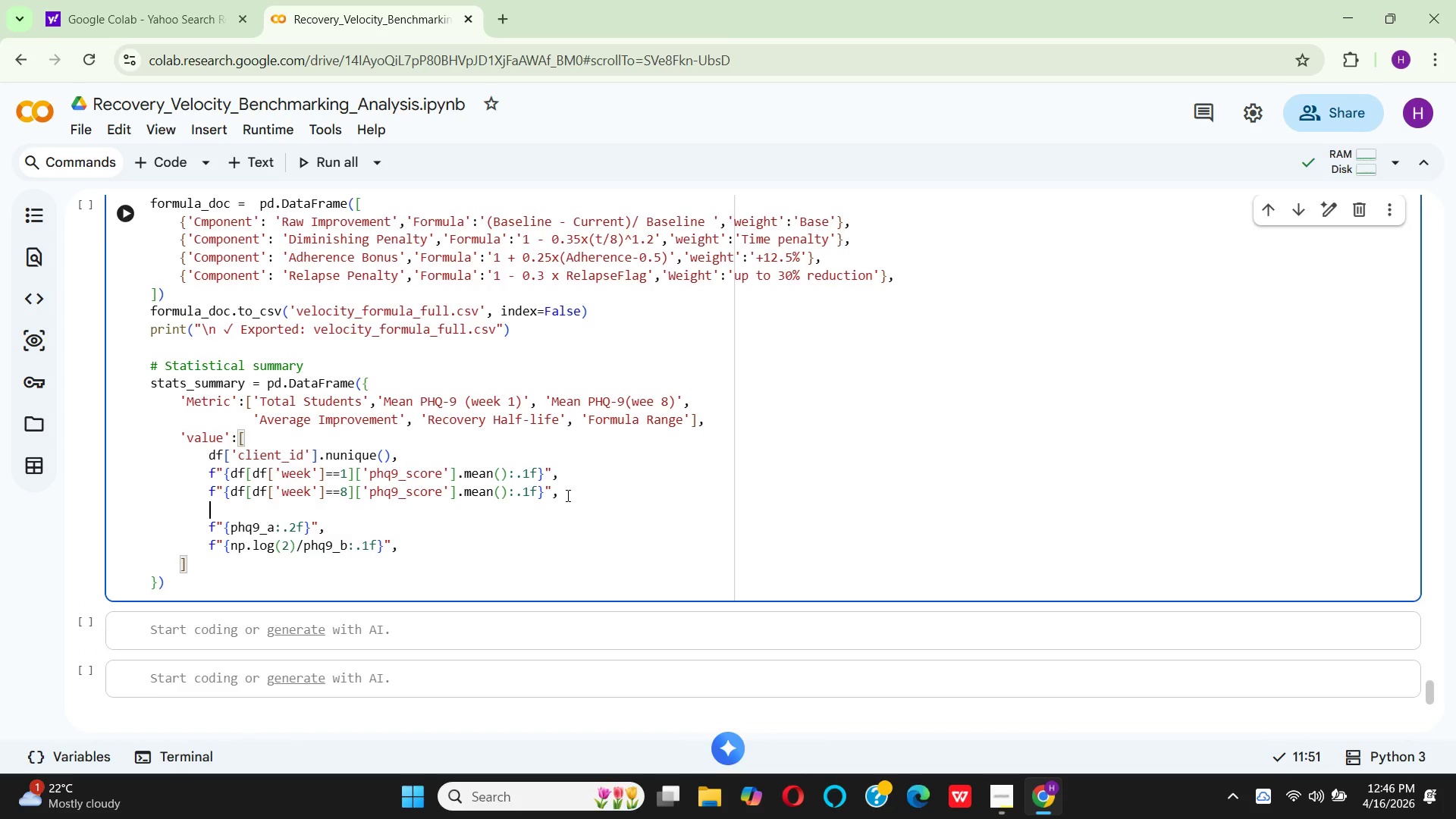 
wait(5.41)
 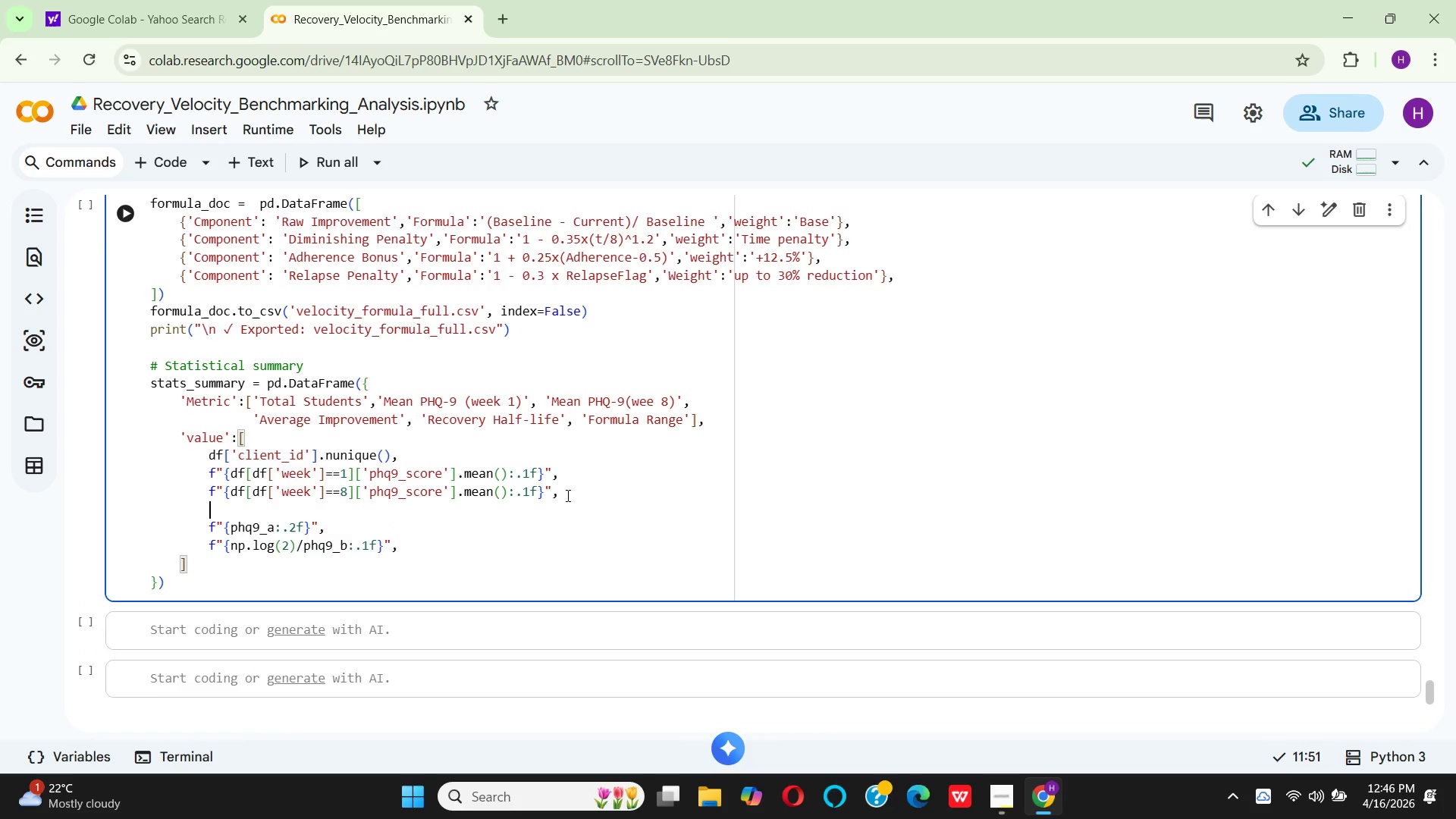 
key(F)
 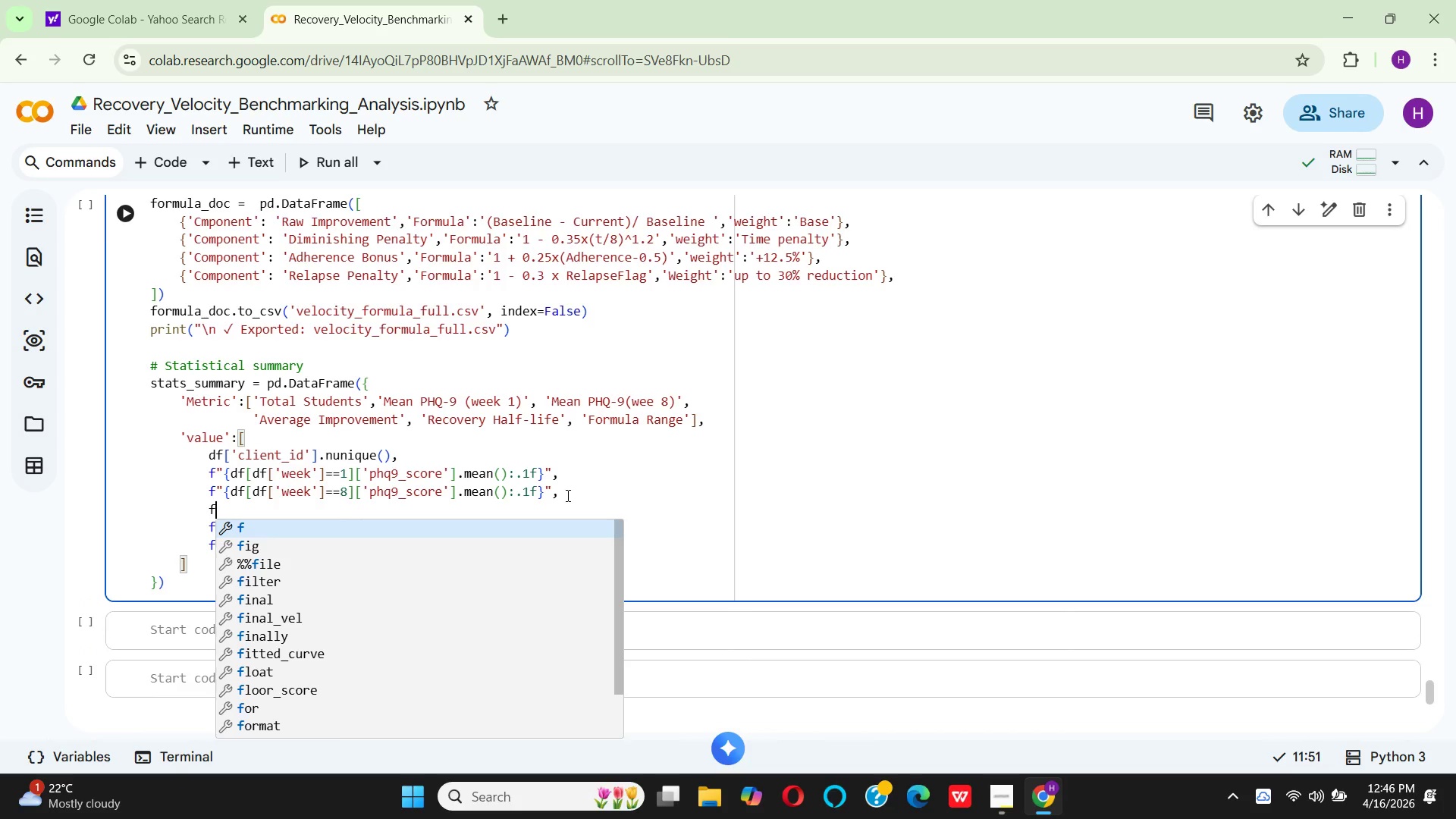 
key(Shift+Quote)
 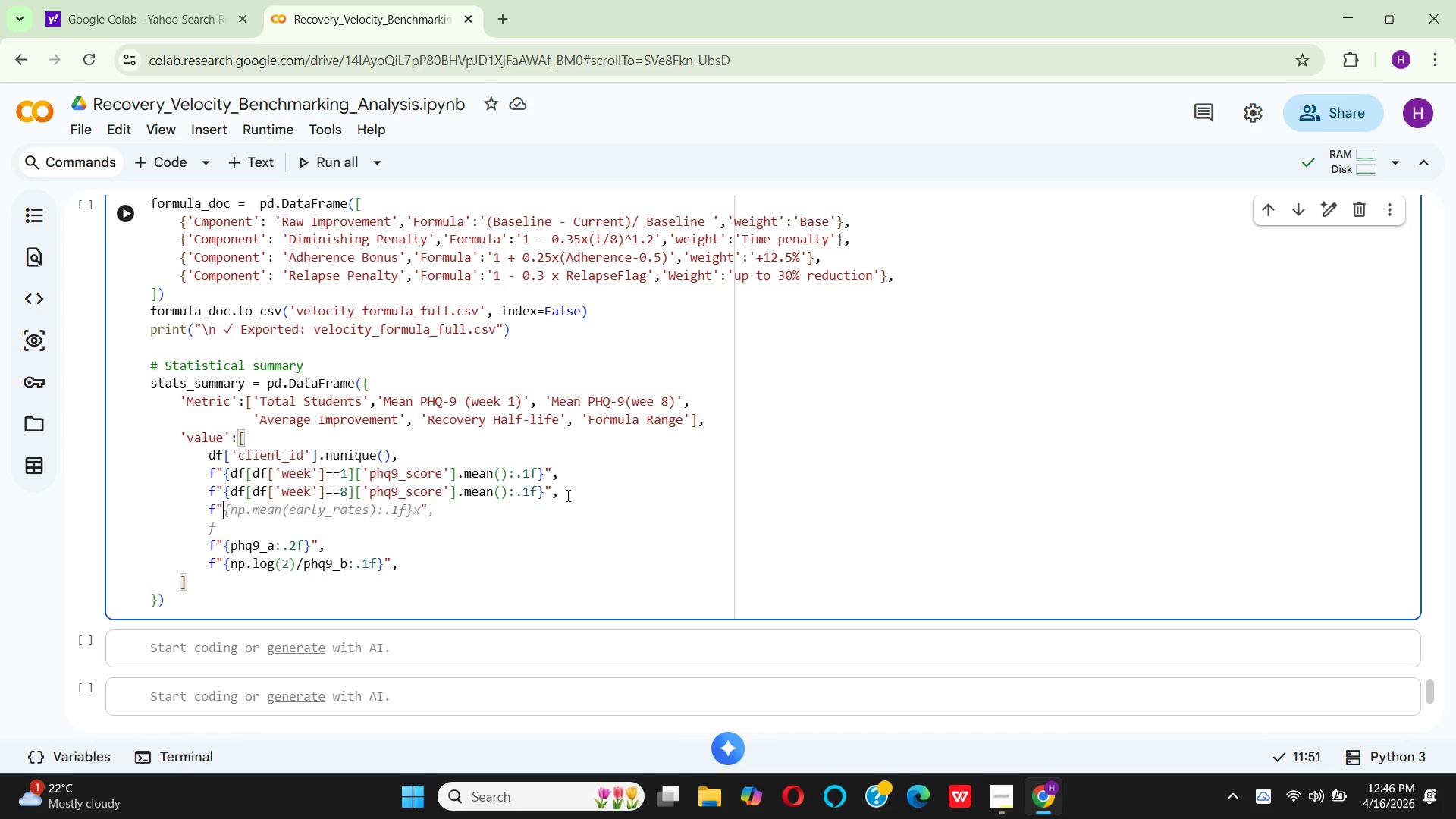 
wait(36.77)
 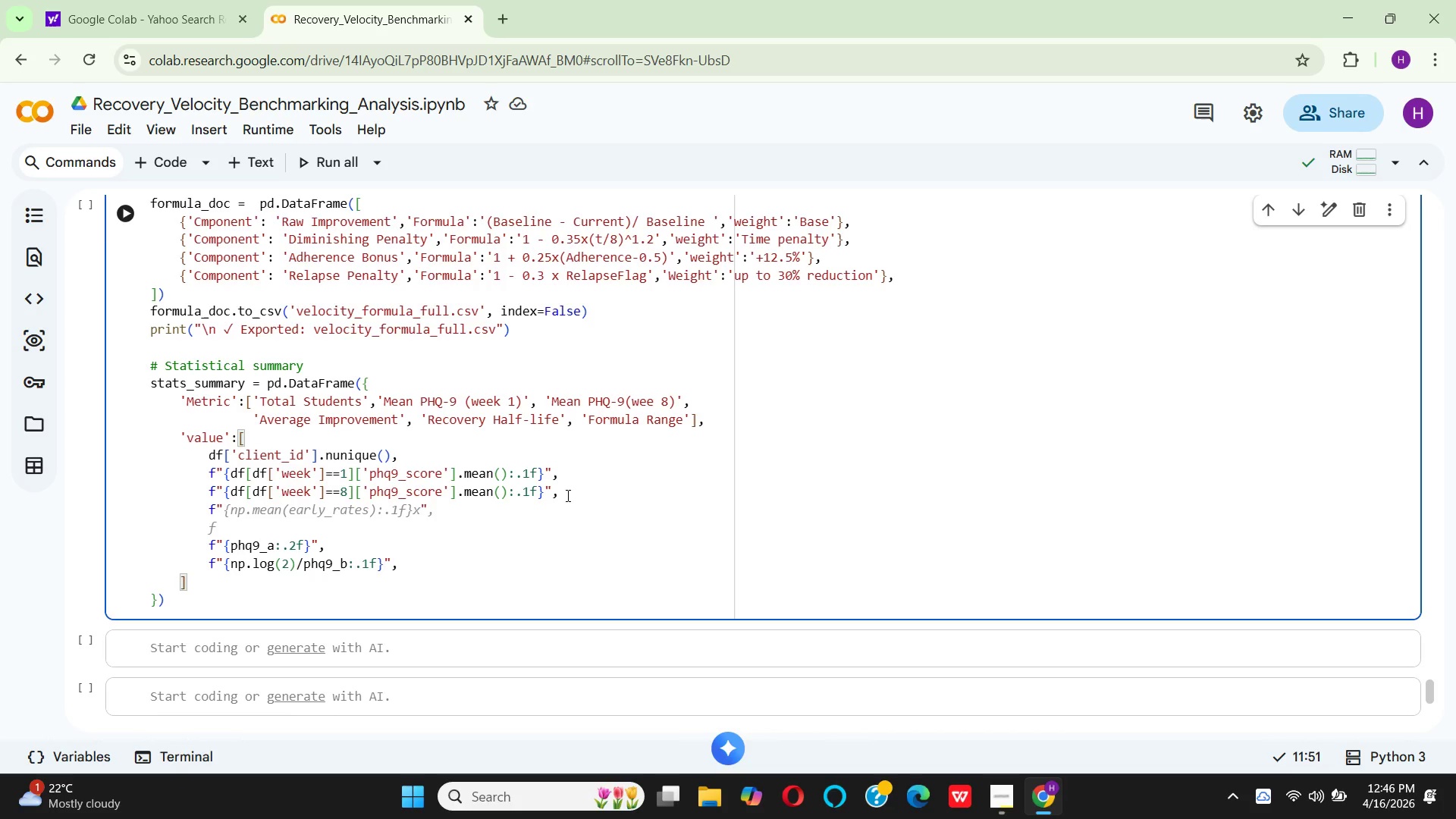 
key(Shift+BracketLeft)
 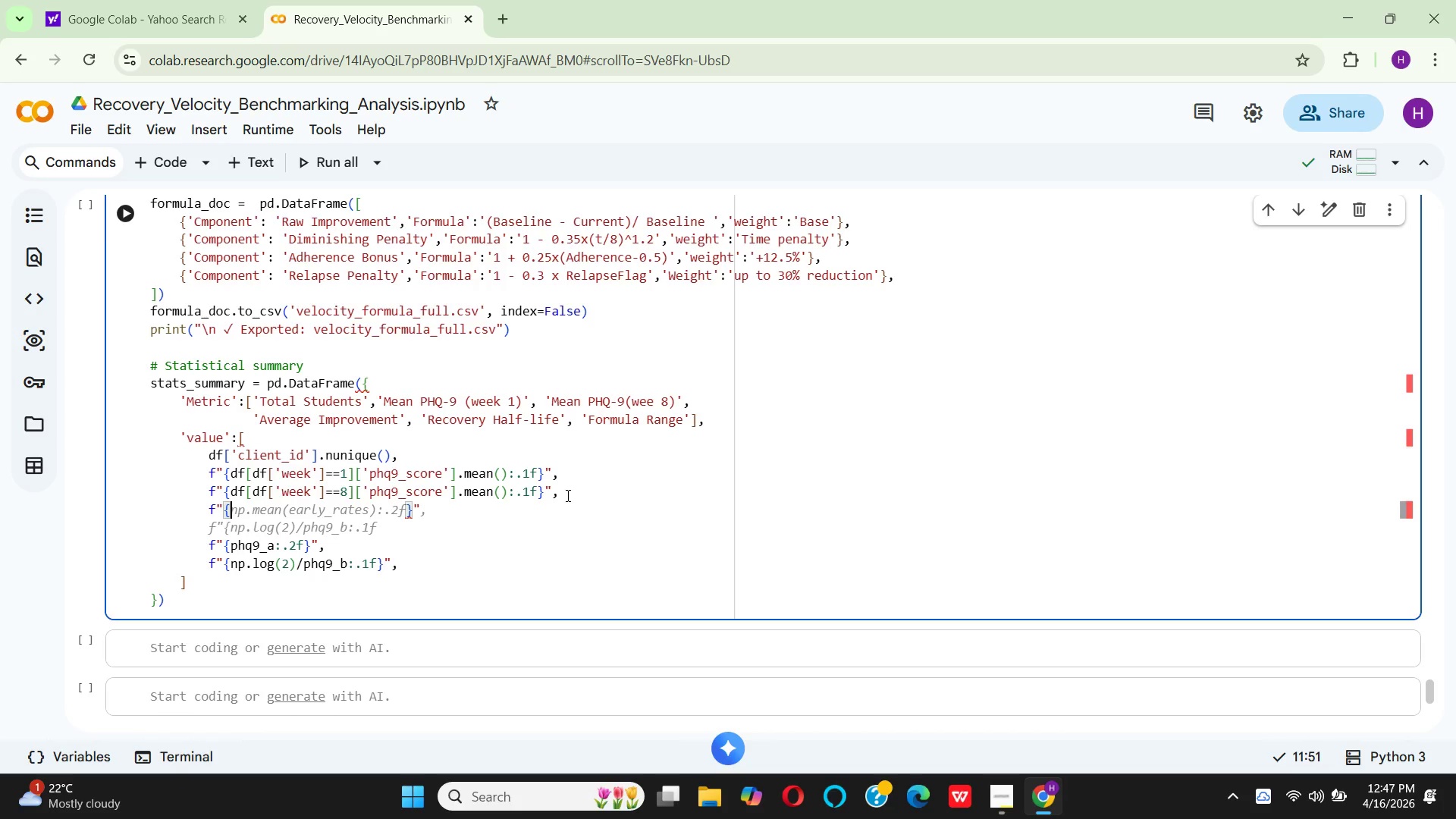 
wait(9.2)
 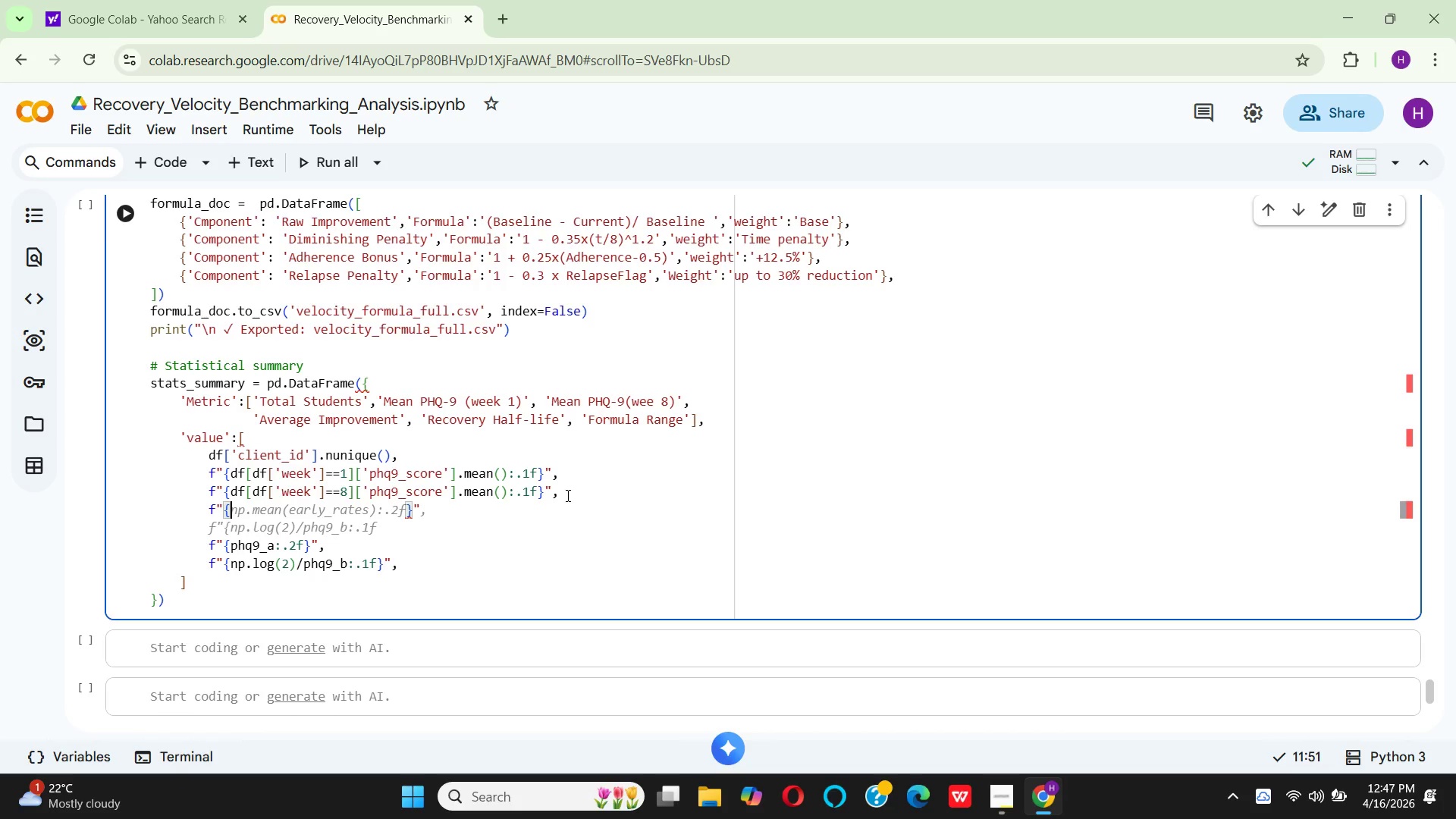 
type(df)
 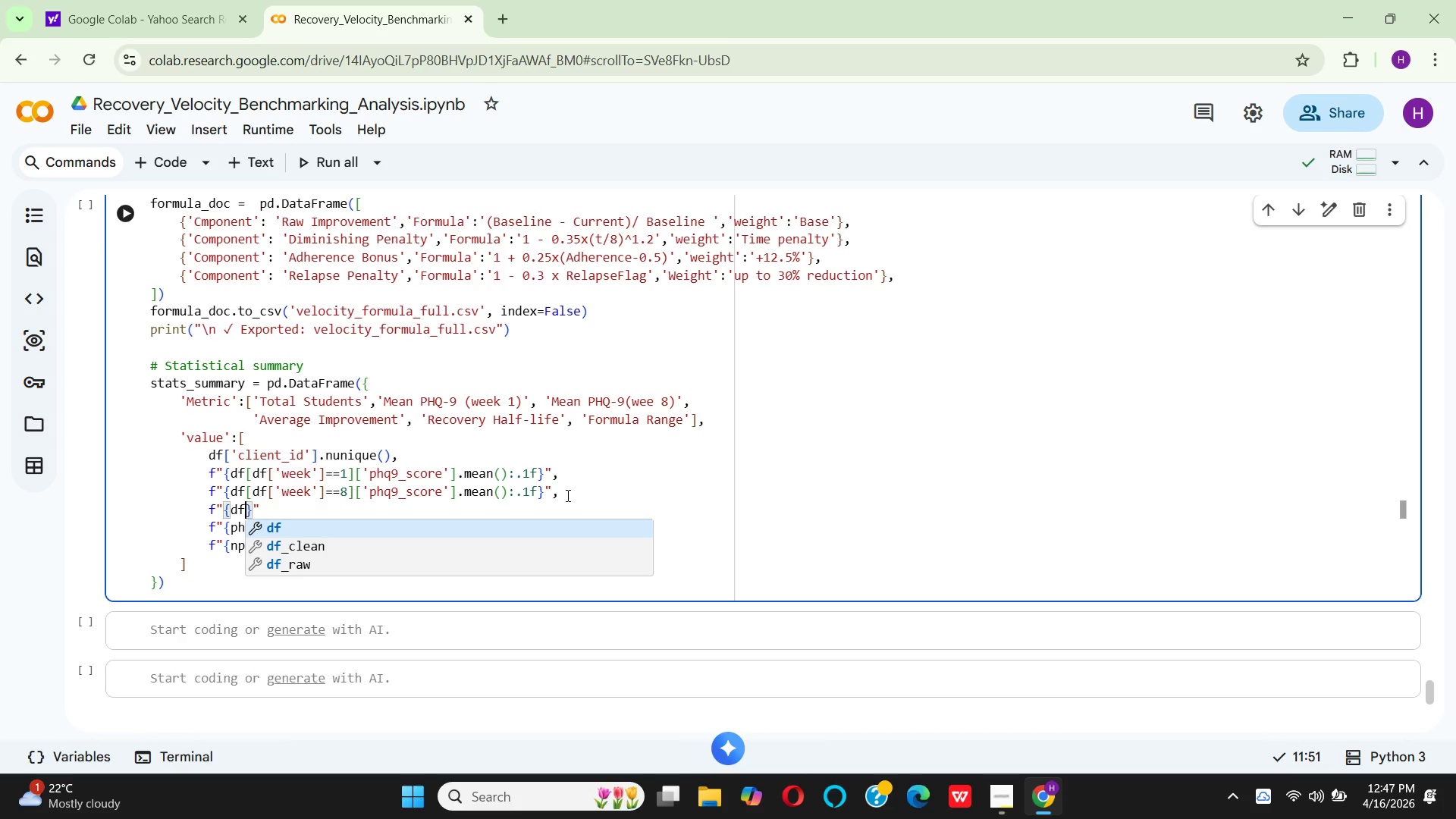 
wait(19.27)
 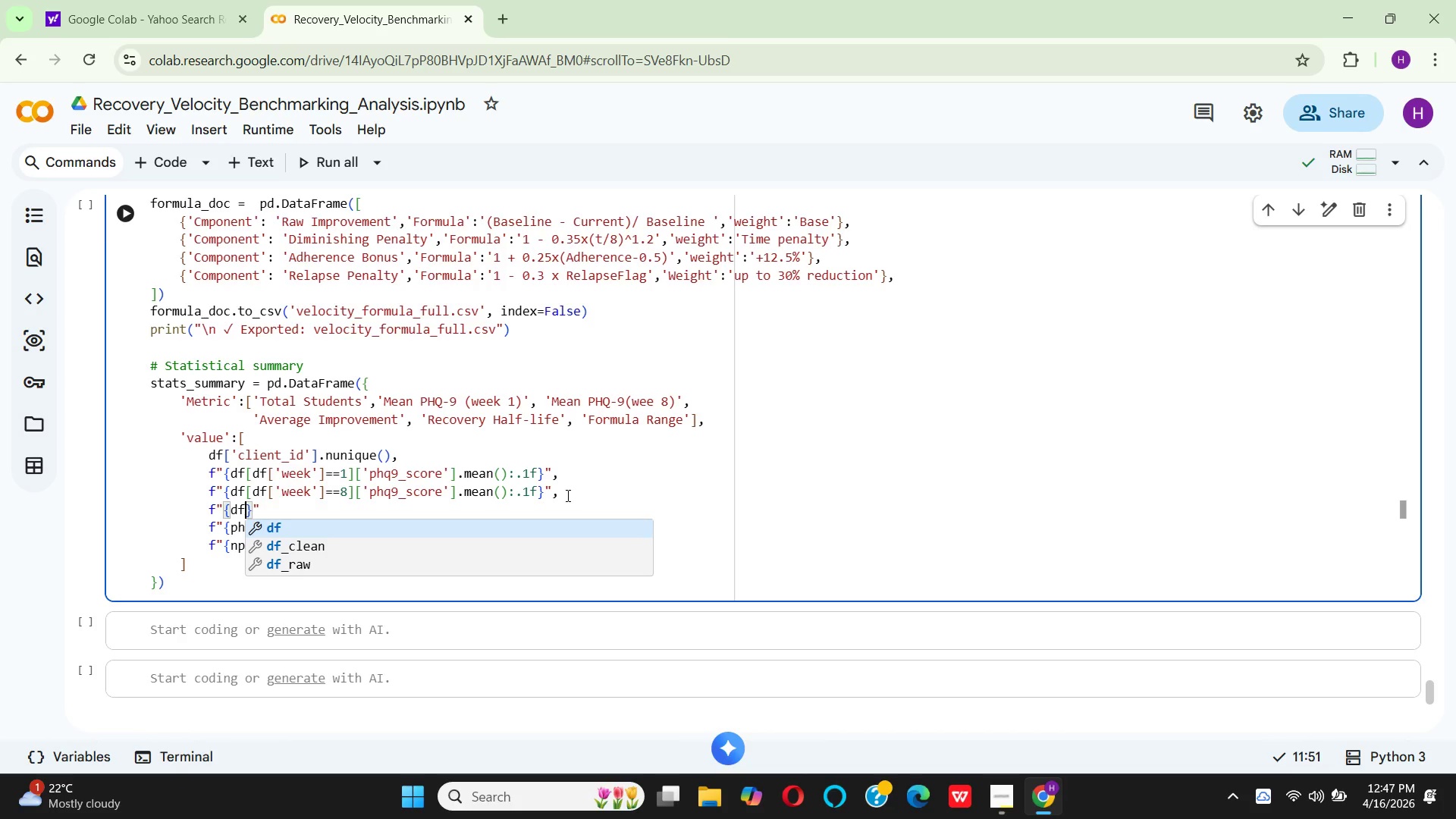 
type([df['we)
 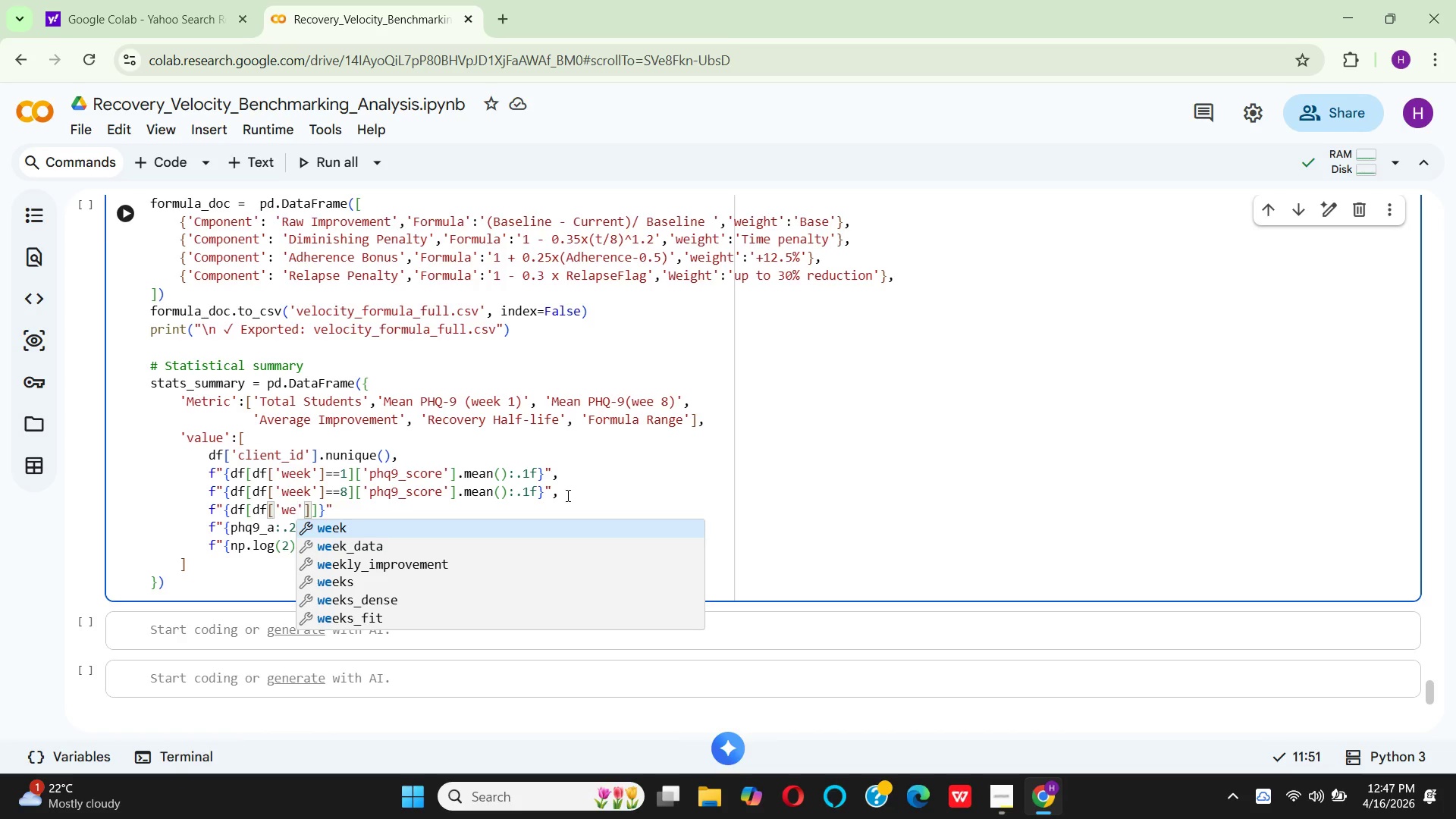 
key(Enter)
 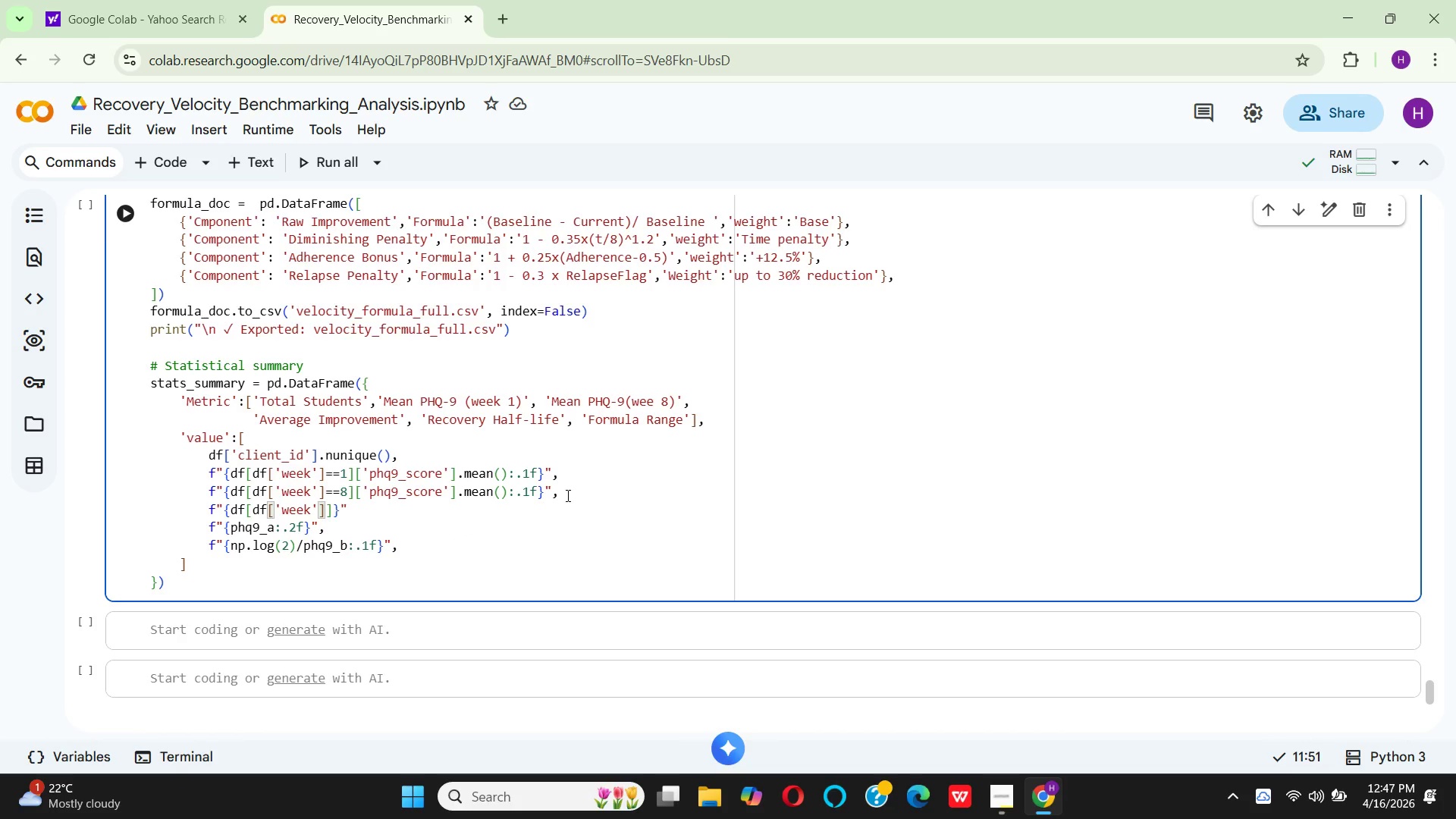 
key(ArrowRight)
 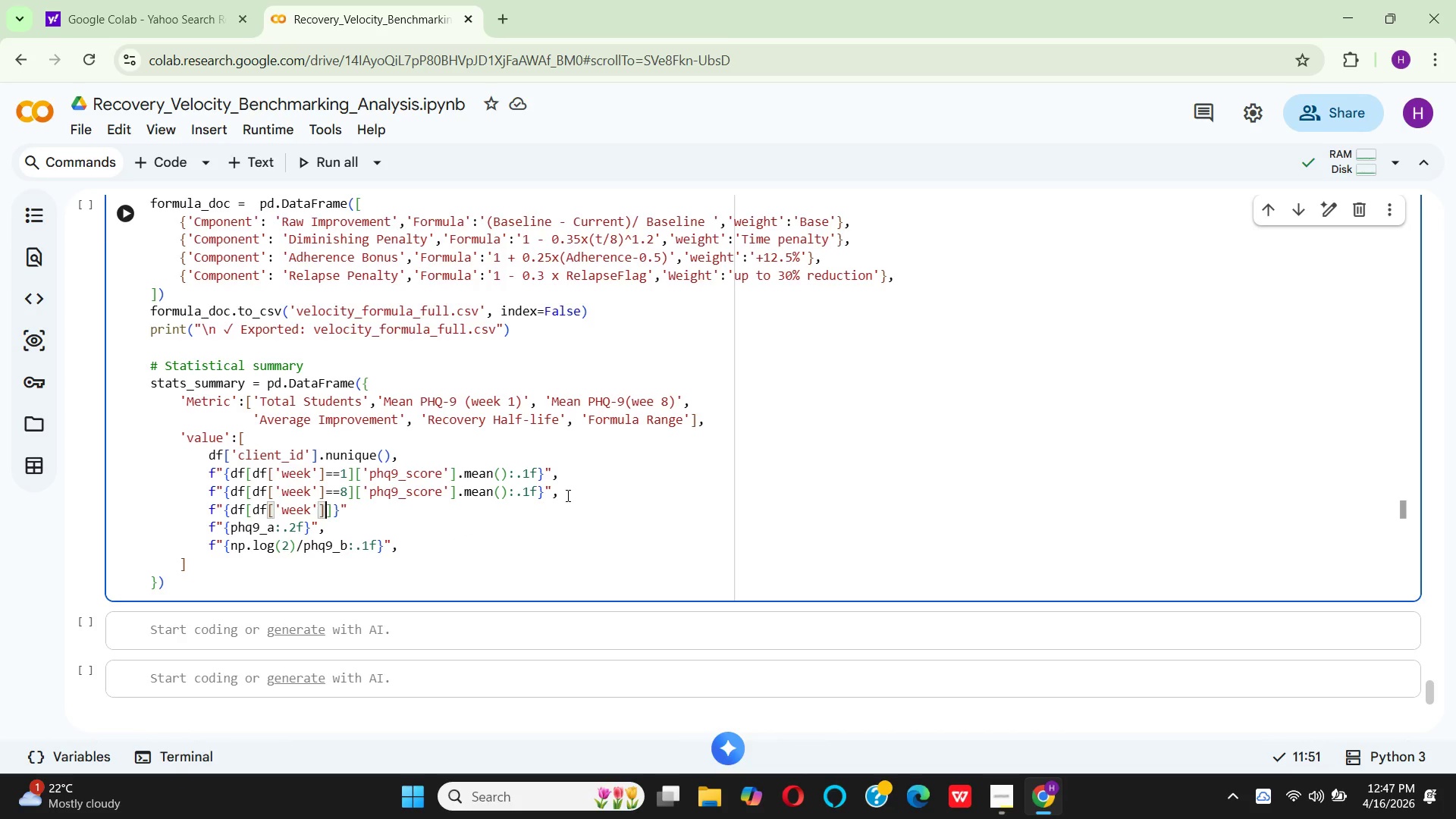 
key(ArrowRight)
 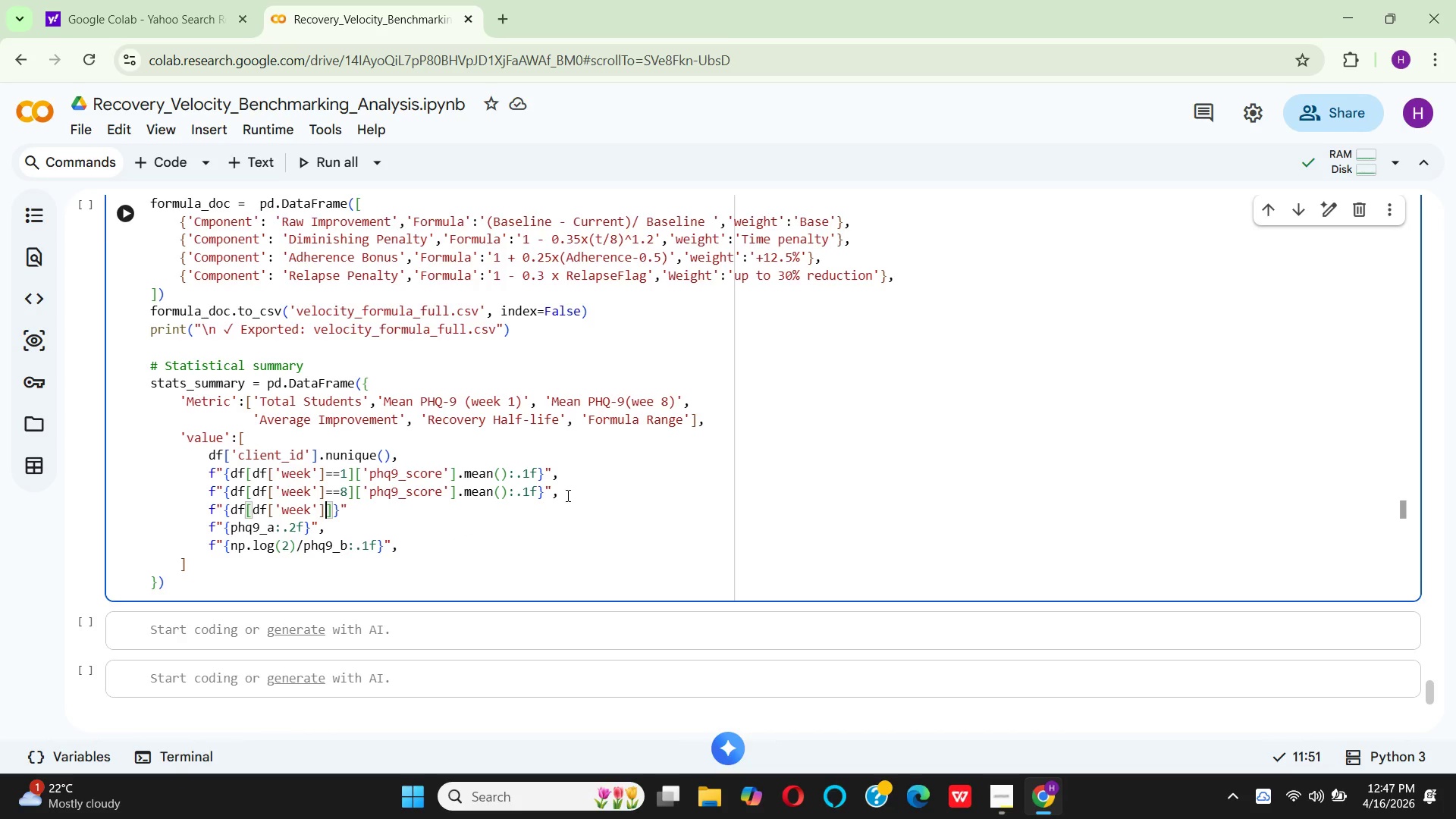 
key(Equal)
 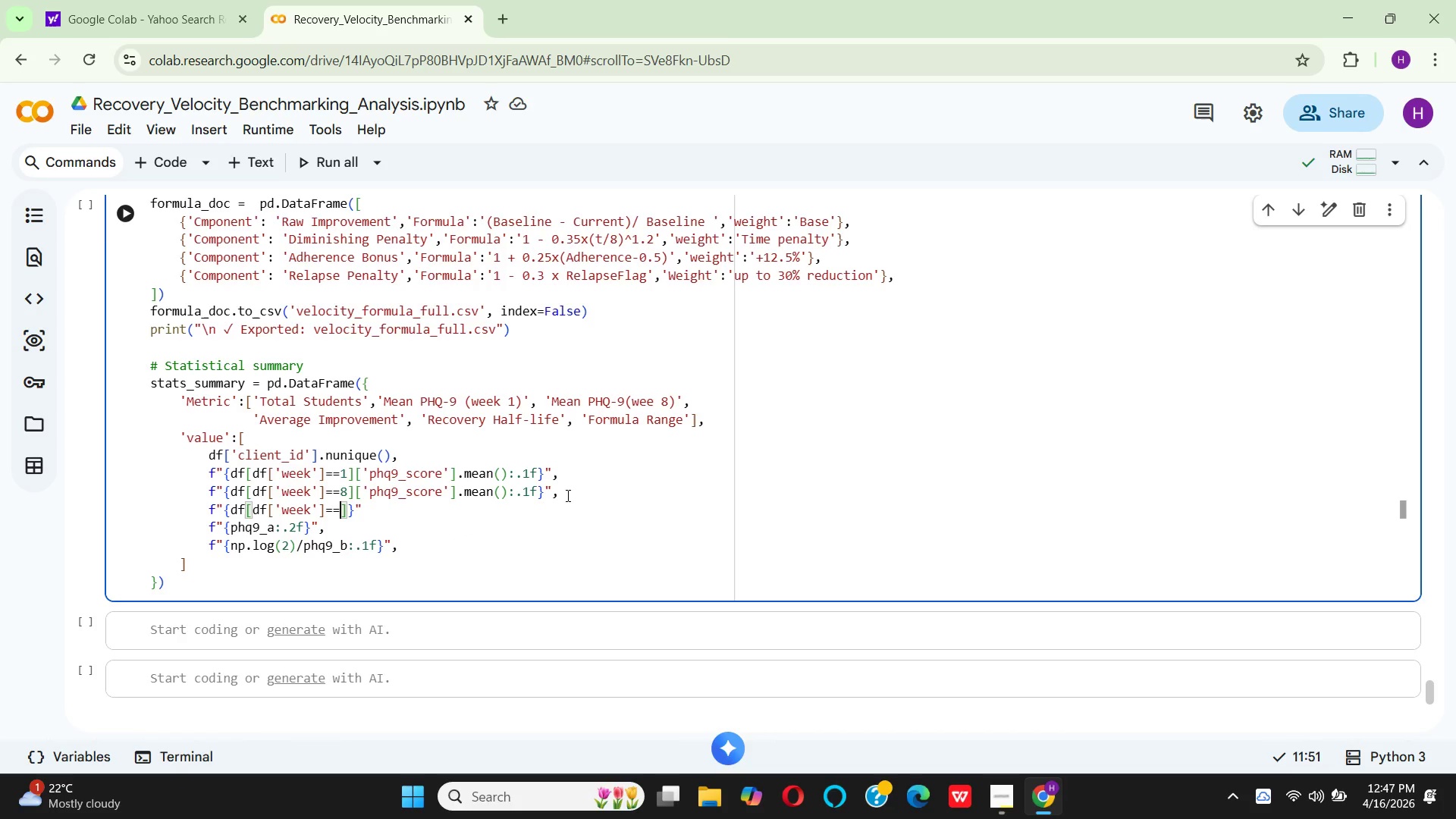 
key(Equal)
 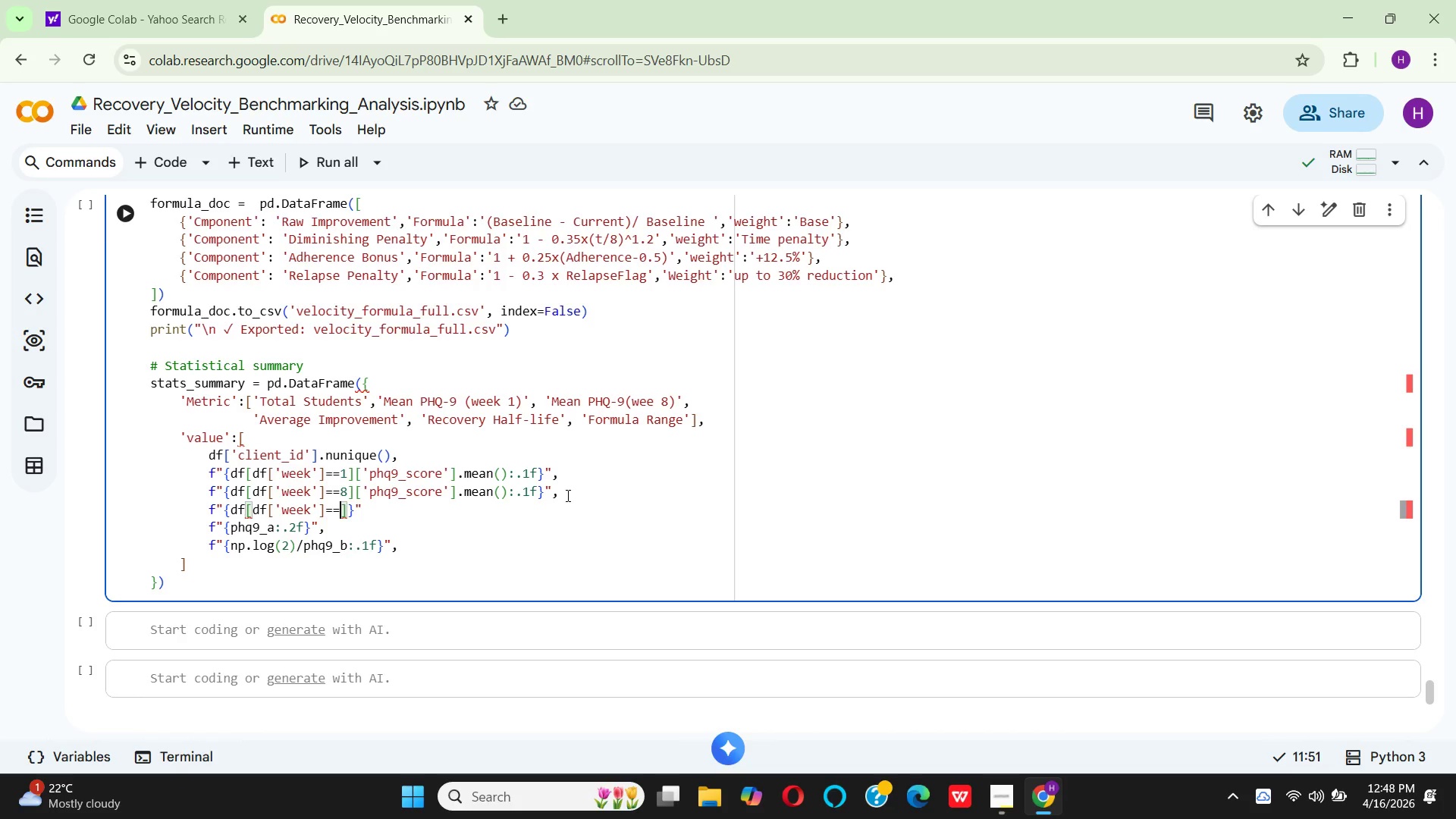 
wait(48.33)
 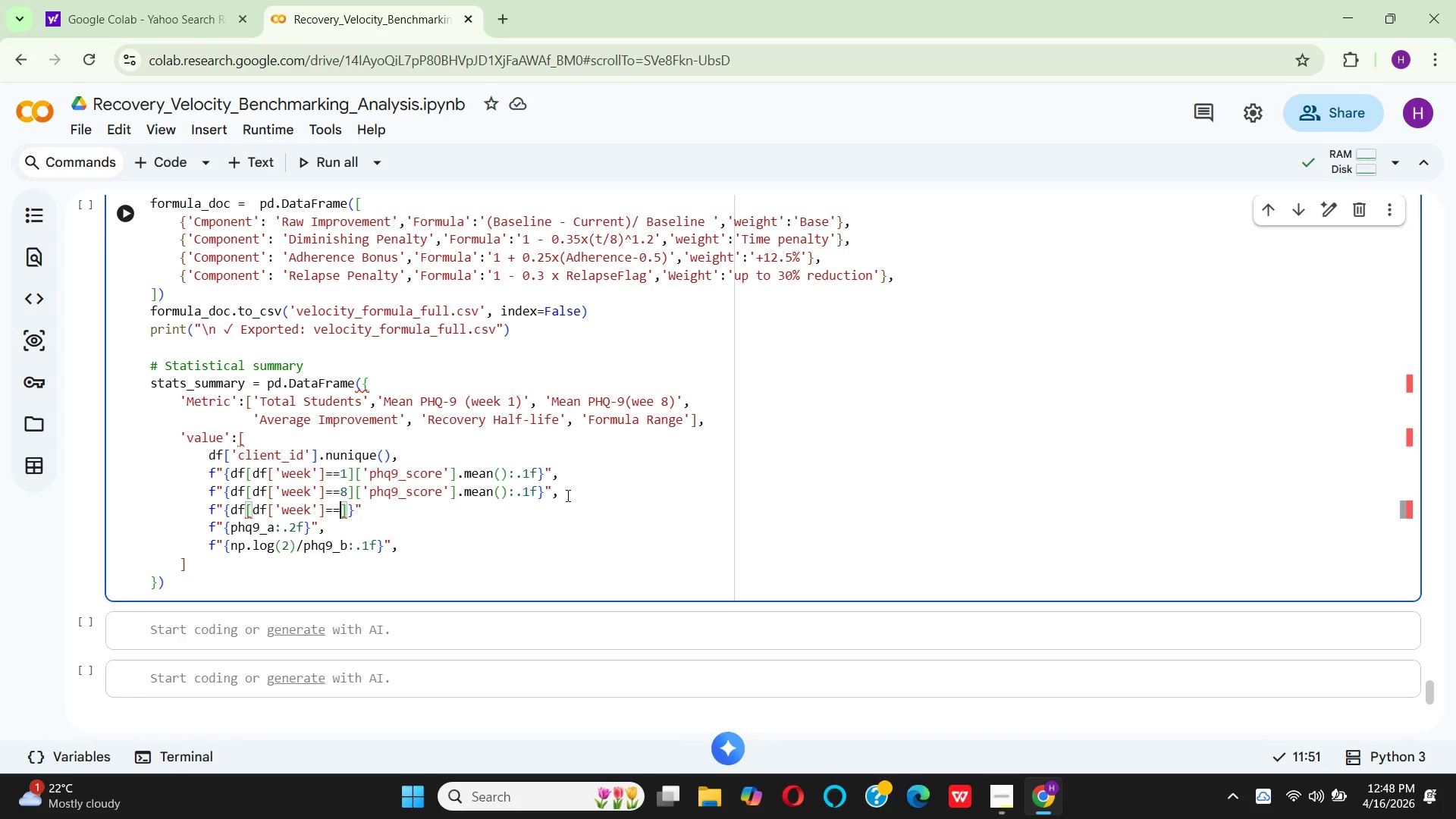 
key(1)
 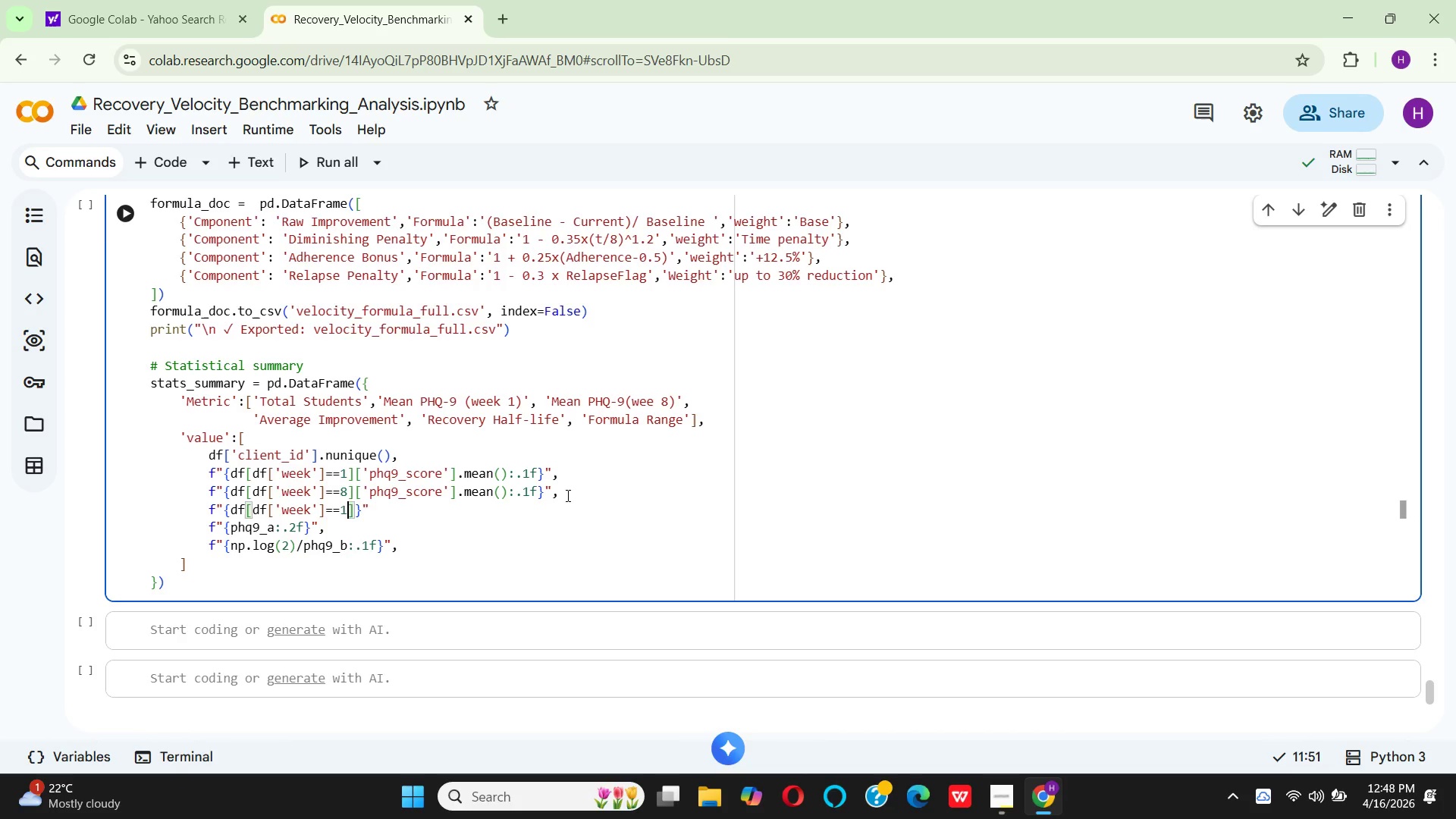 
key(ArrowRight)
 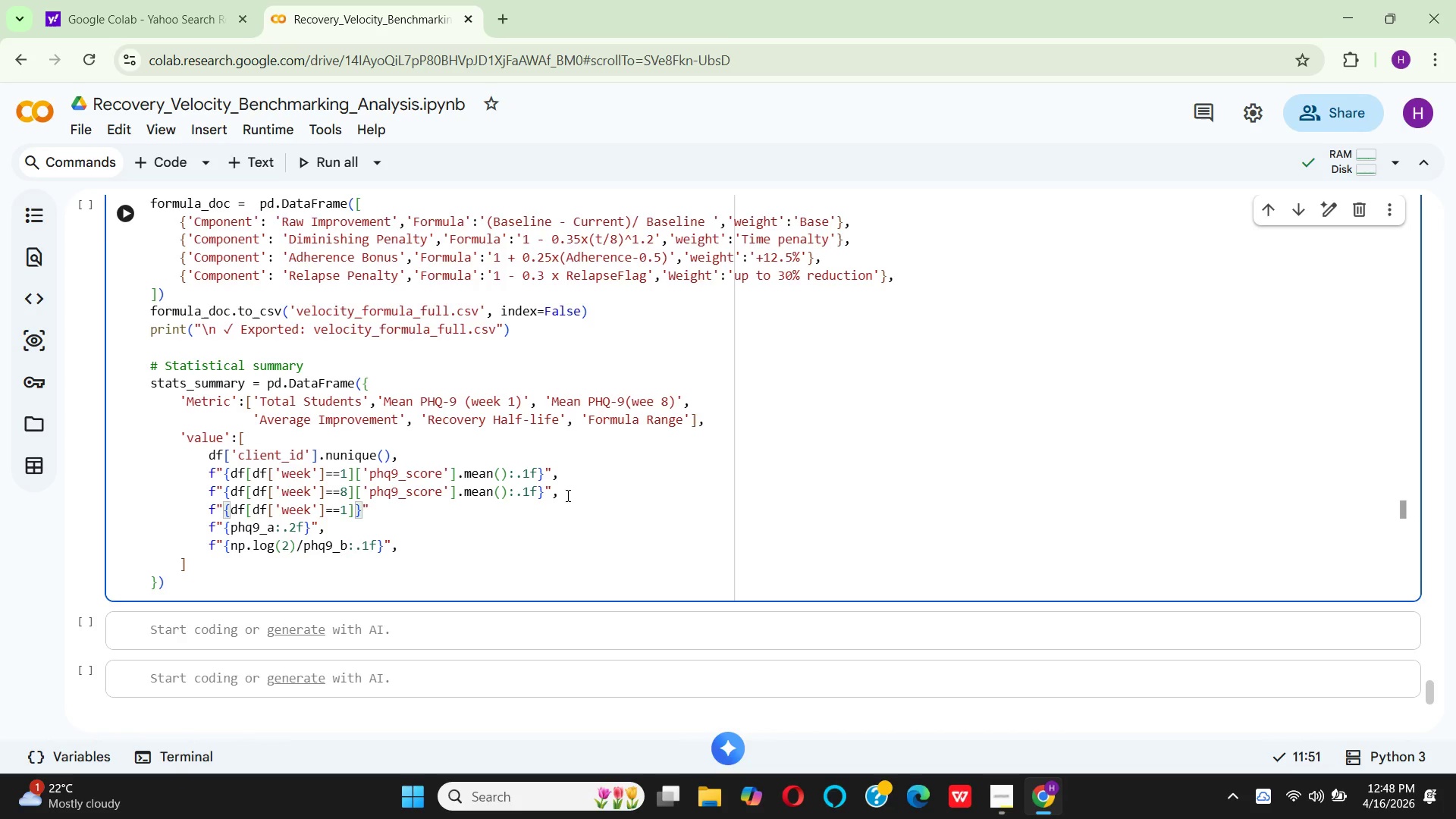 
key(BracketLeft)
 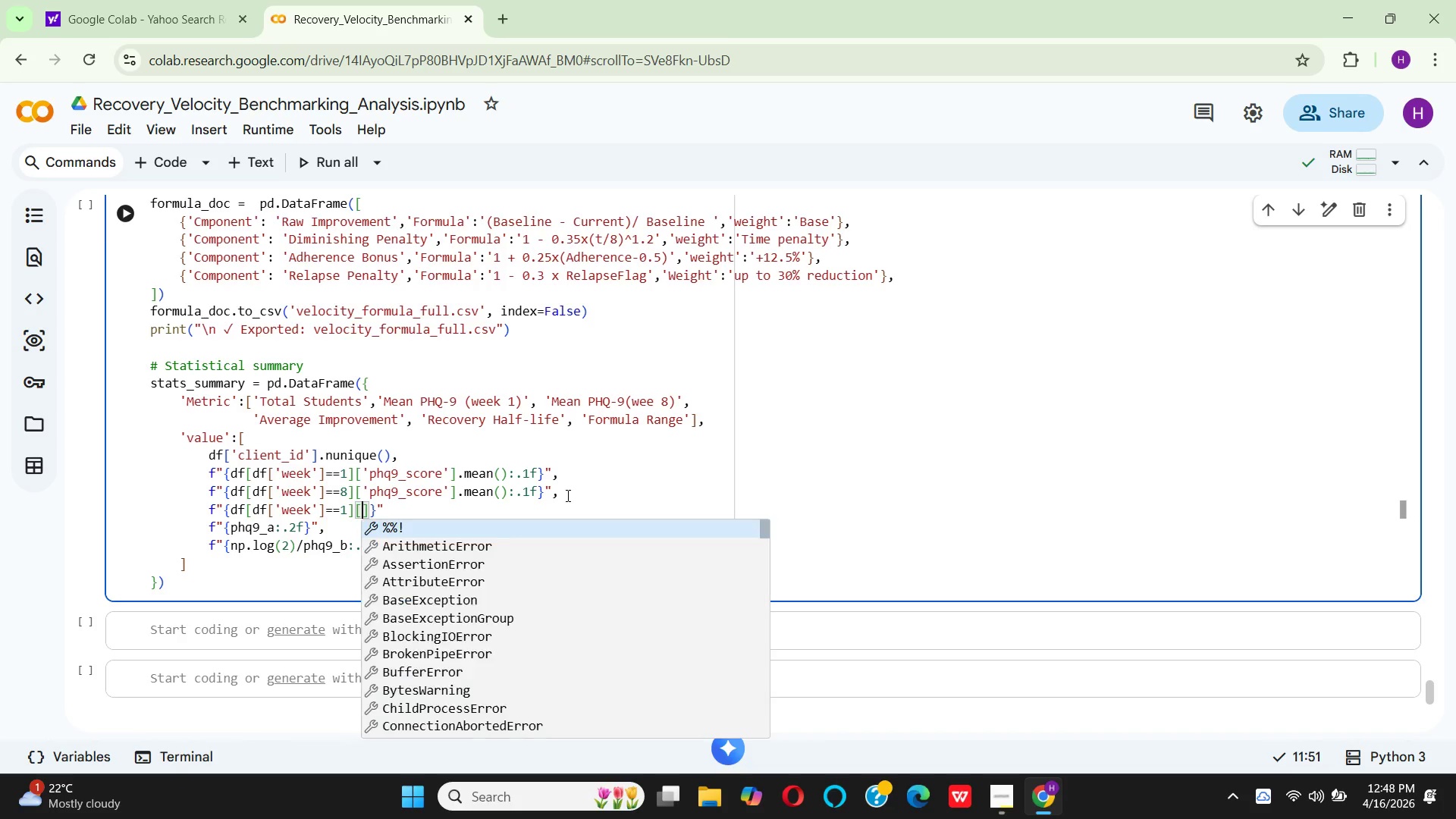 
key(Quote)
 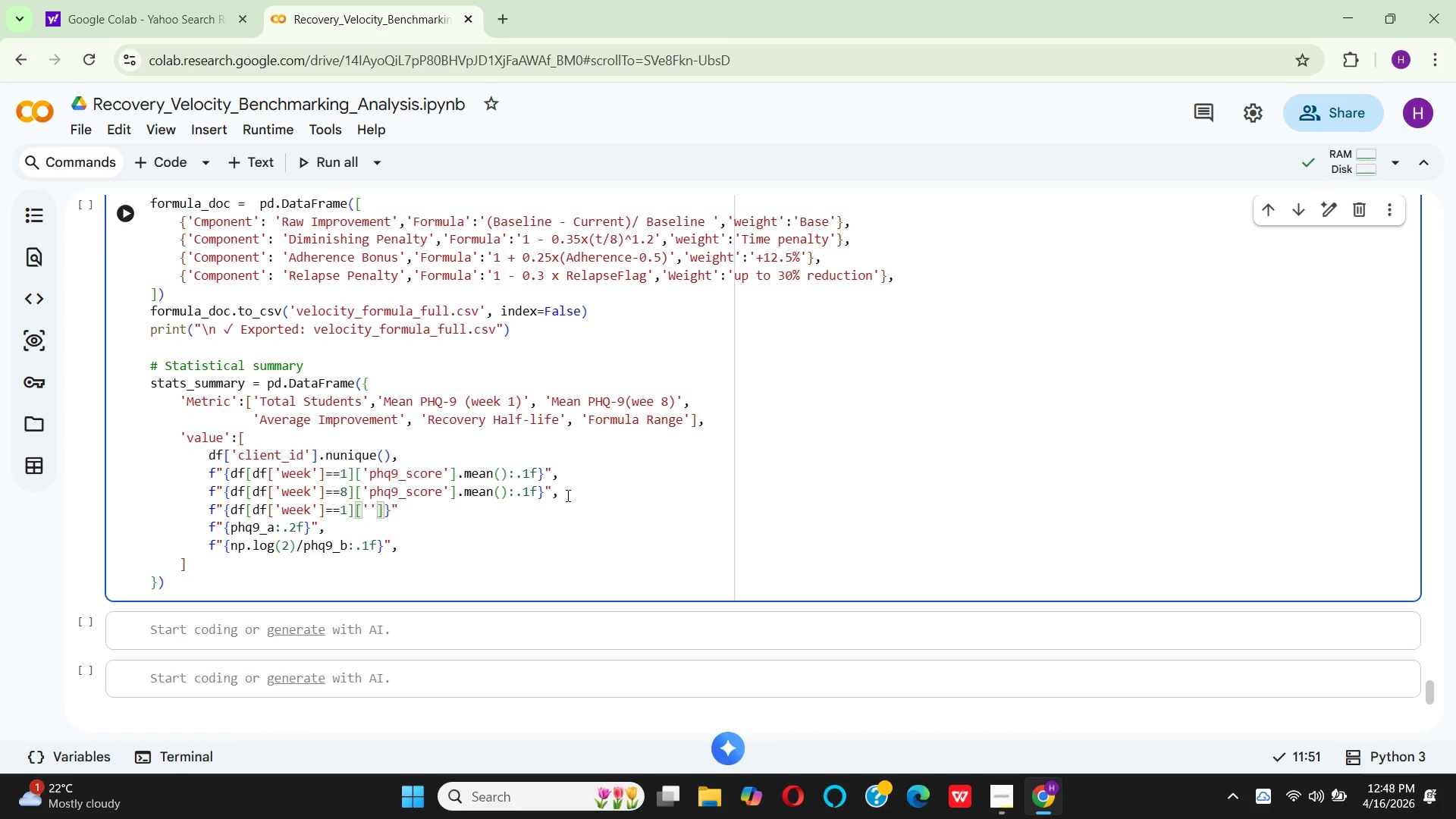 
type(phq9_score)
 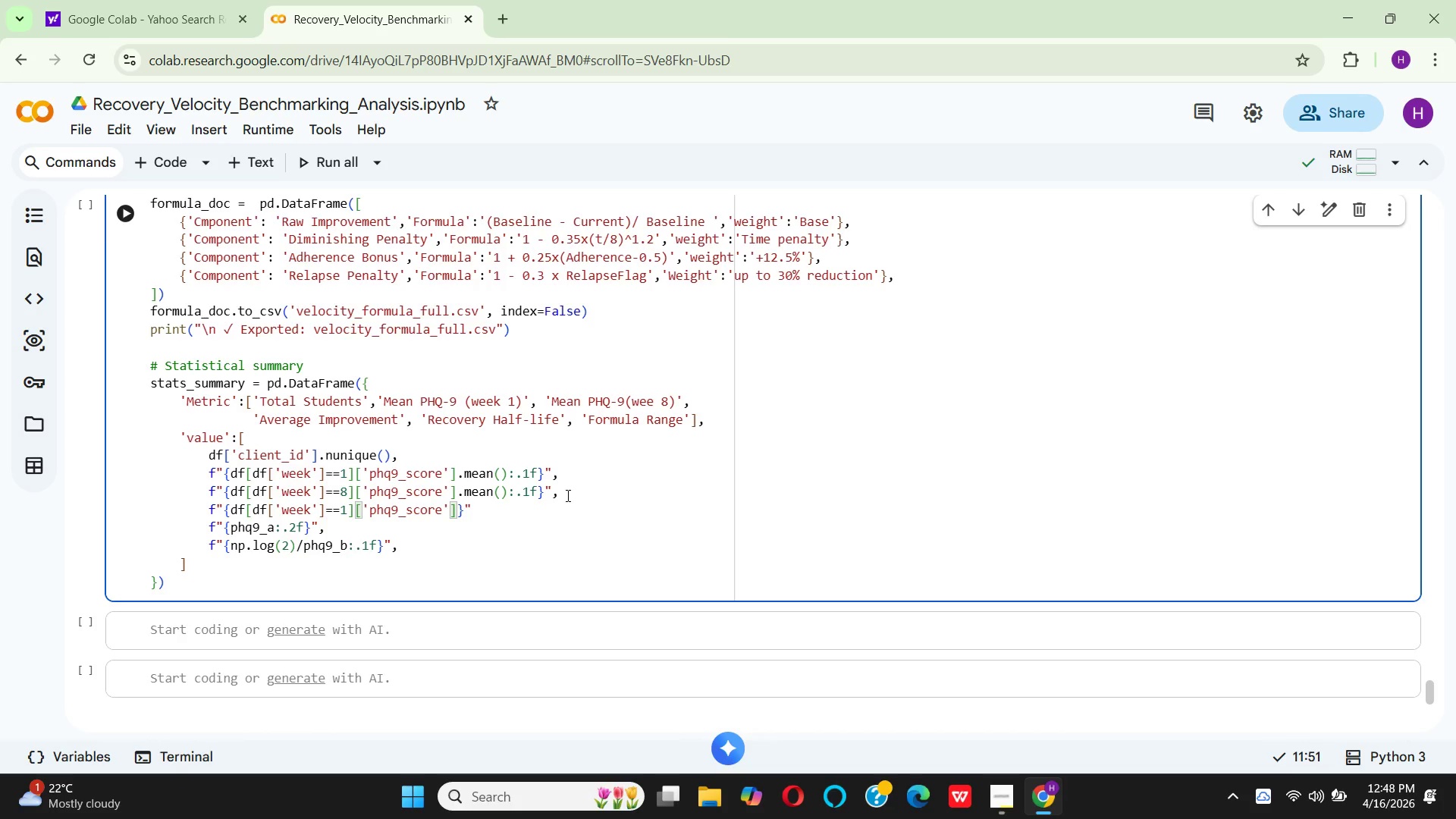 
key(ArrowRight)
 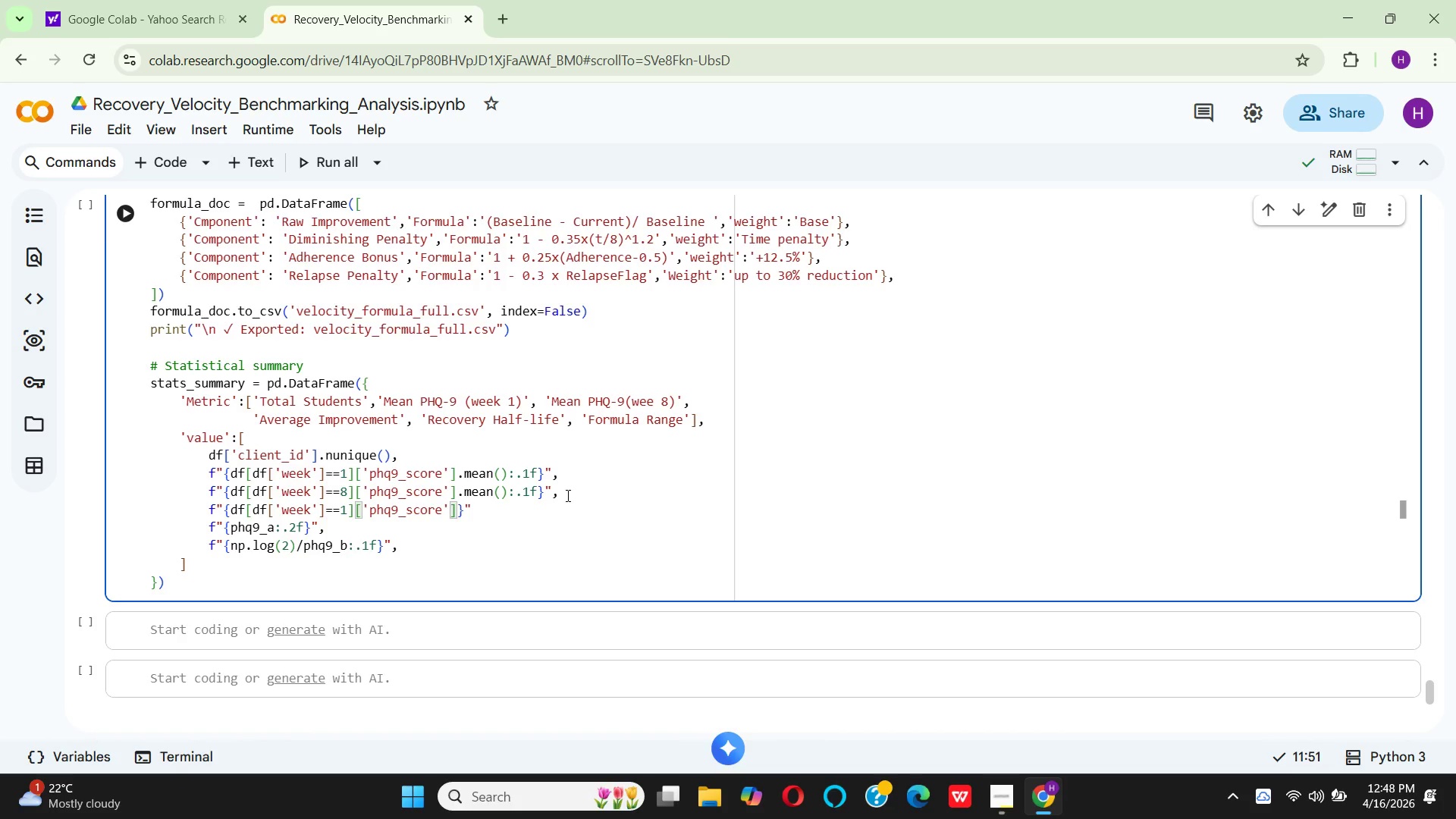 
key(ArrowRight)
 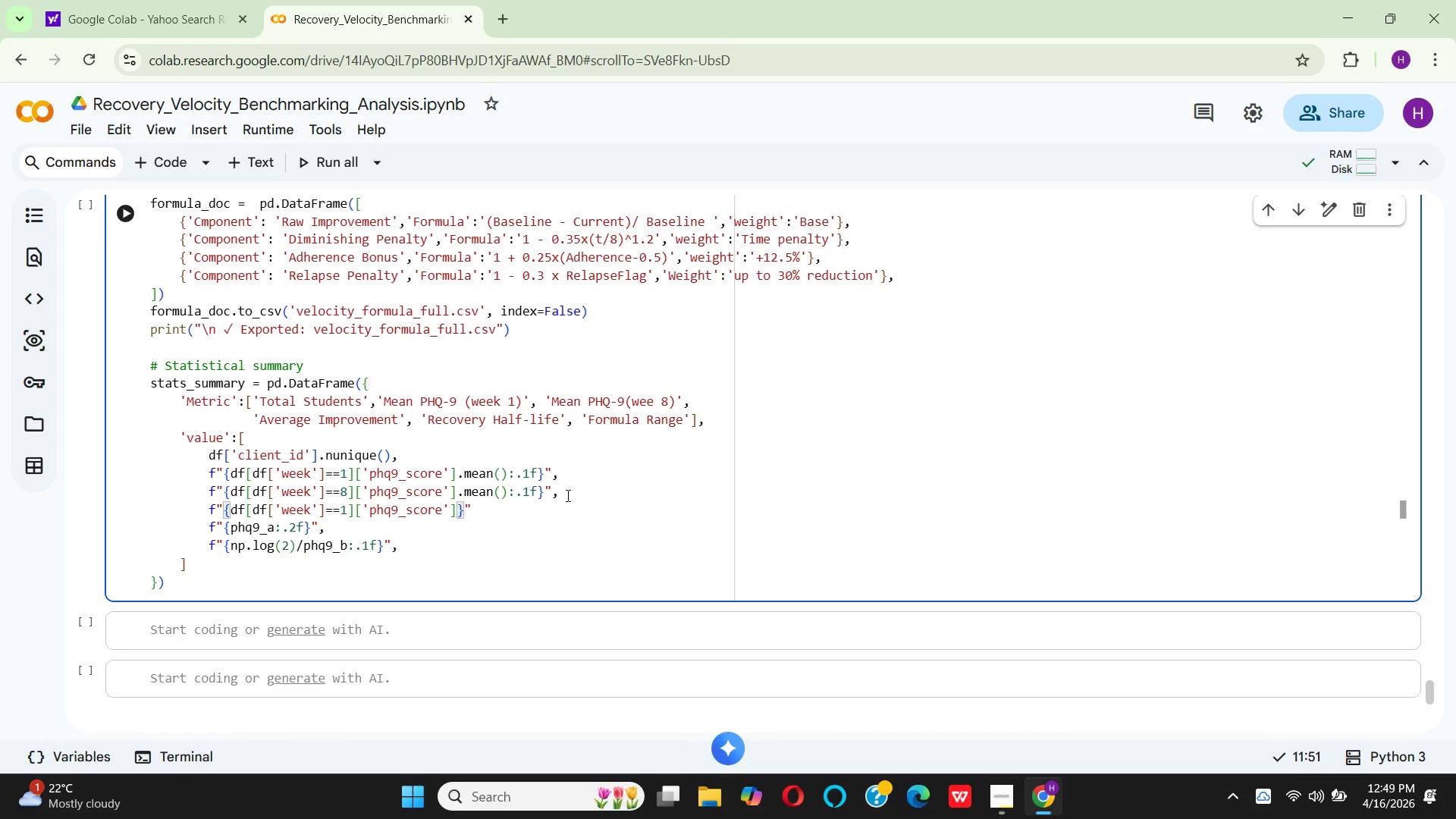 
type(.mean()
 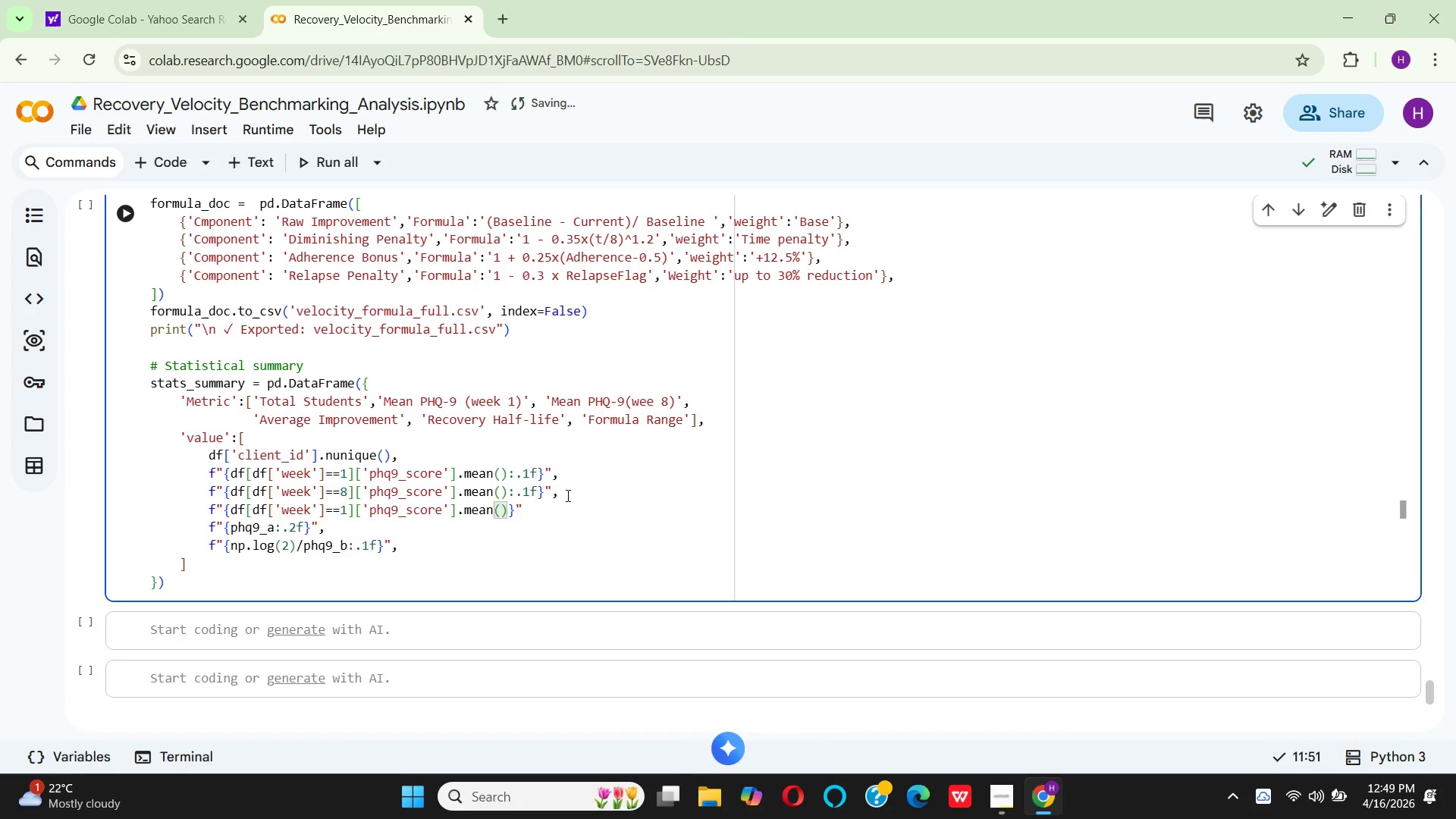 
key(ArrowRight)
 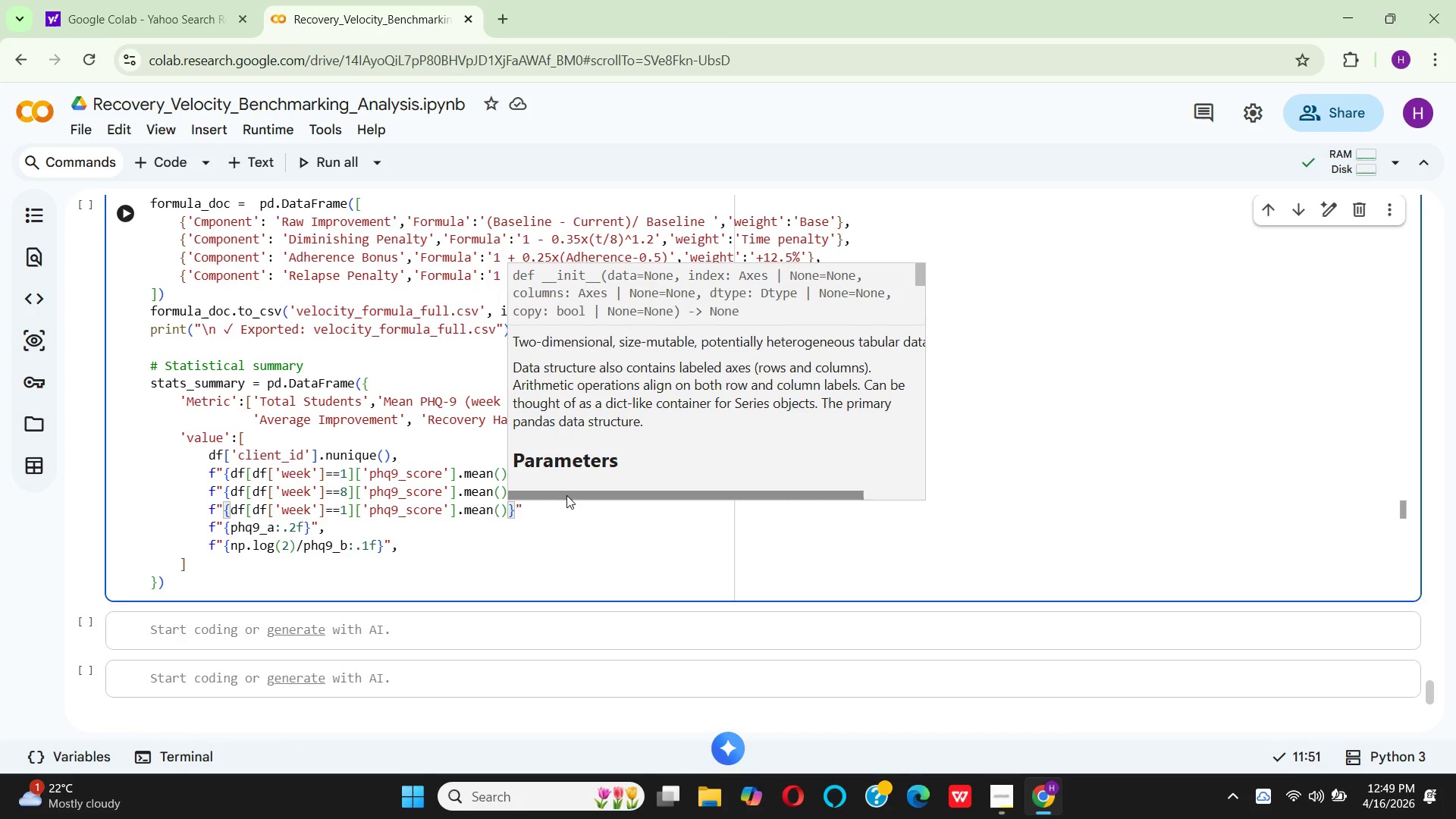 
hold_key(key=Minus, duration=0.31)
 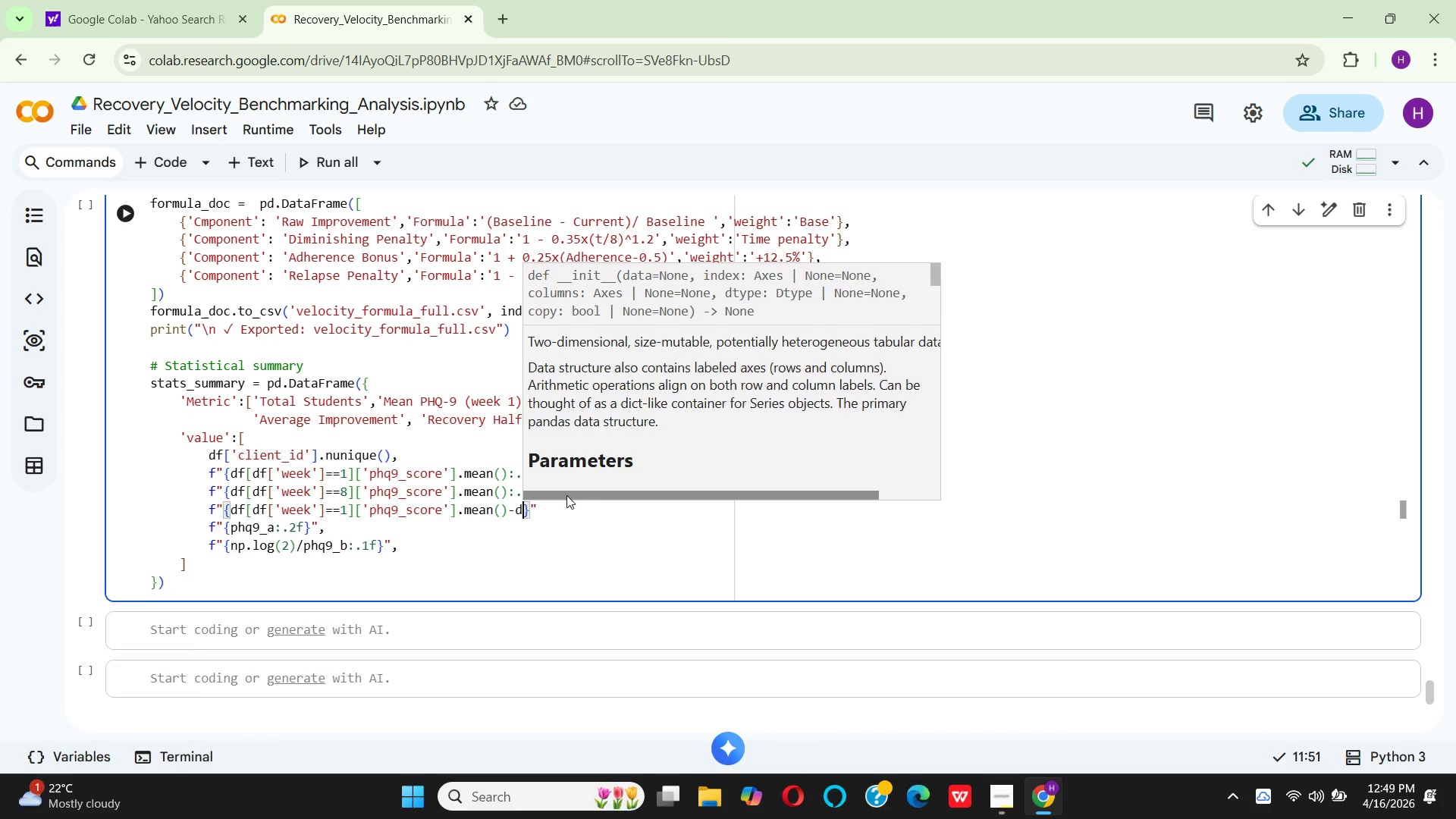 
type(df[df[week')
 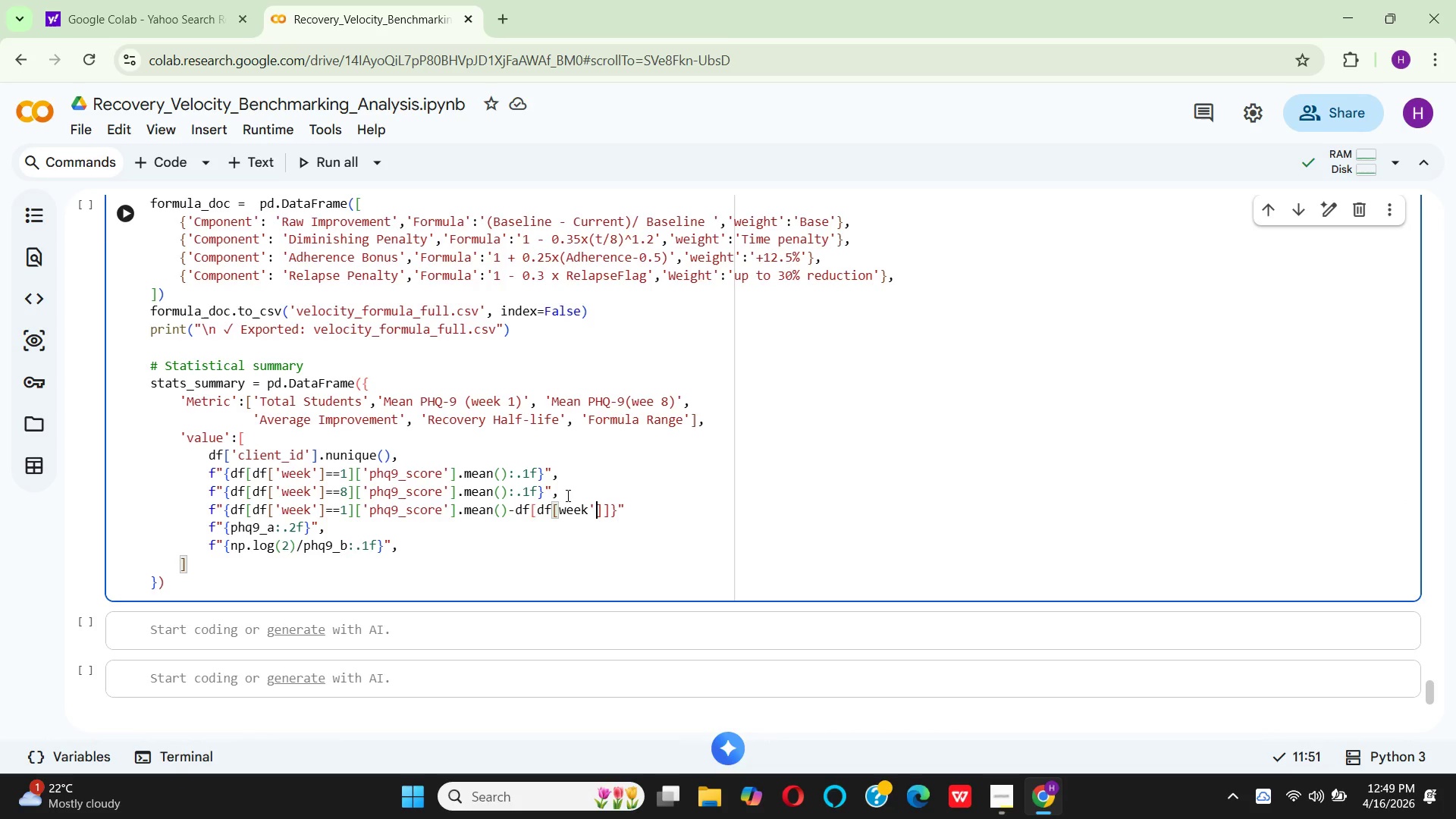 
key(ArrowLeft)
 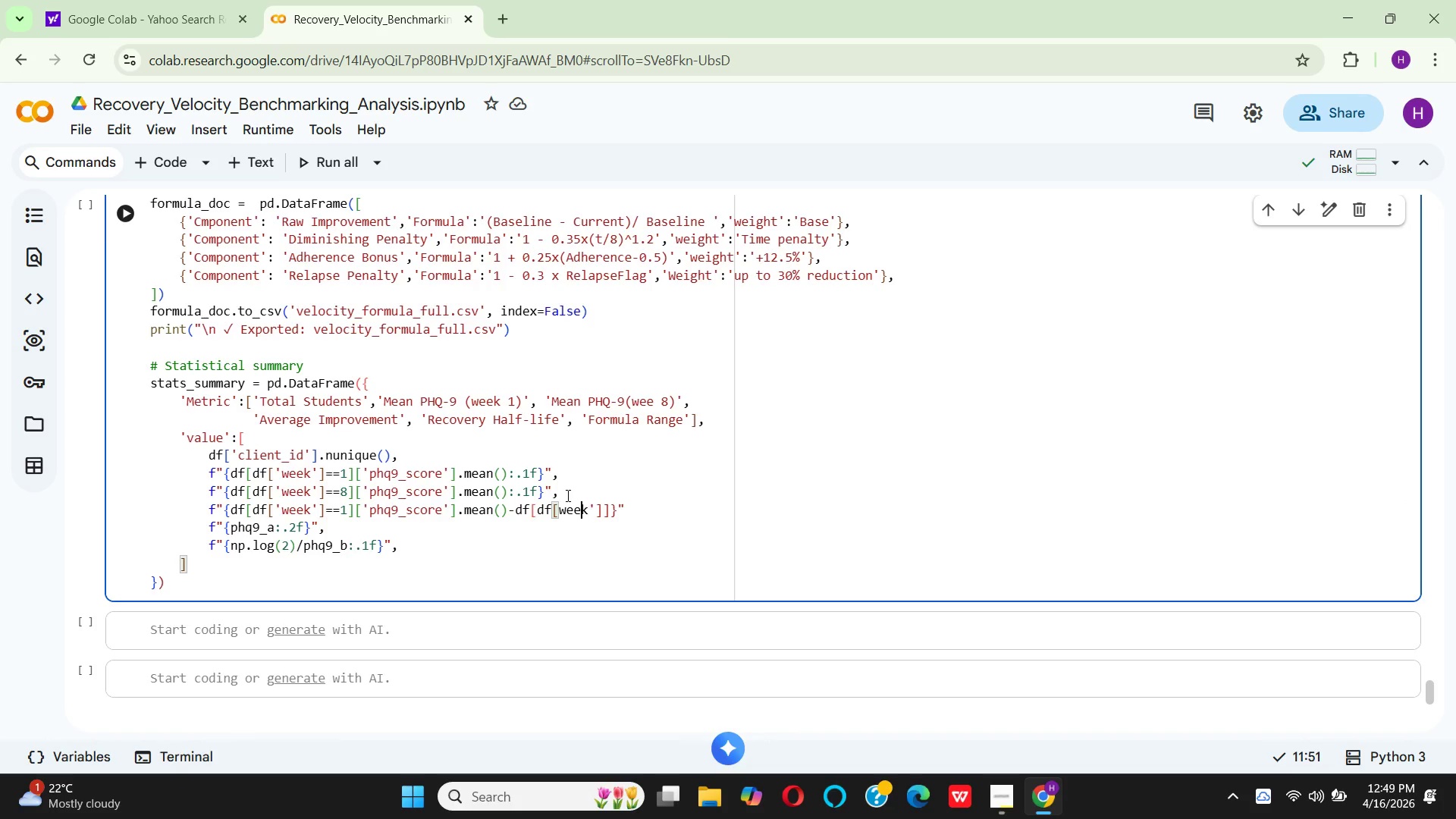 
key(ArrowLeft)
 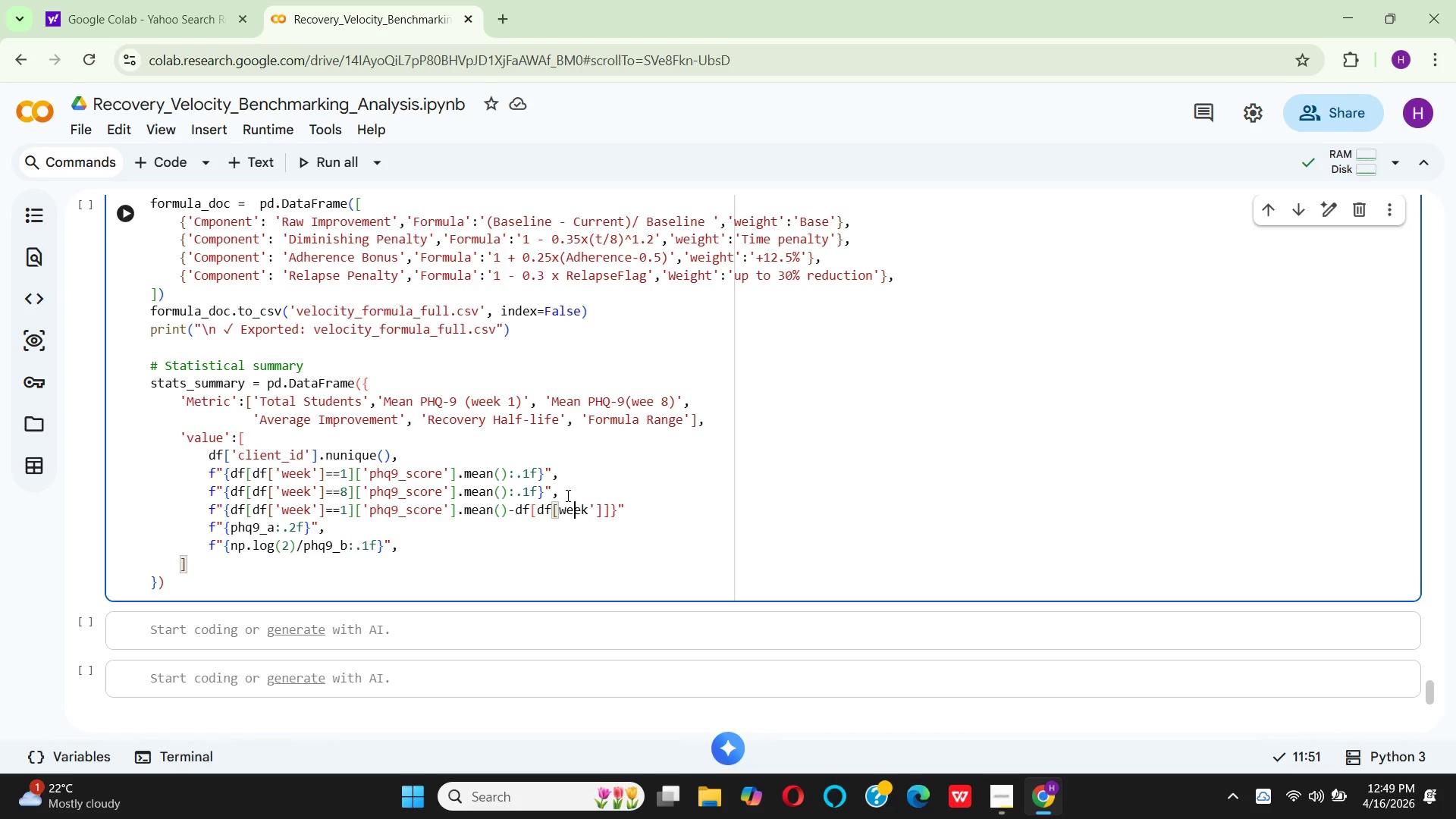 
key(ArrowLeft)
 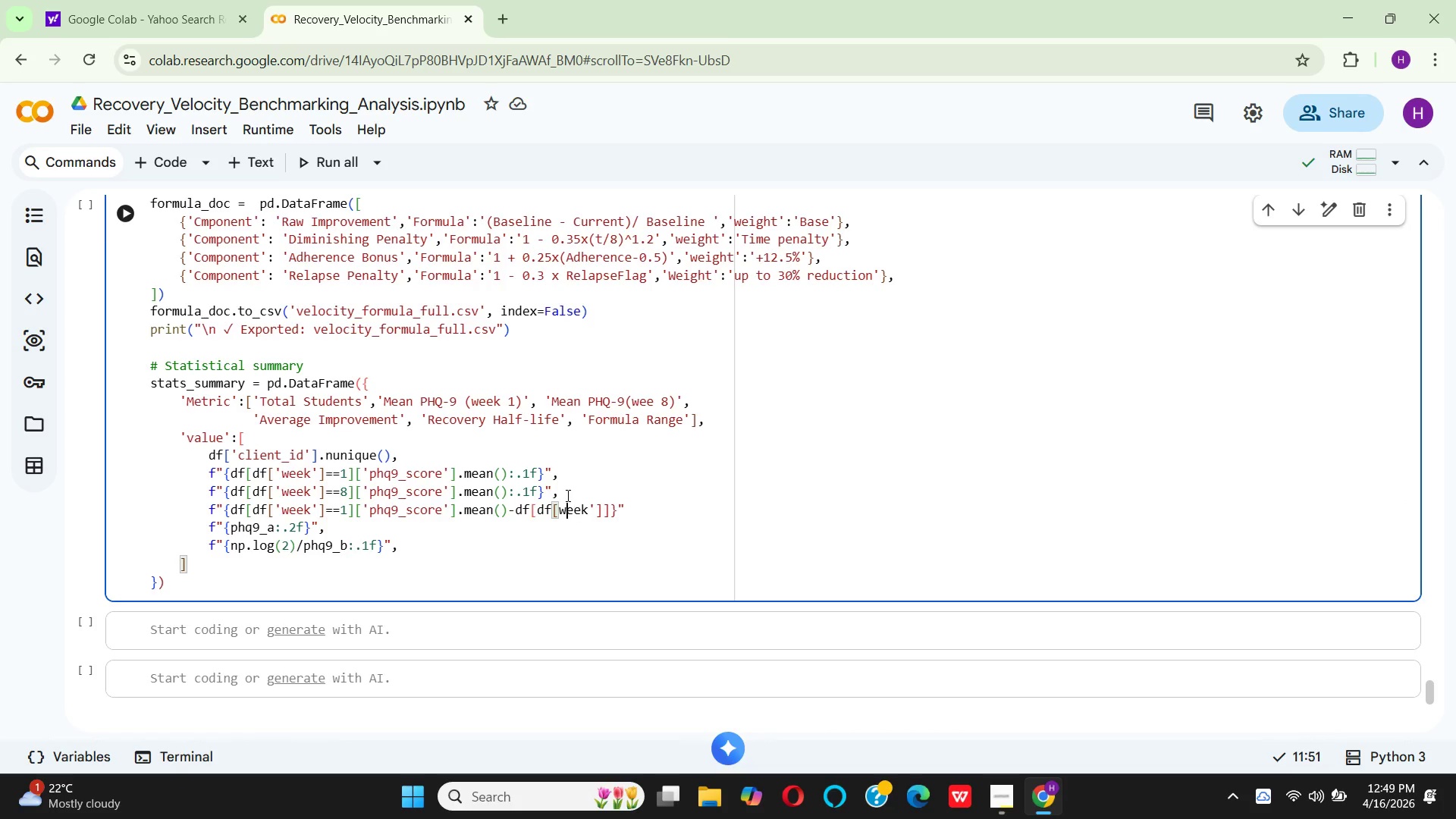 
key(ArrowLeft)
 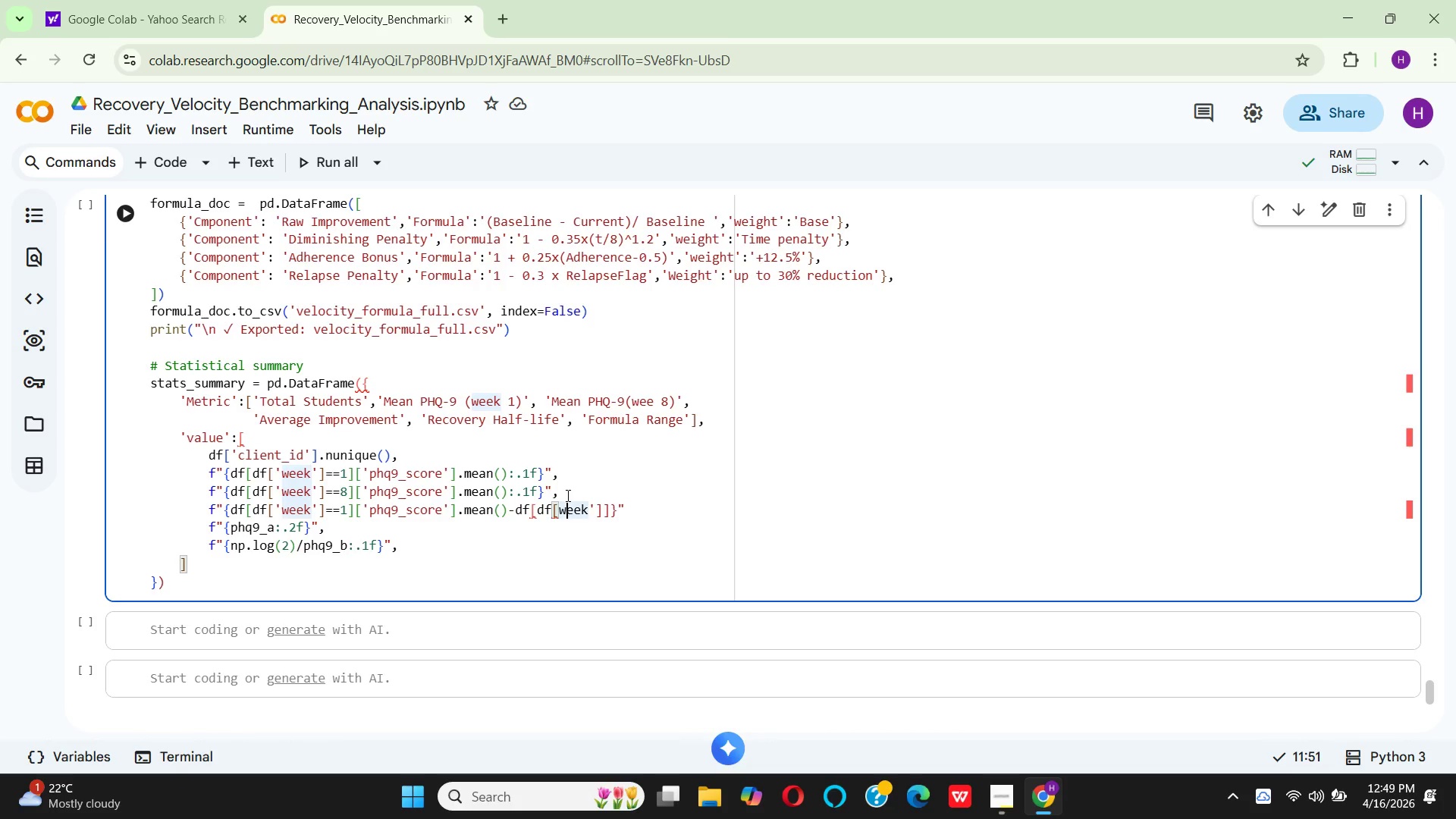 
key(ArrowLeft)
 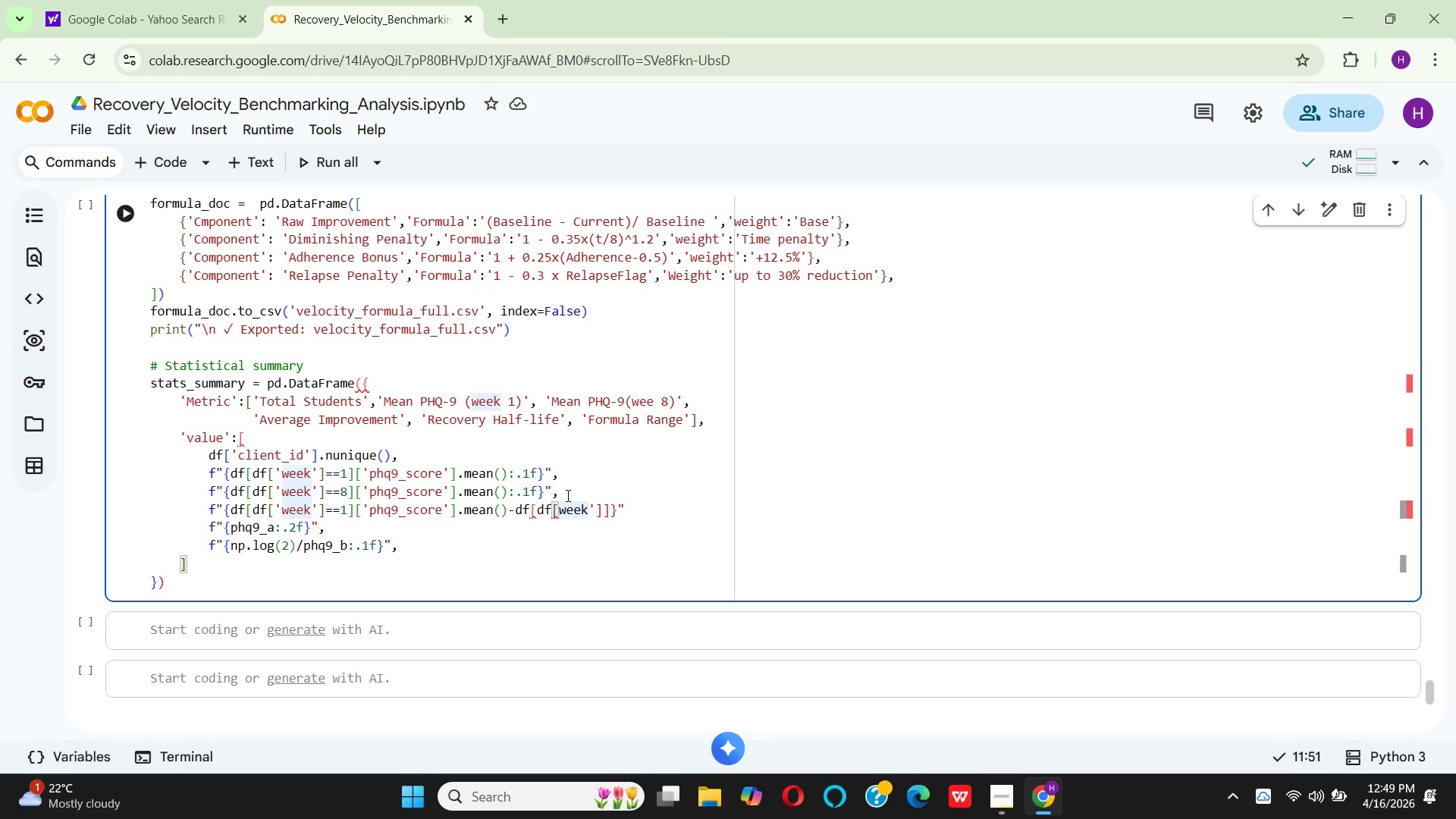 
key(Quote)
 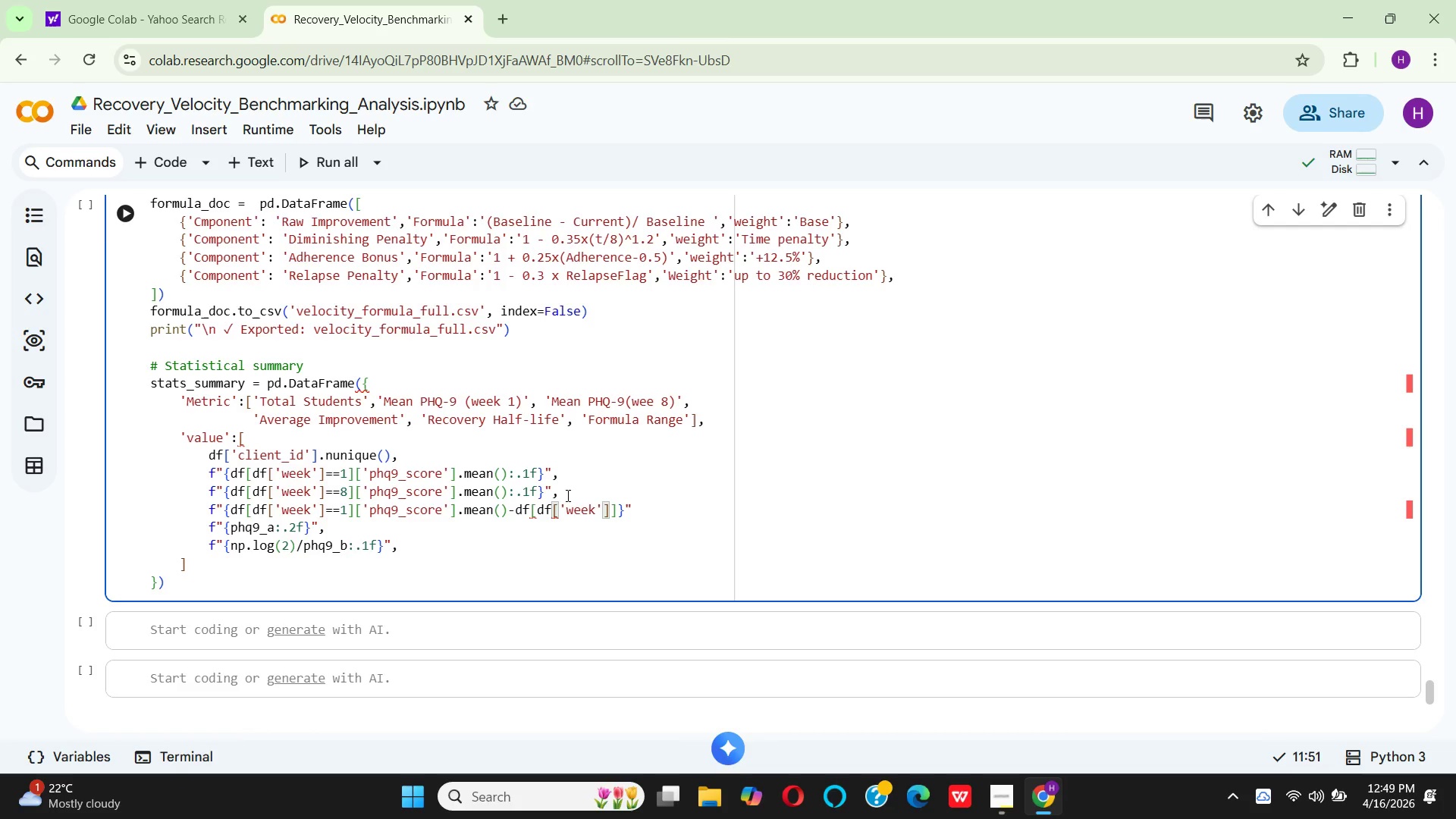 
key(ArrowRight)
 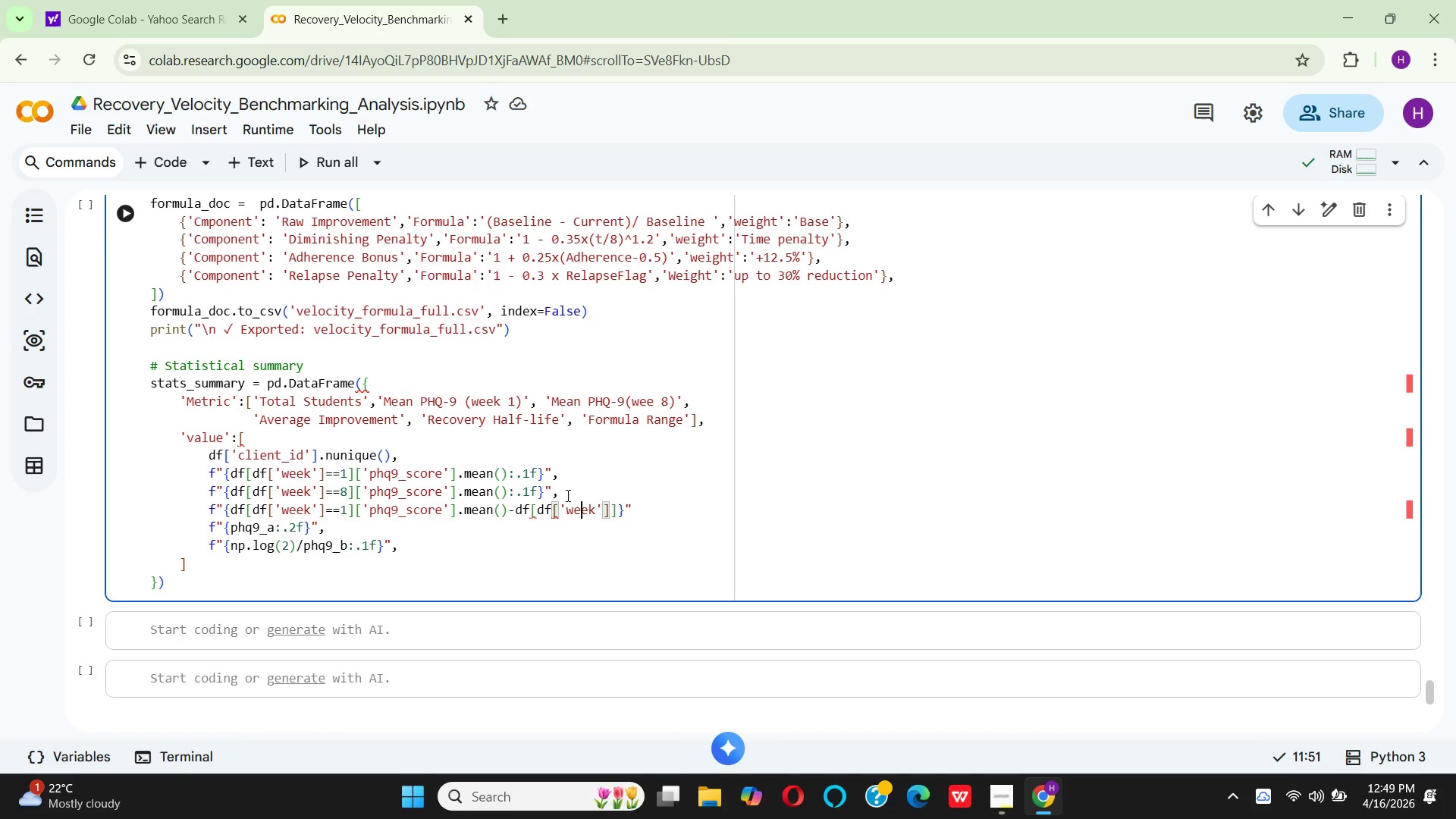 
key(ArrowRight)
 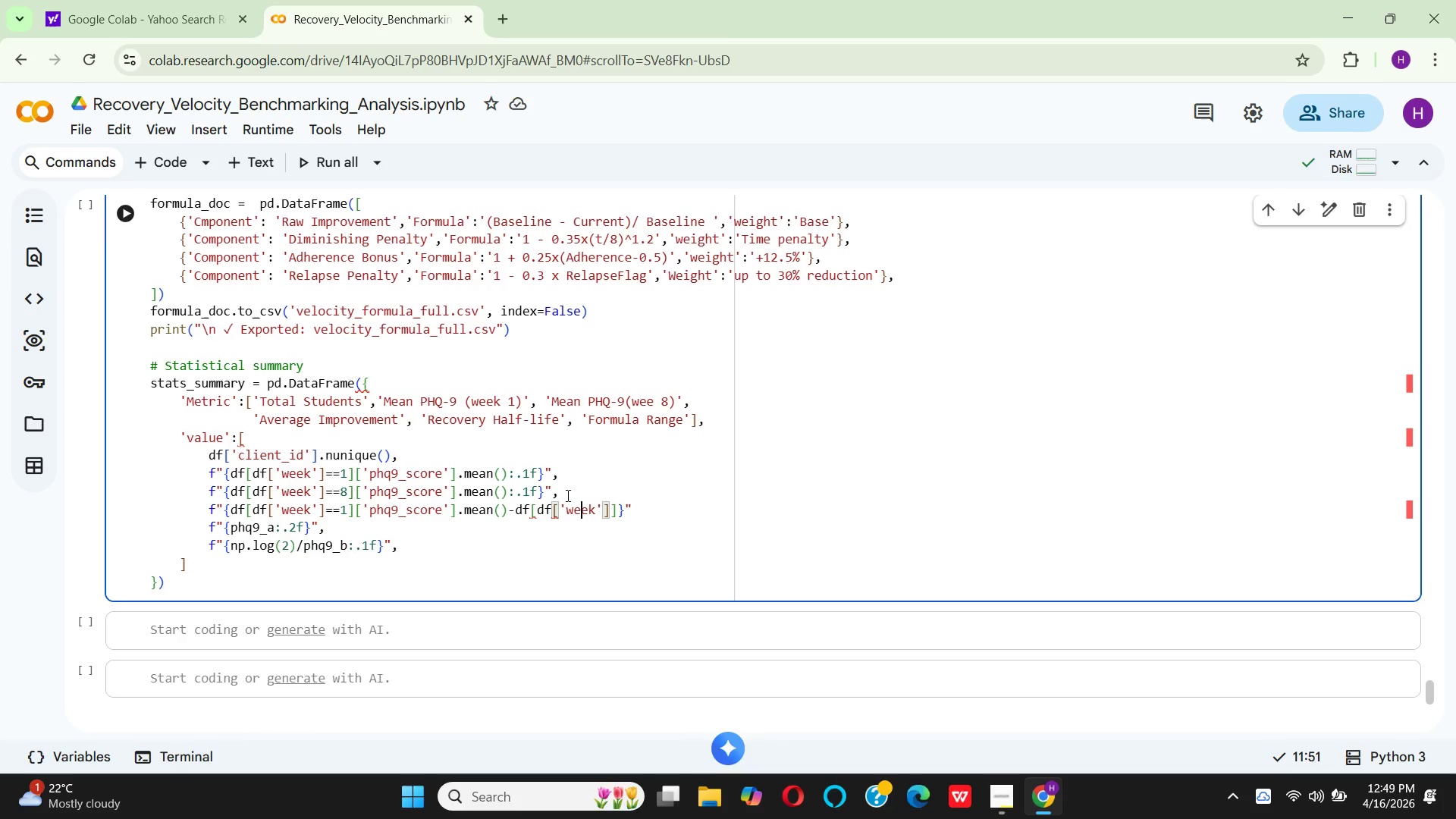 
key(ArrowRight)
 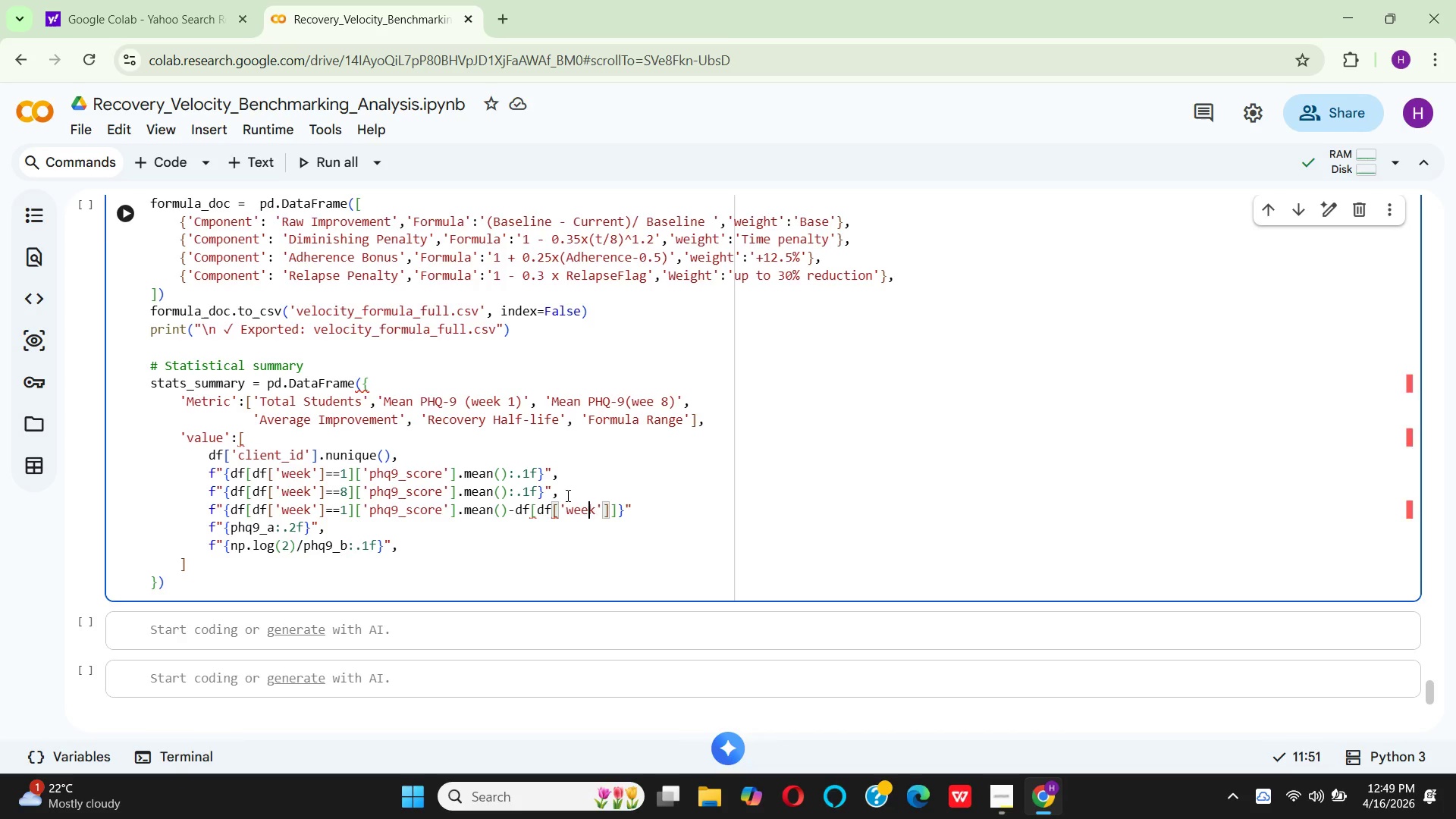 
key(ArrowRight)
 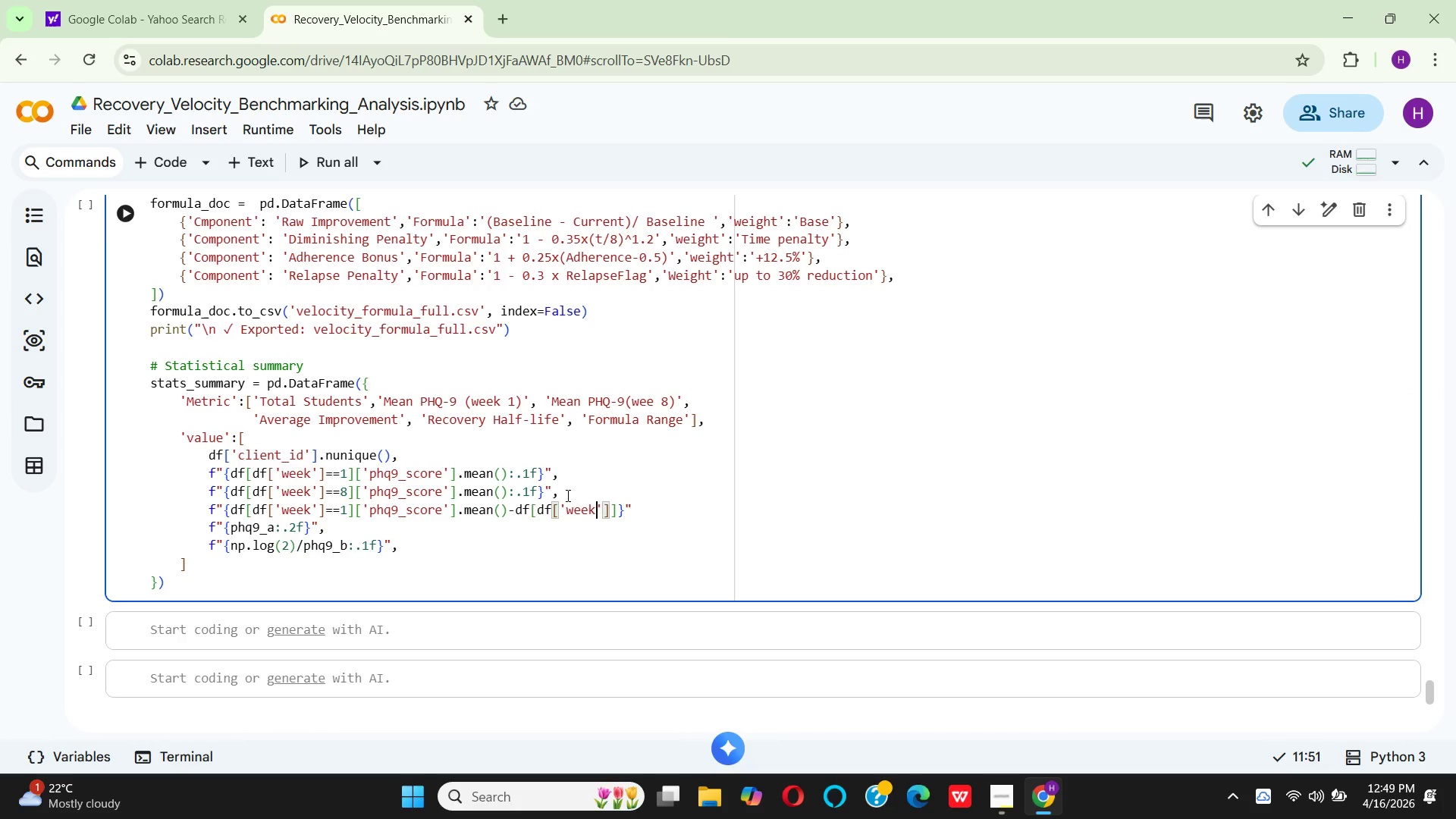 
key(ArrowRight)
 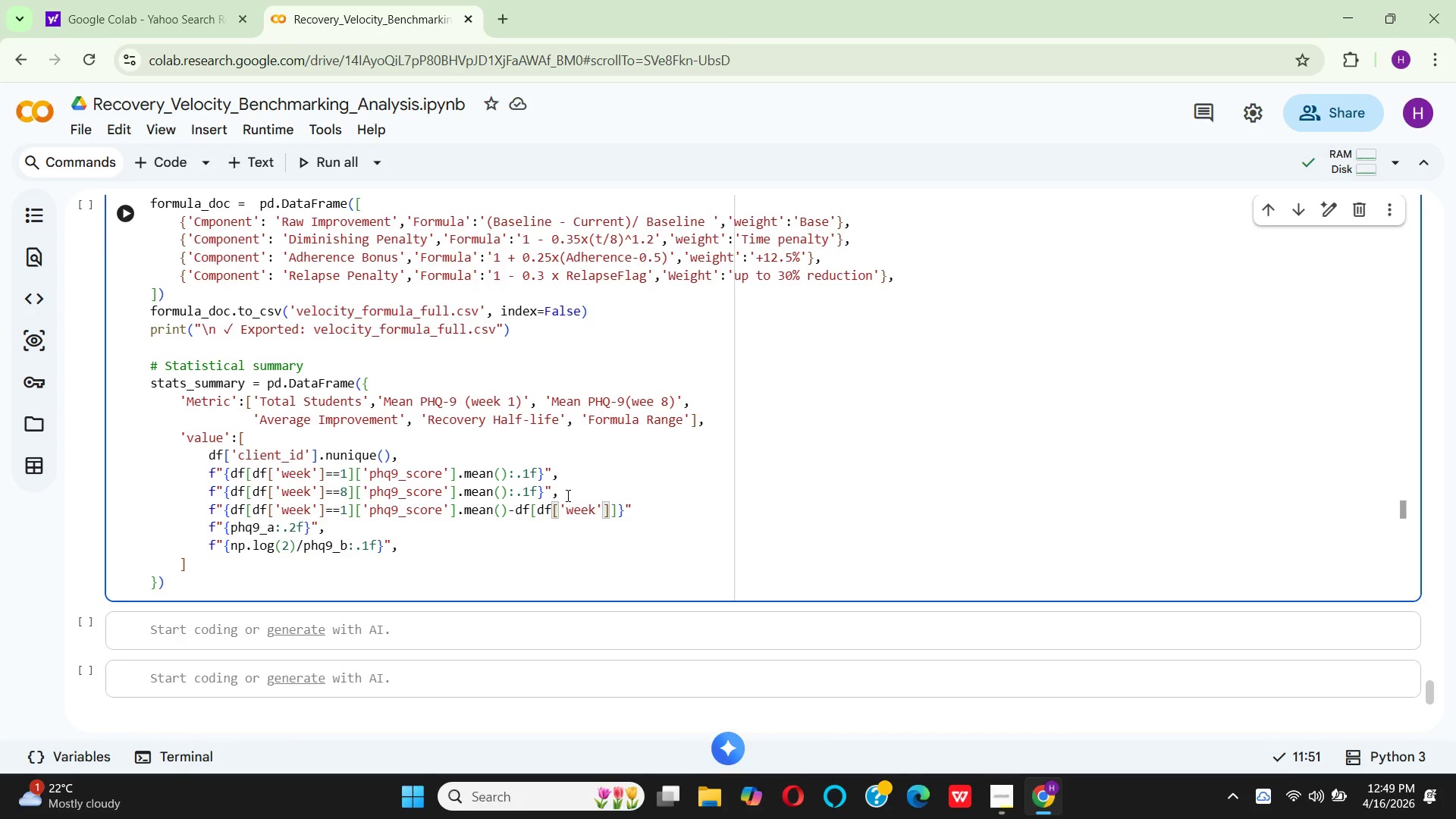 
key(ArrowRight)
 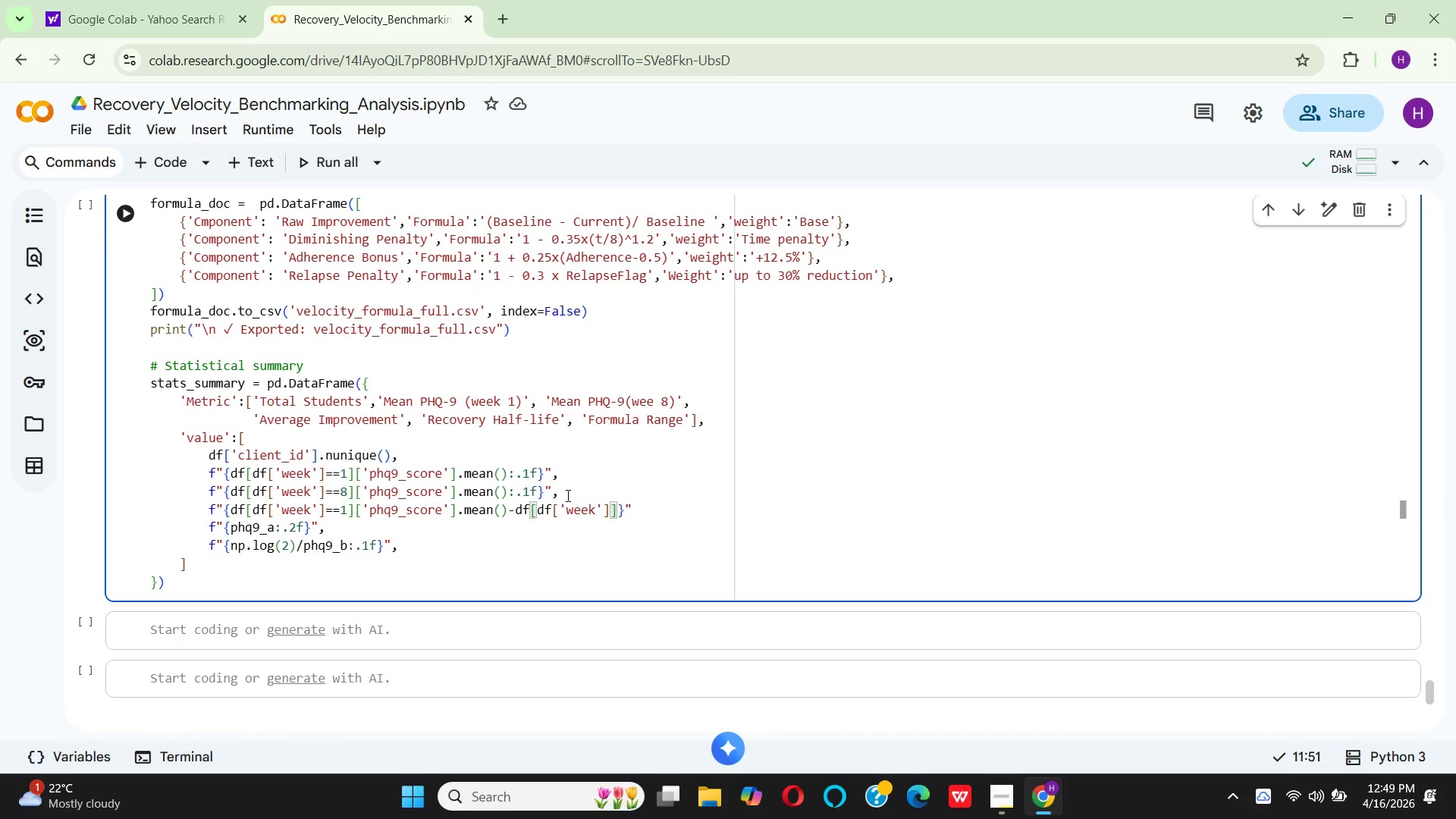 
key(Equal)
 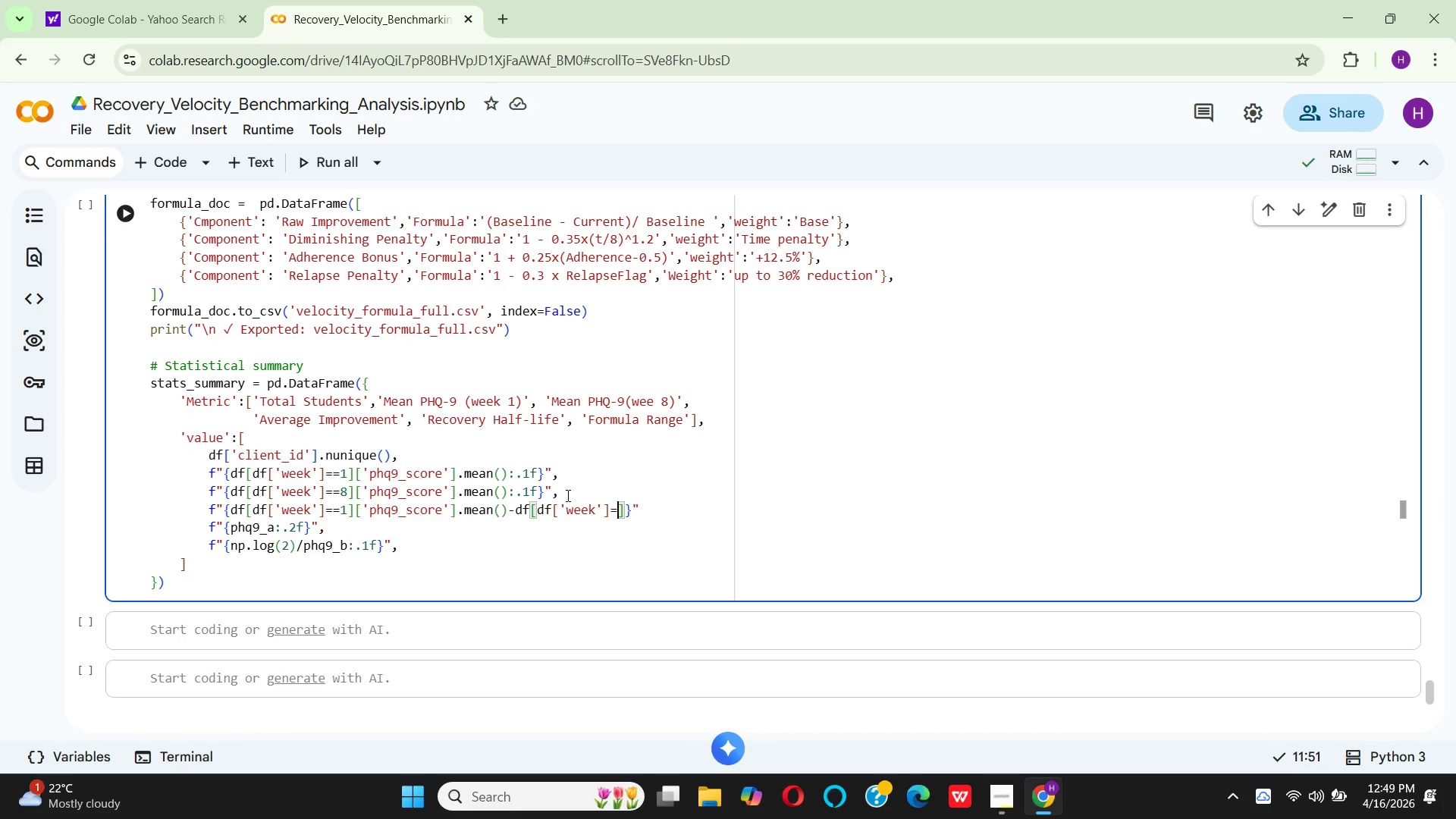 
key(Equal)
 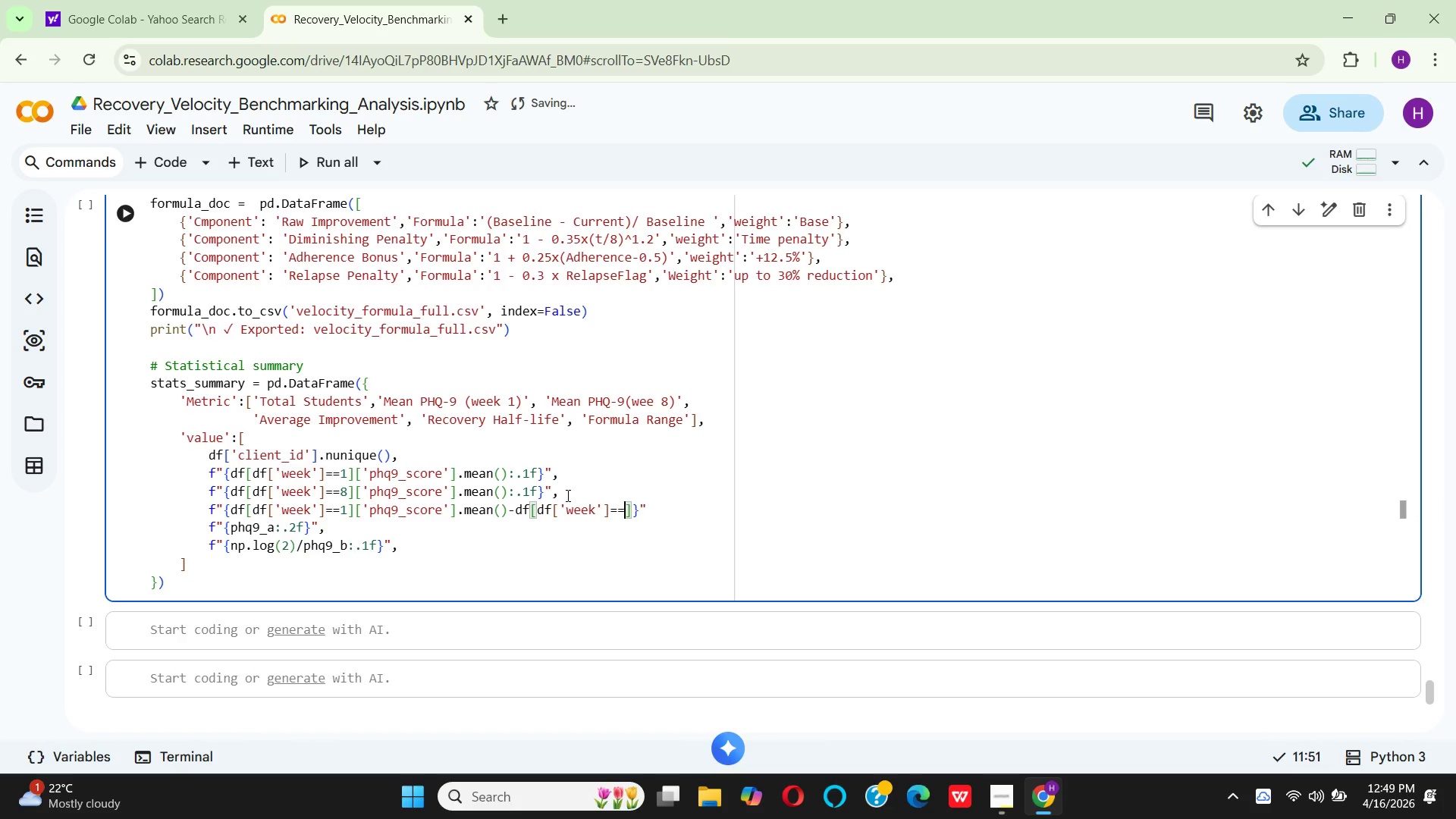 
key(8)
 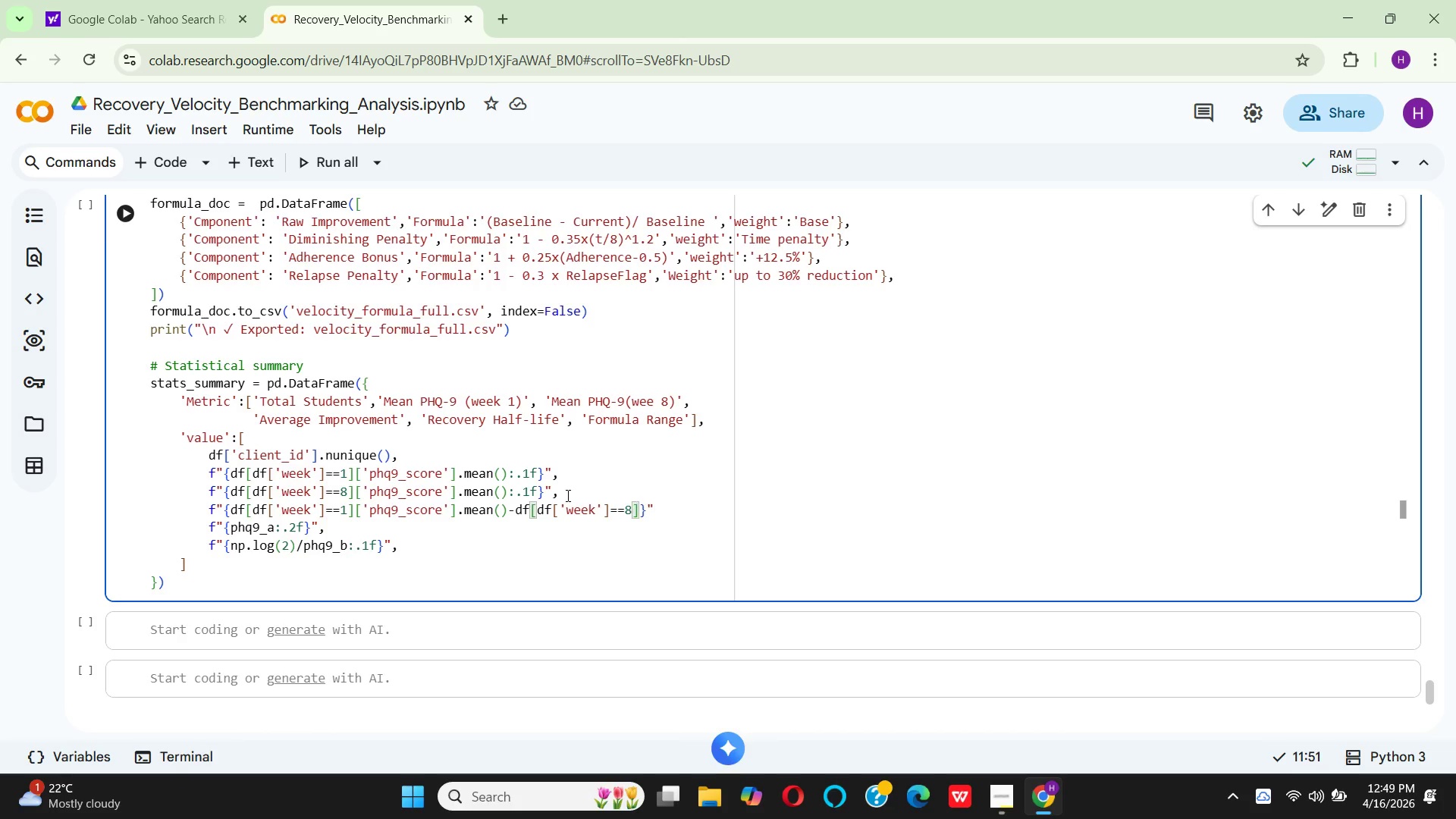 
key(ArrowRight)
 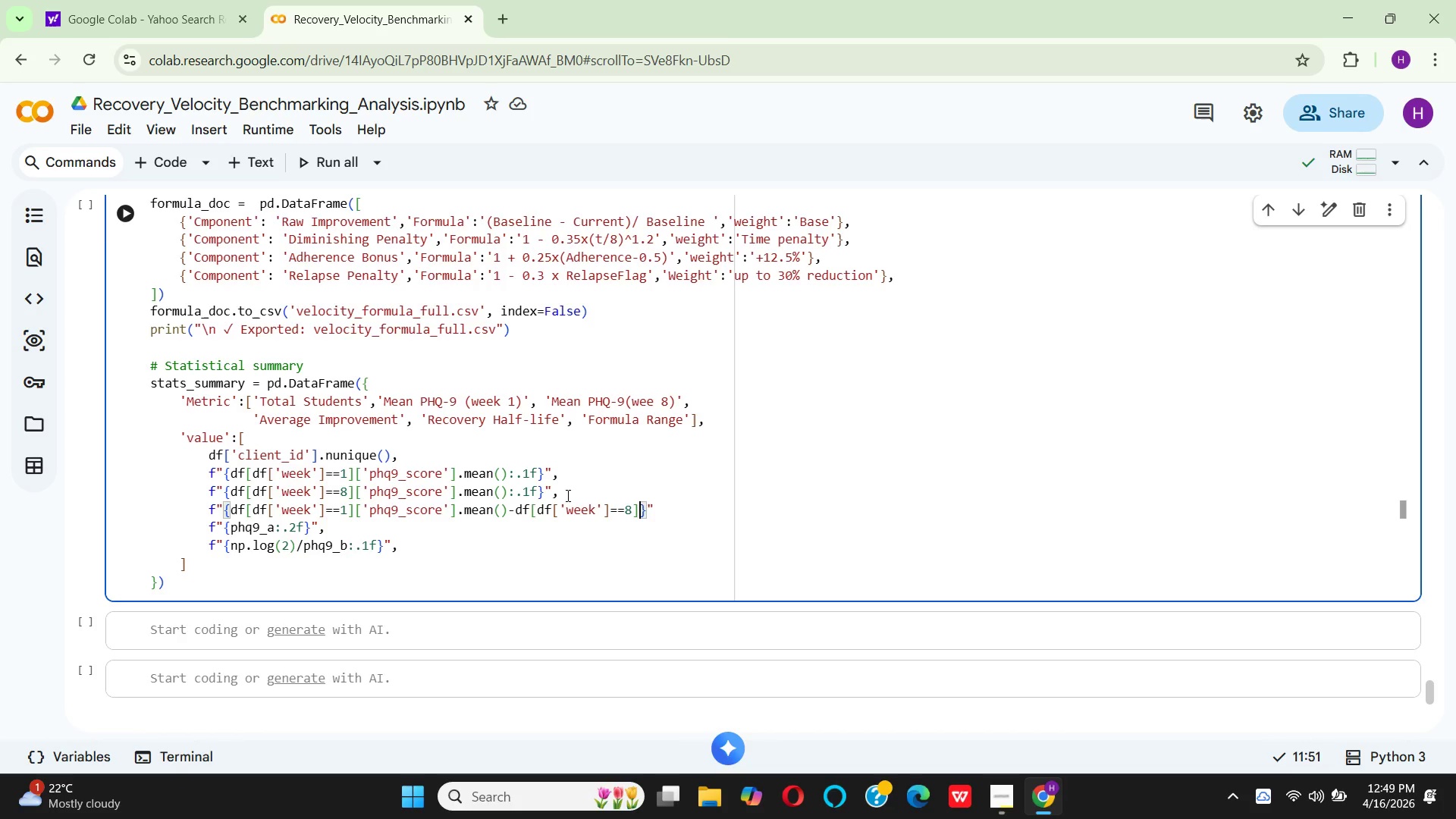 
key(BracketLeft)
 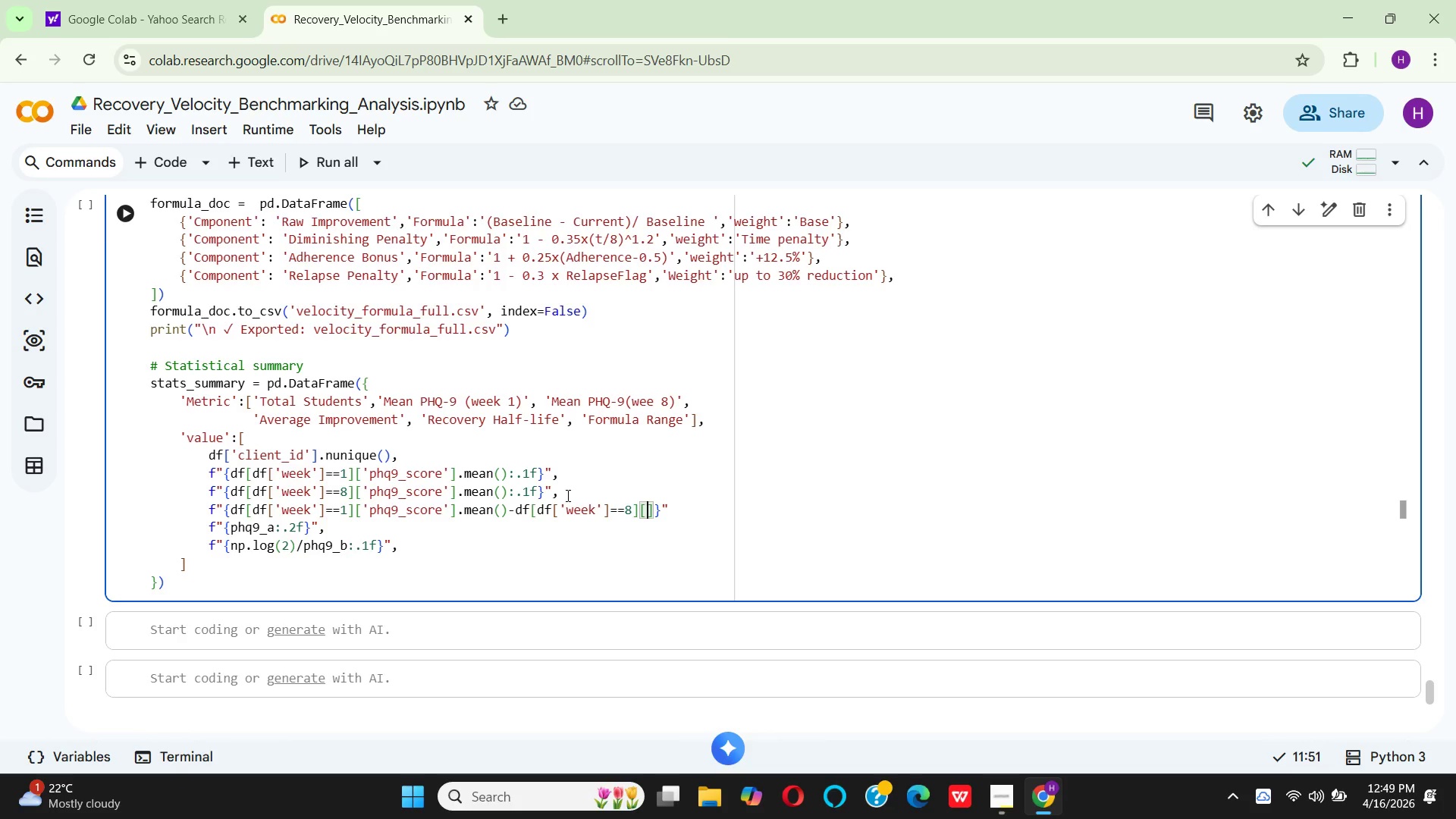 
type('phq9_score)
 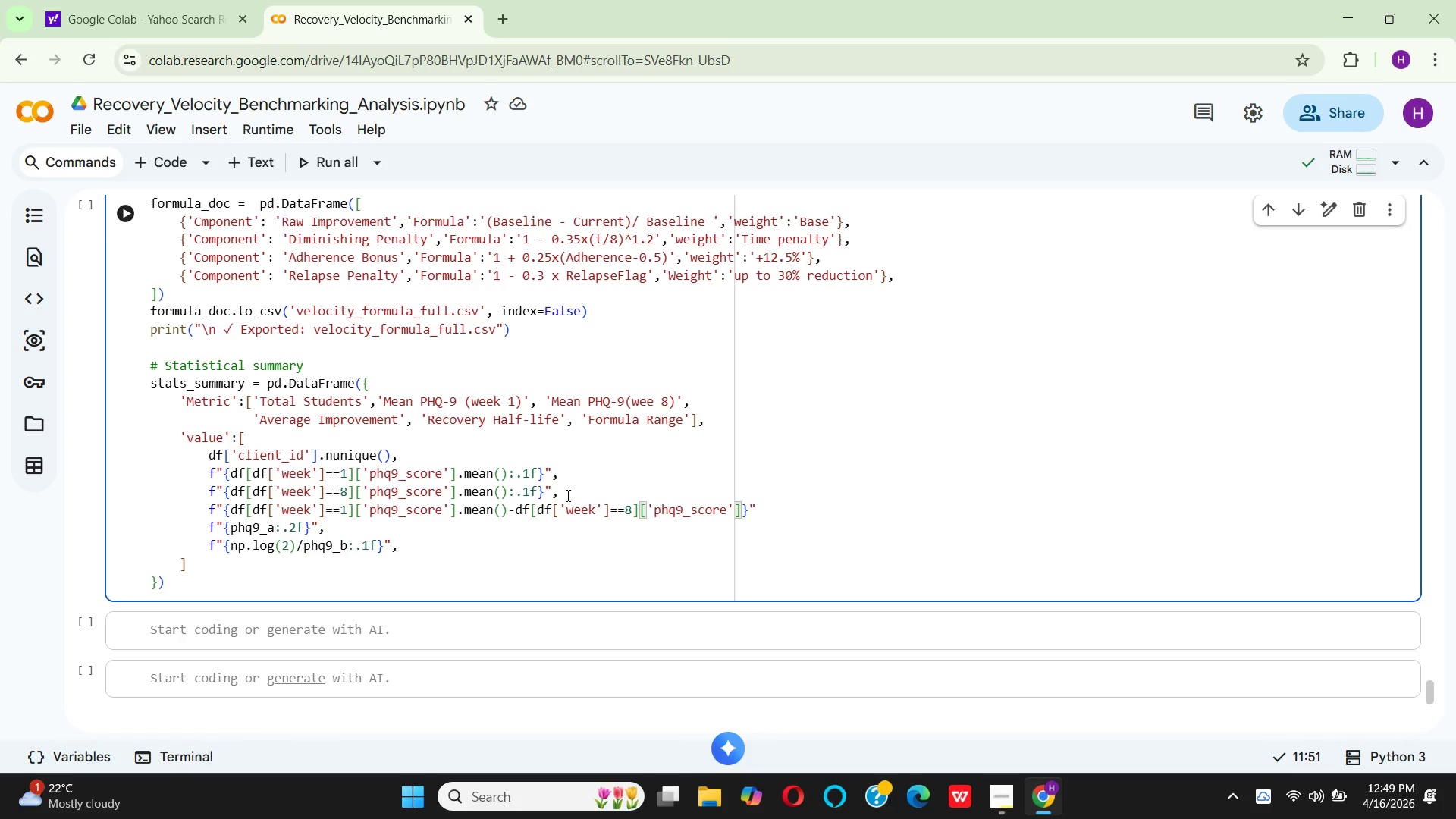 
key(ArrowRight)
 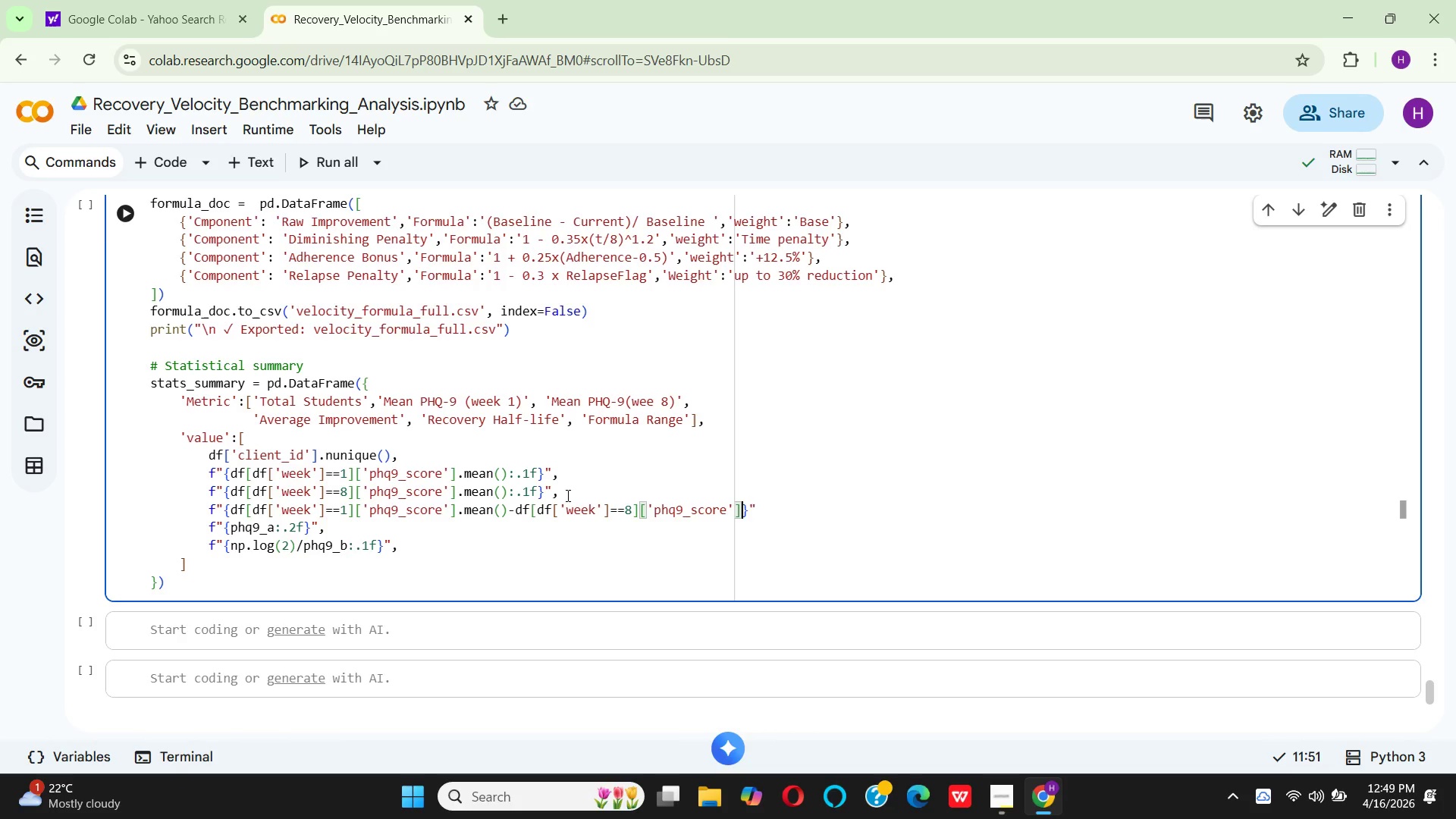 
key(ArrowRight)
 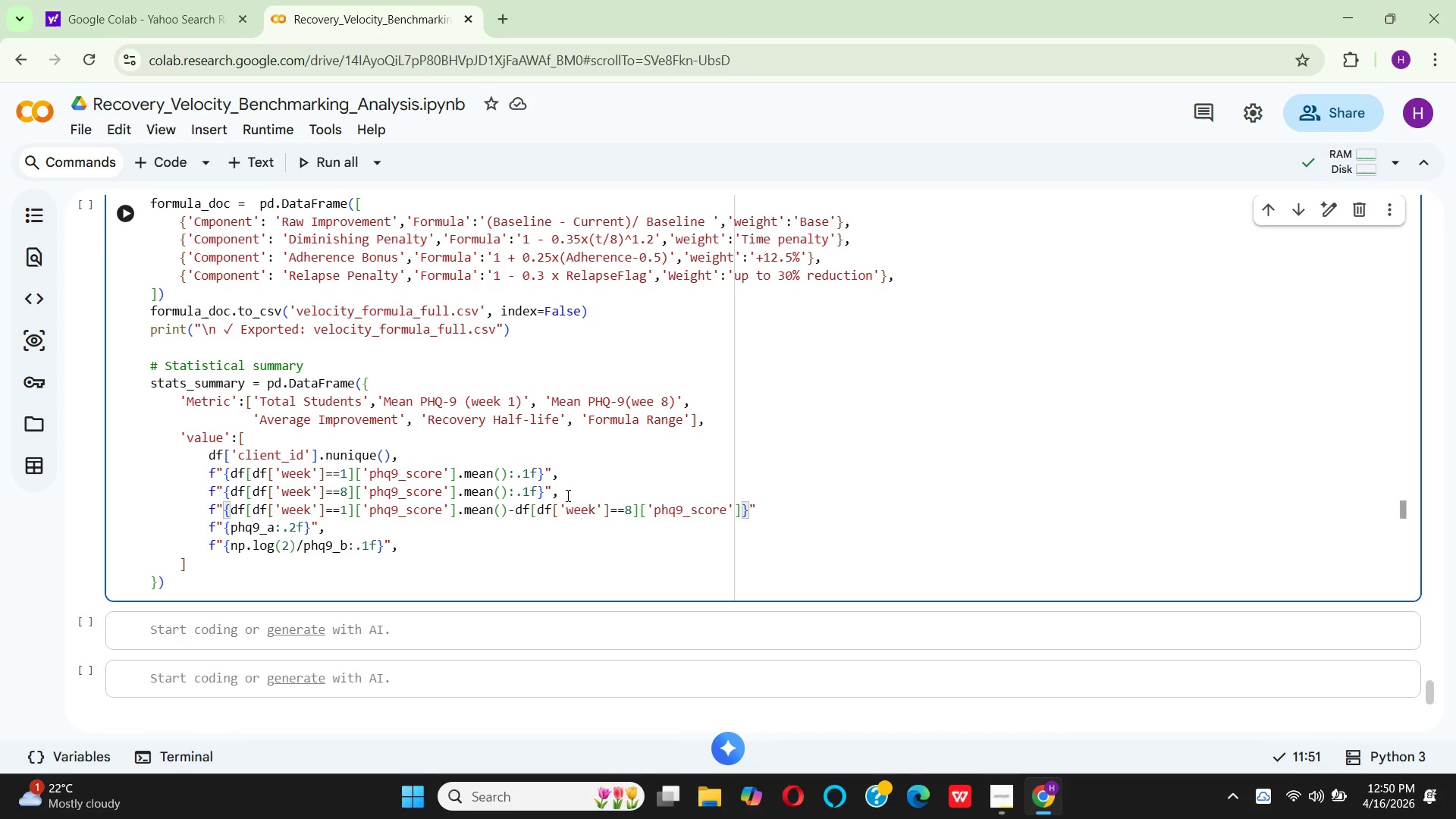 
type(.mean()
 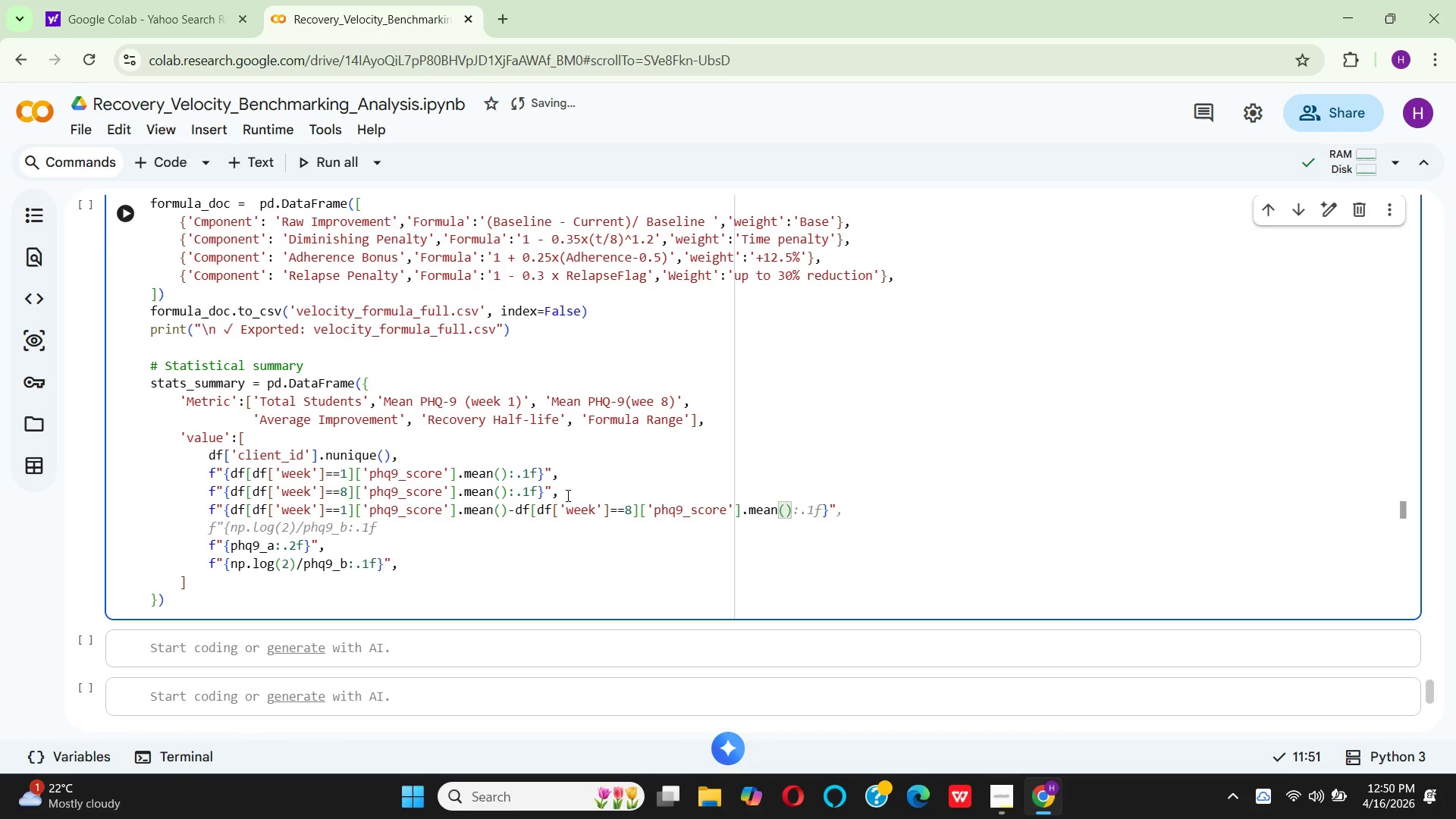 
key(ArrowRight)
 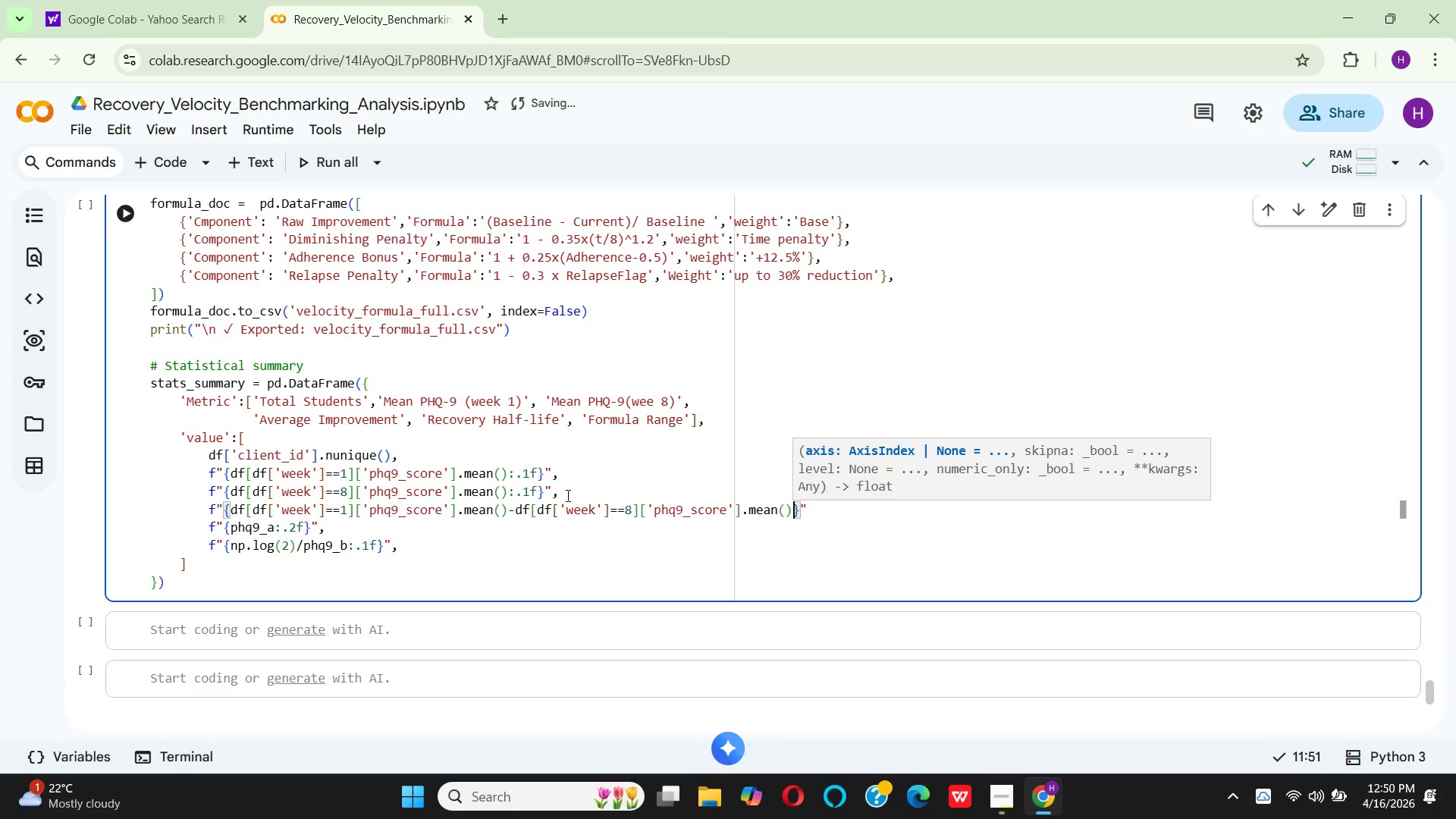 
type(:.1f)
 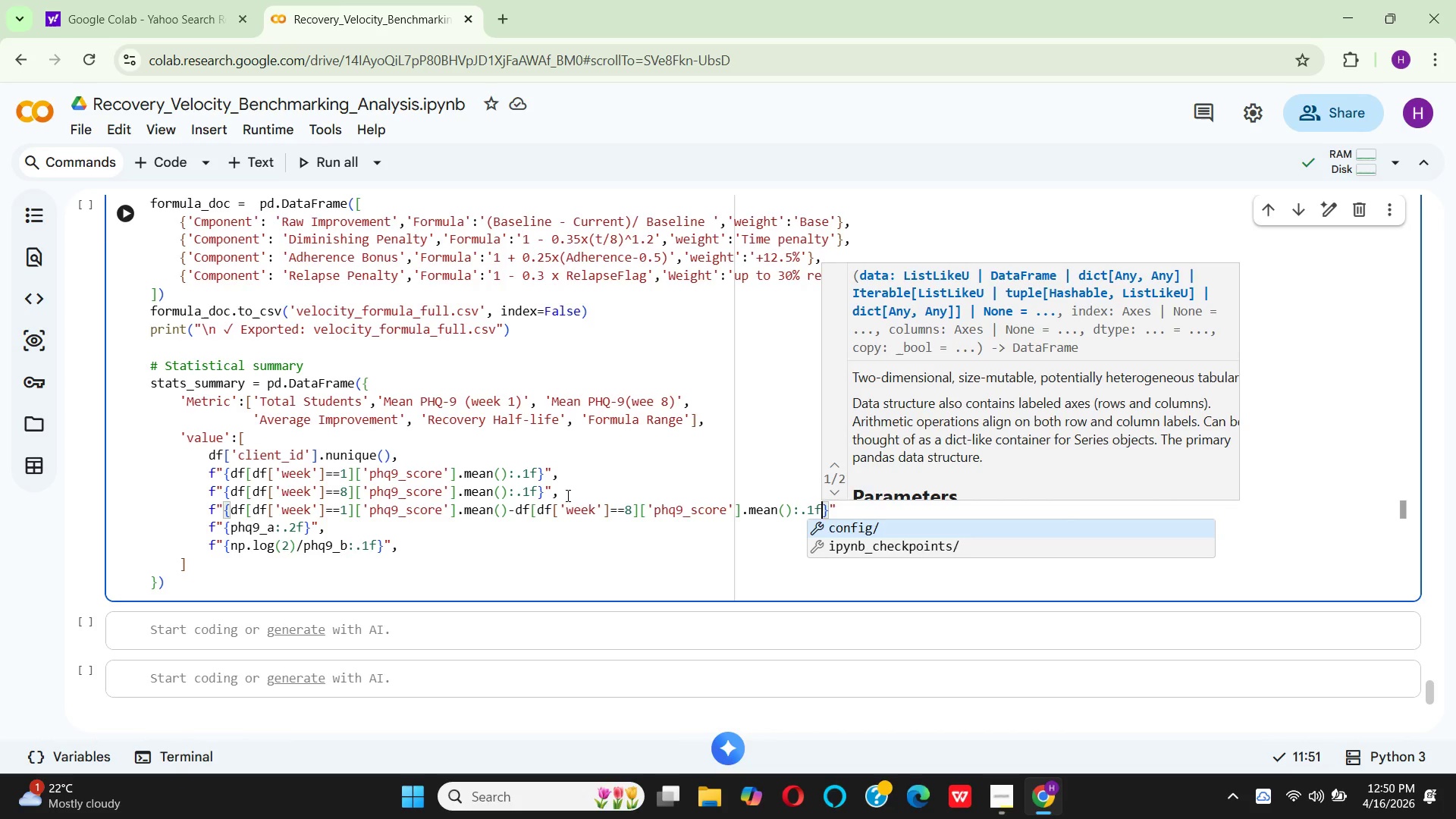 
key(ArrowRight)
 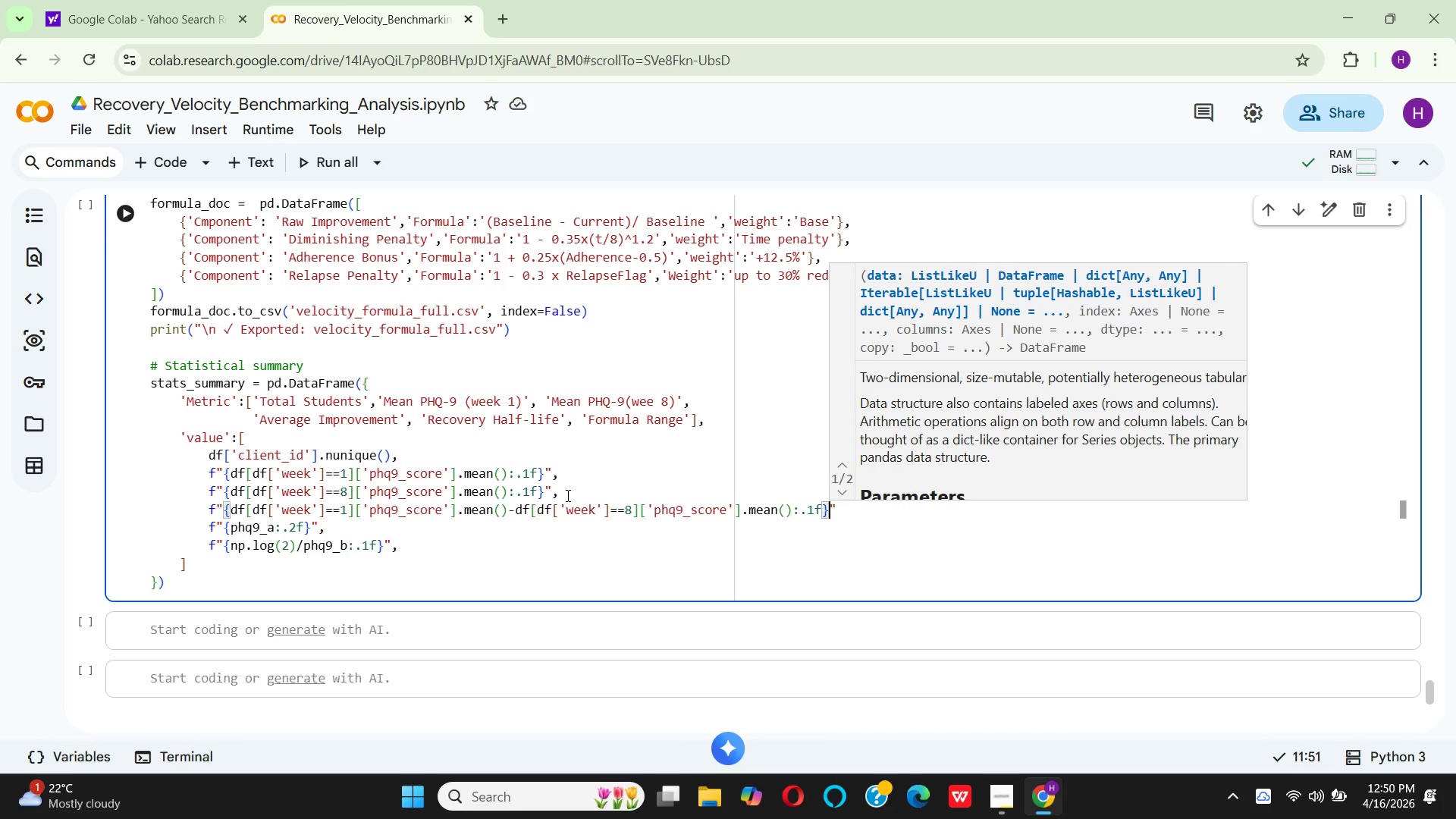 
type( points)
 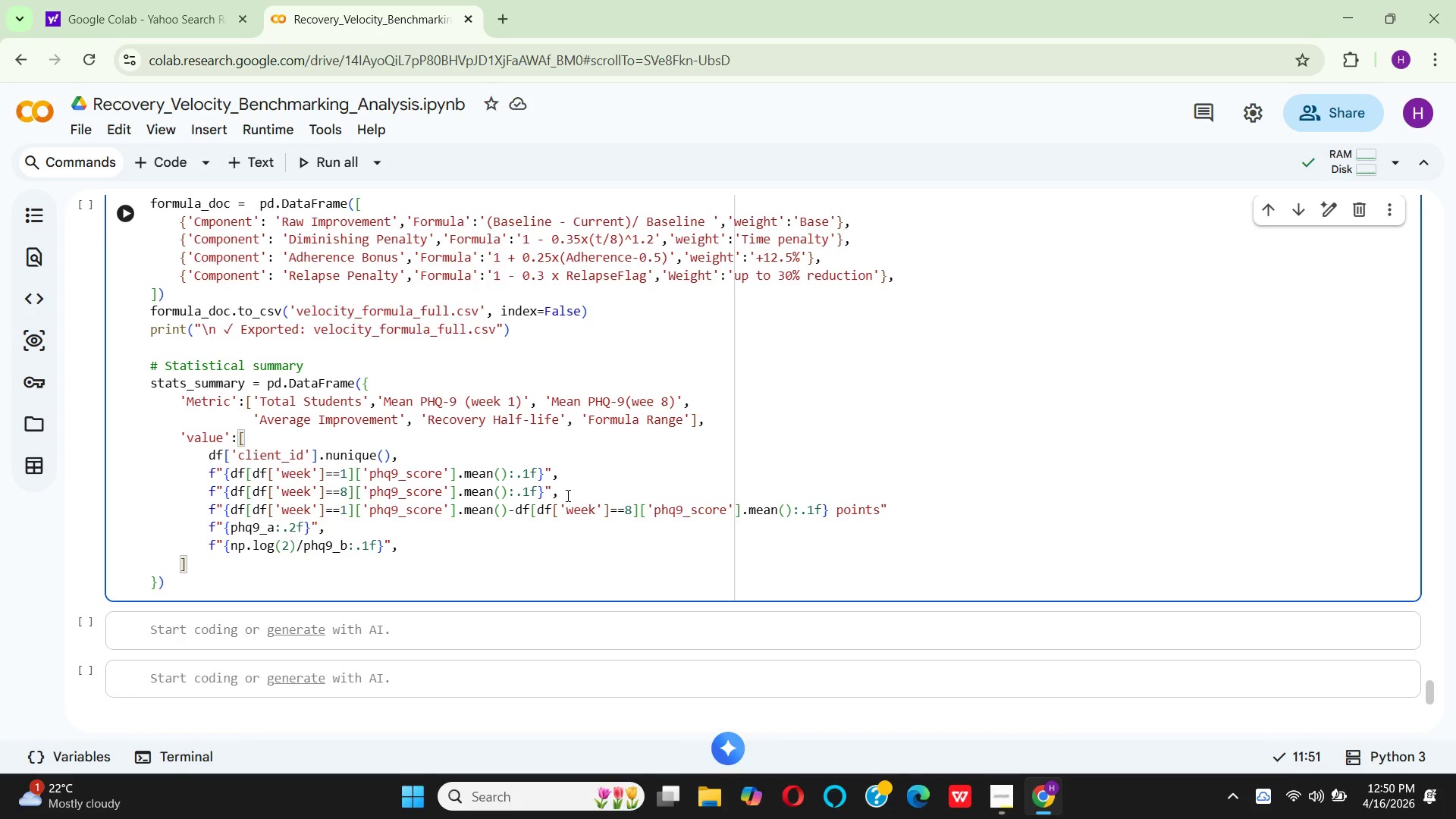 
key(ArrowRight)
 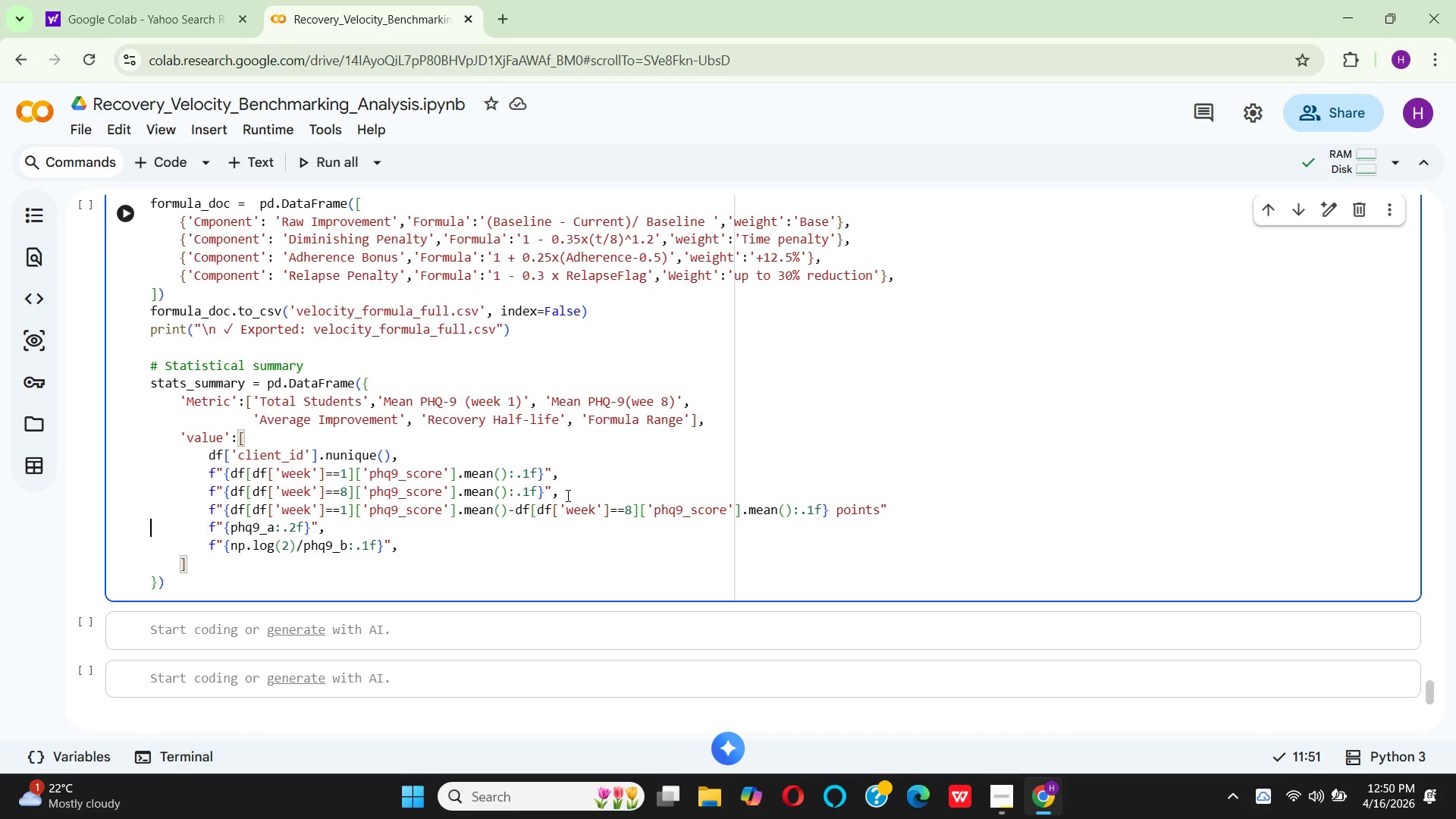 
key(ArrowRight)
 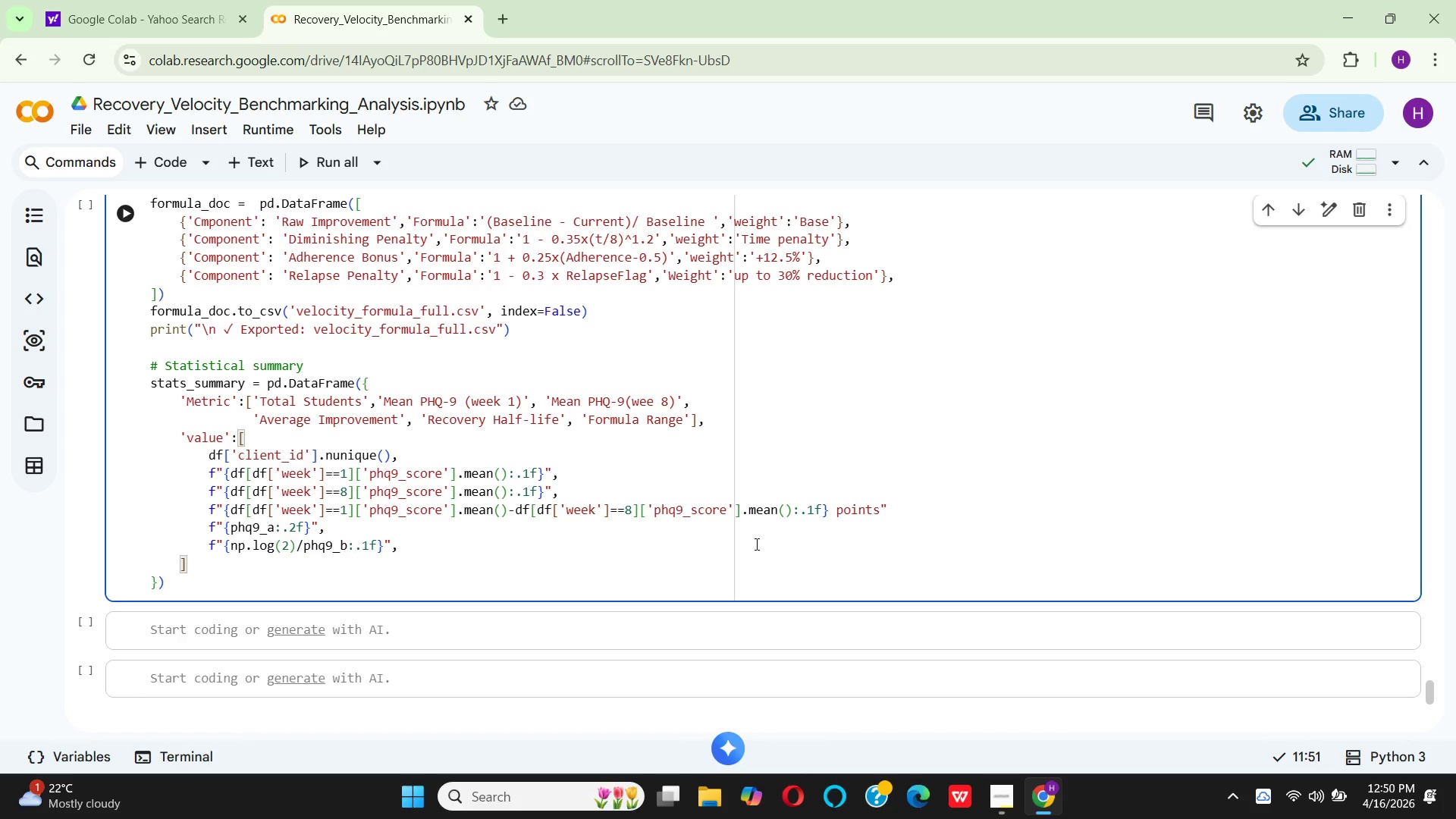 
left_click([893, 509])
 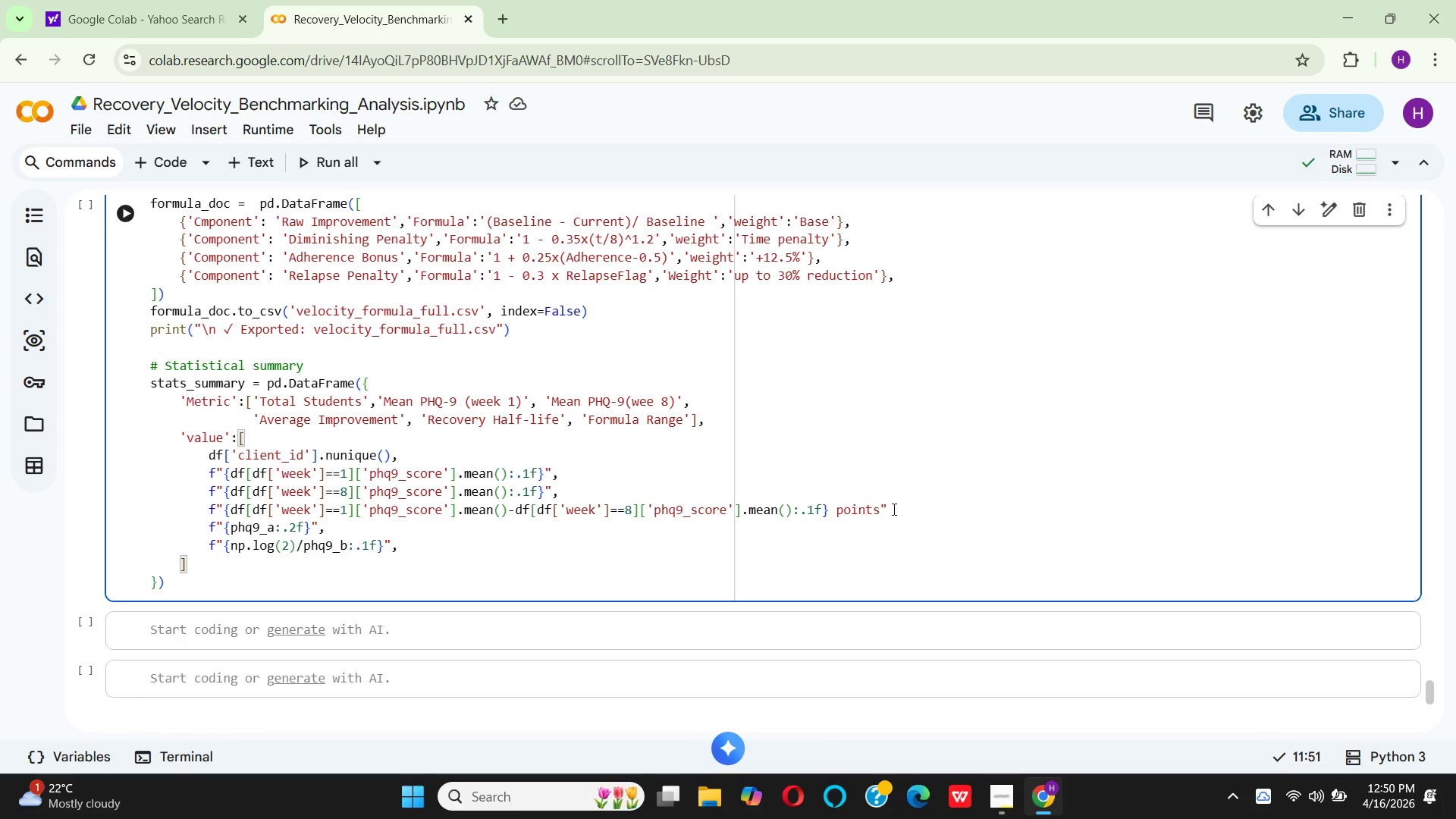 
key(Comma)
 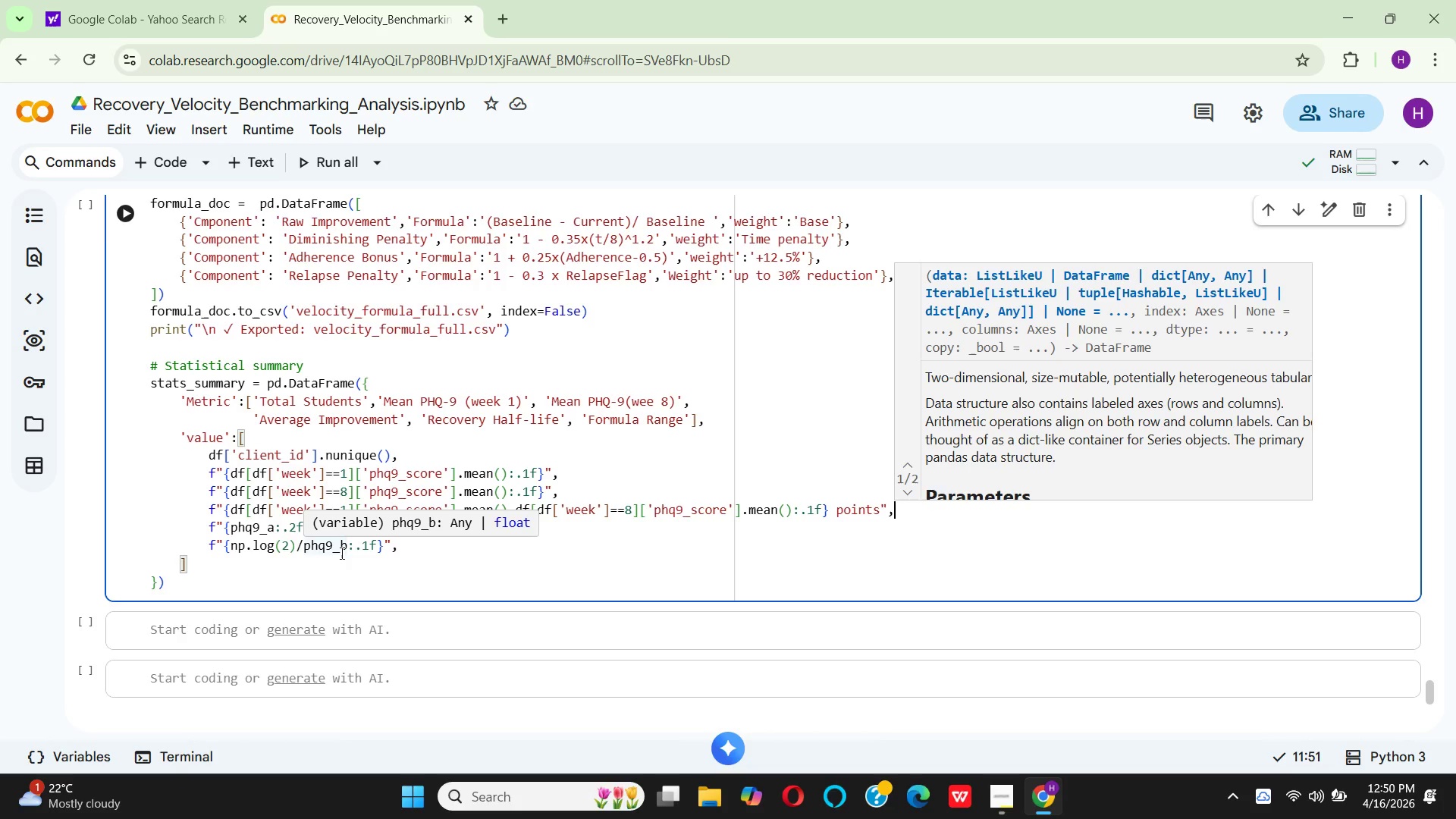 
wait(16.3)
 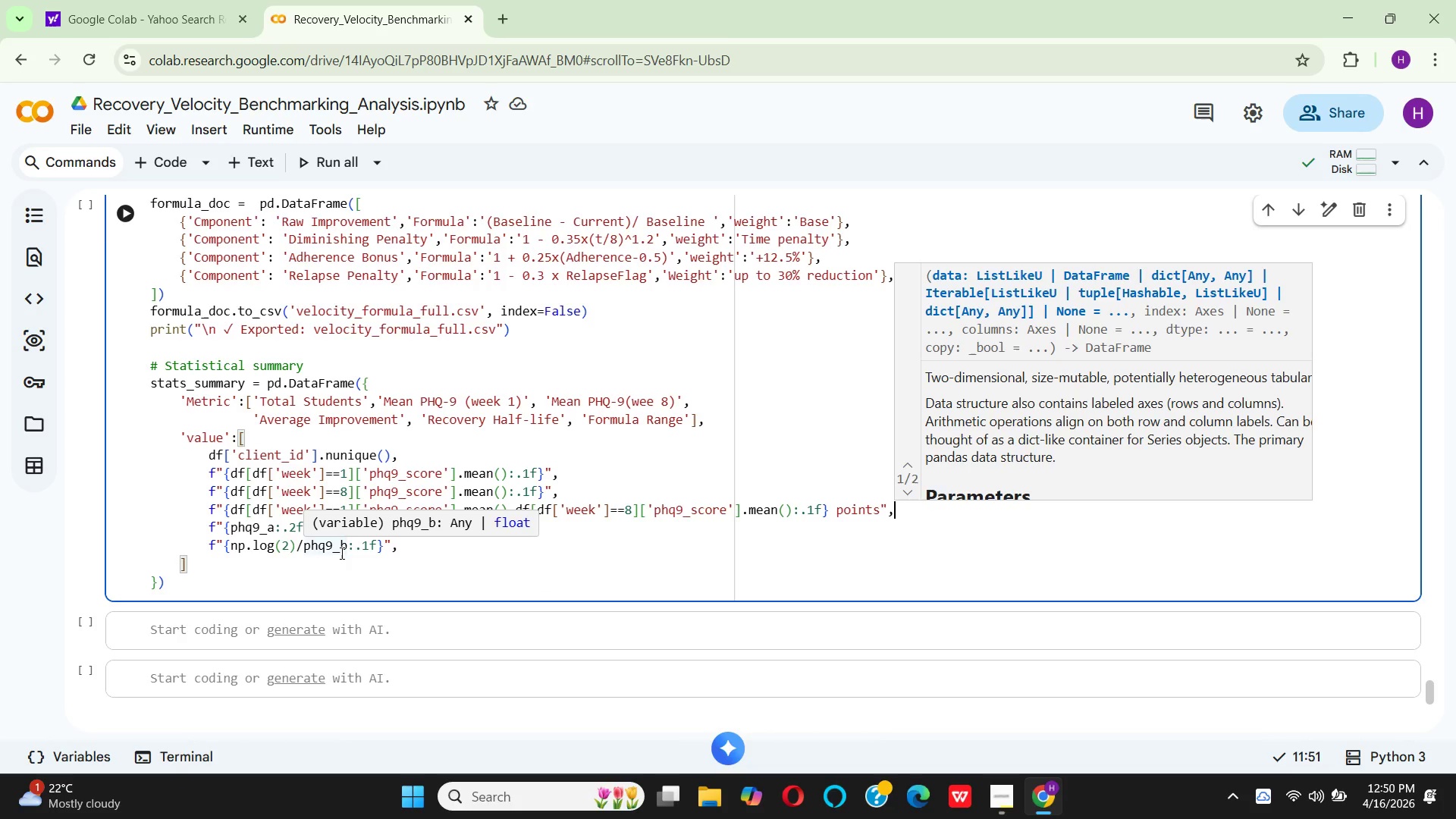 
left_click([382, 547])
 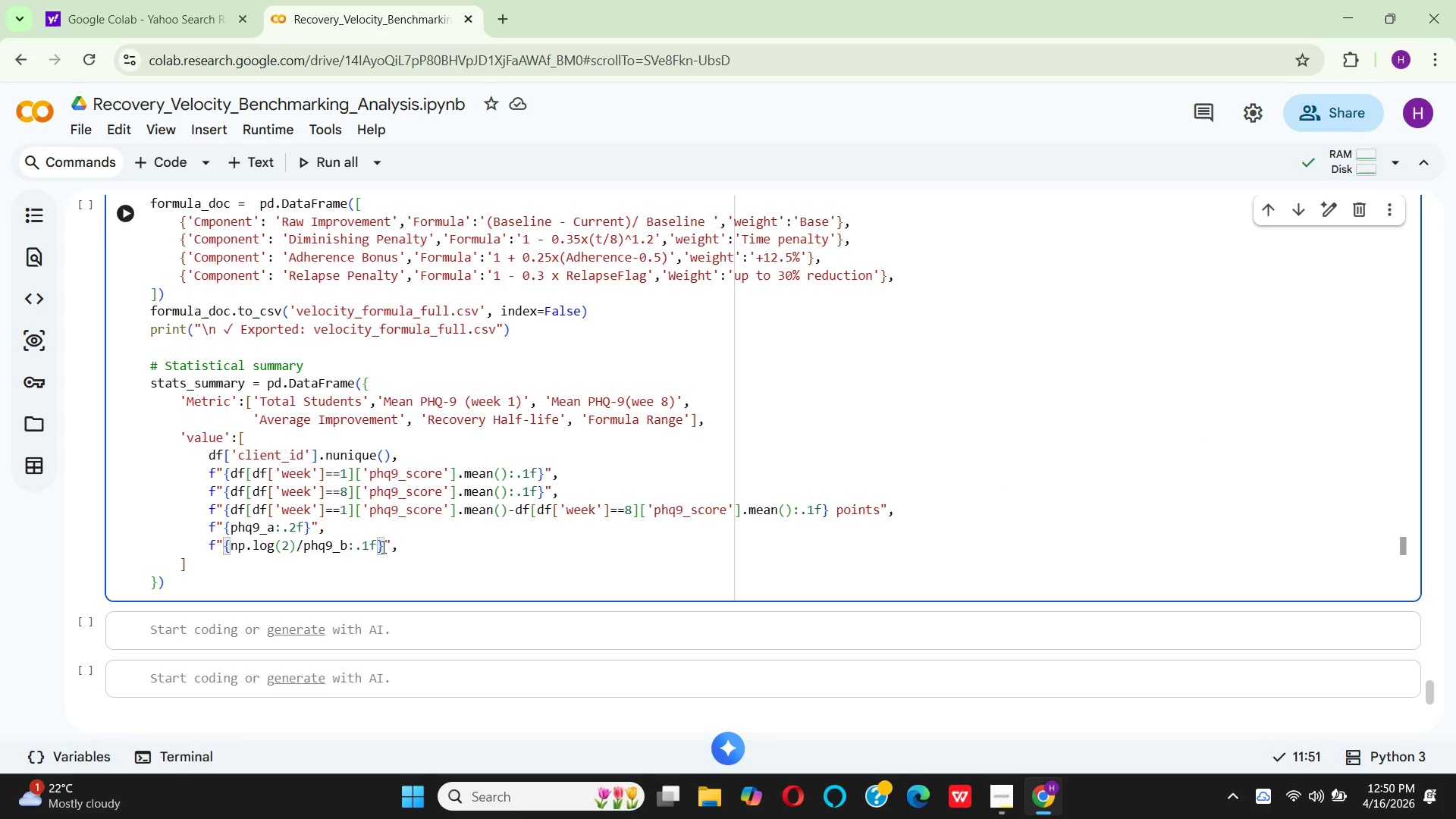 
type(weeks)
 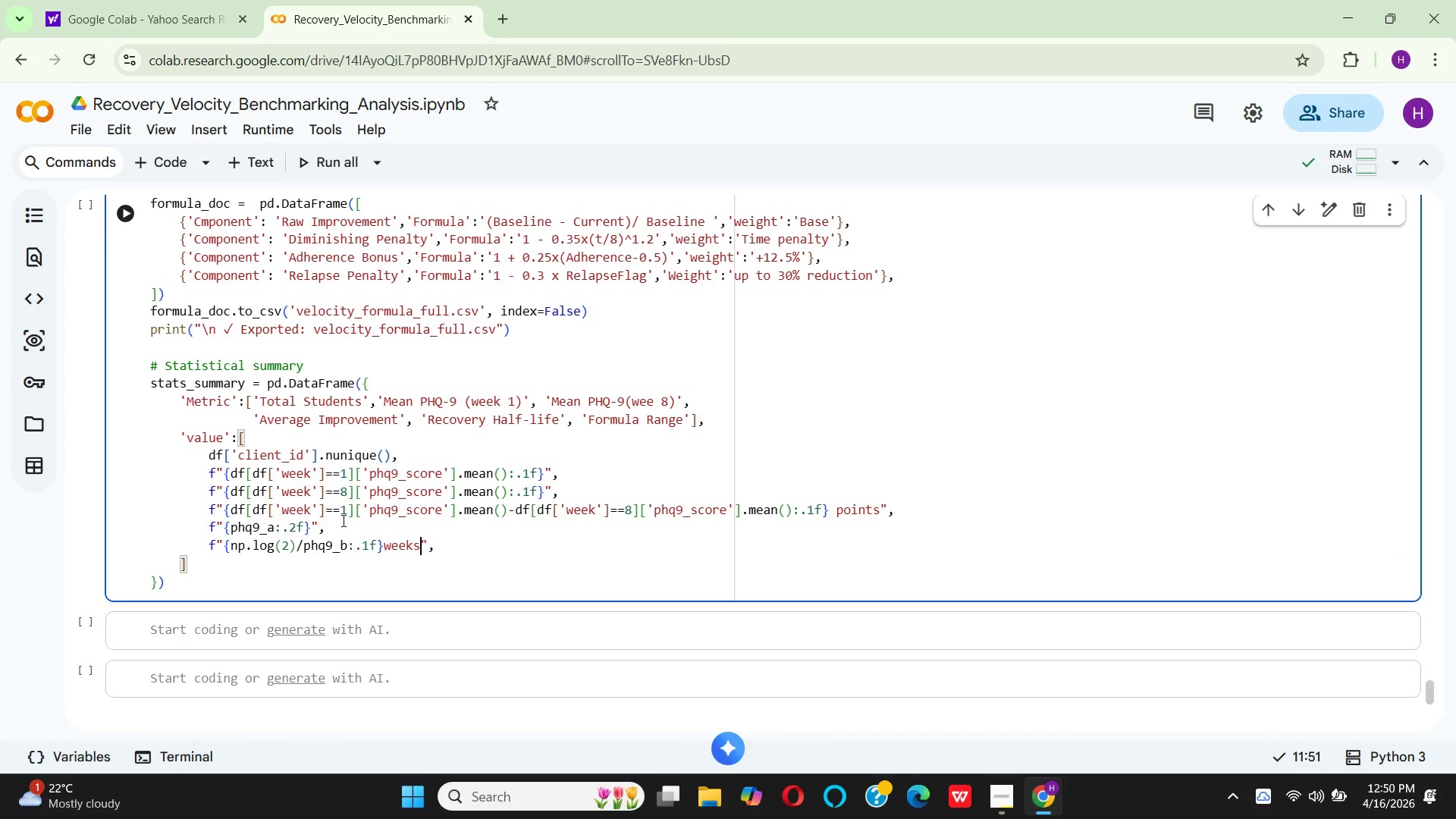 
left_click_drag(start_coordinate=[342, 520], to_coordinate=[207, 520])
 